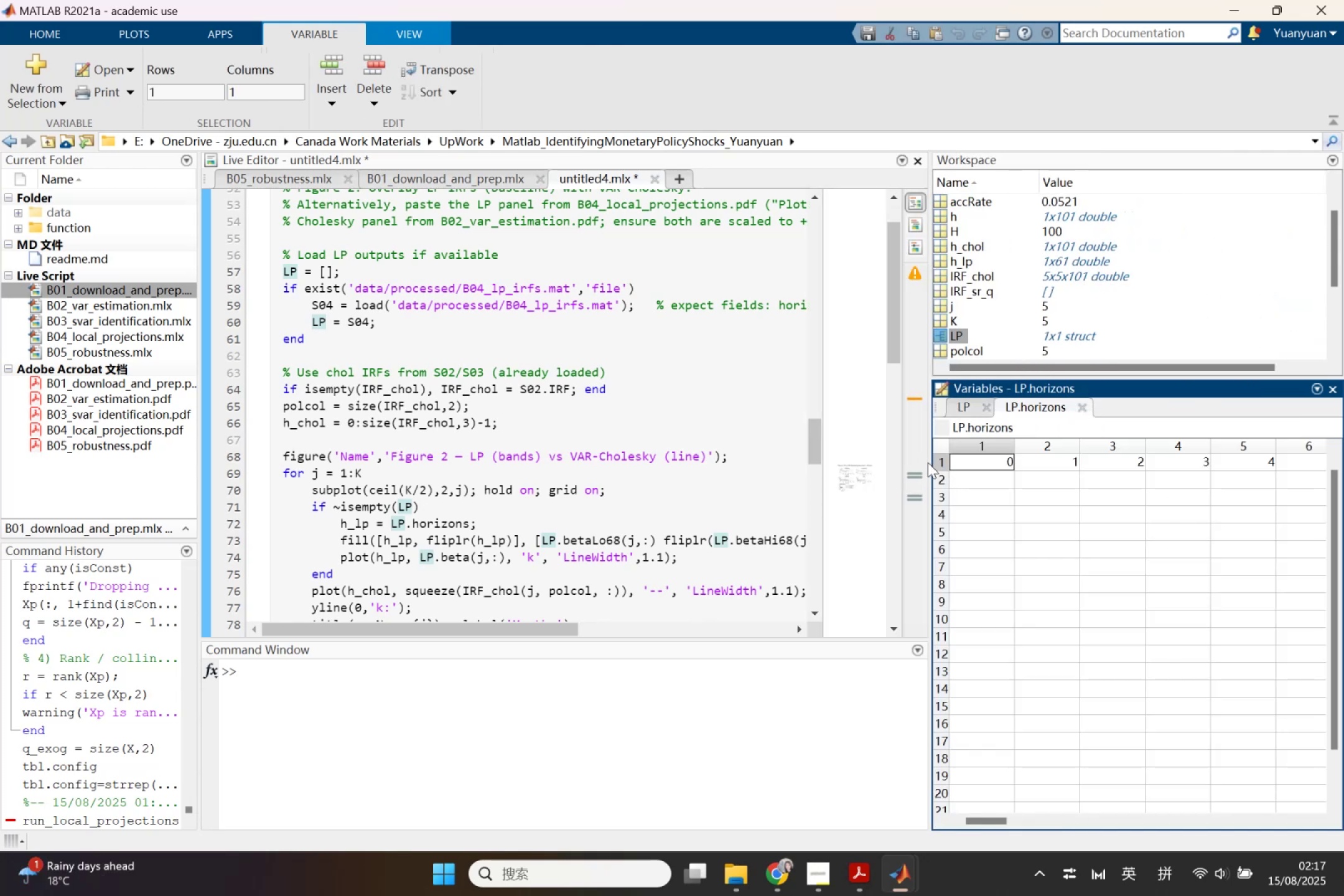 
left_click_drag(start_coordinate=[930, 462], to_coordinate=[1121, 470])
 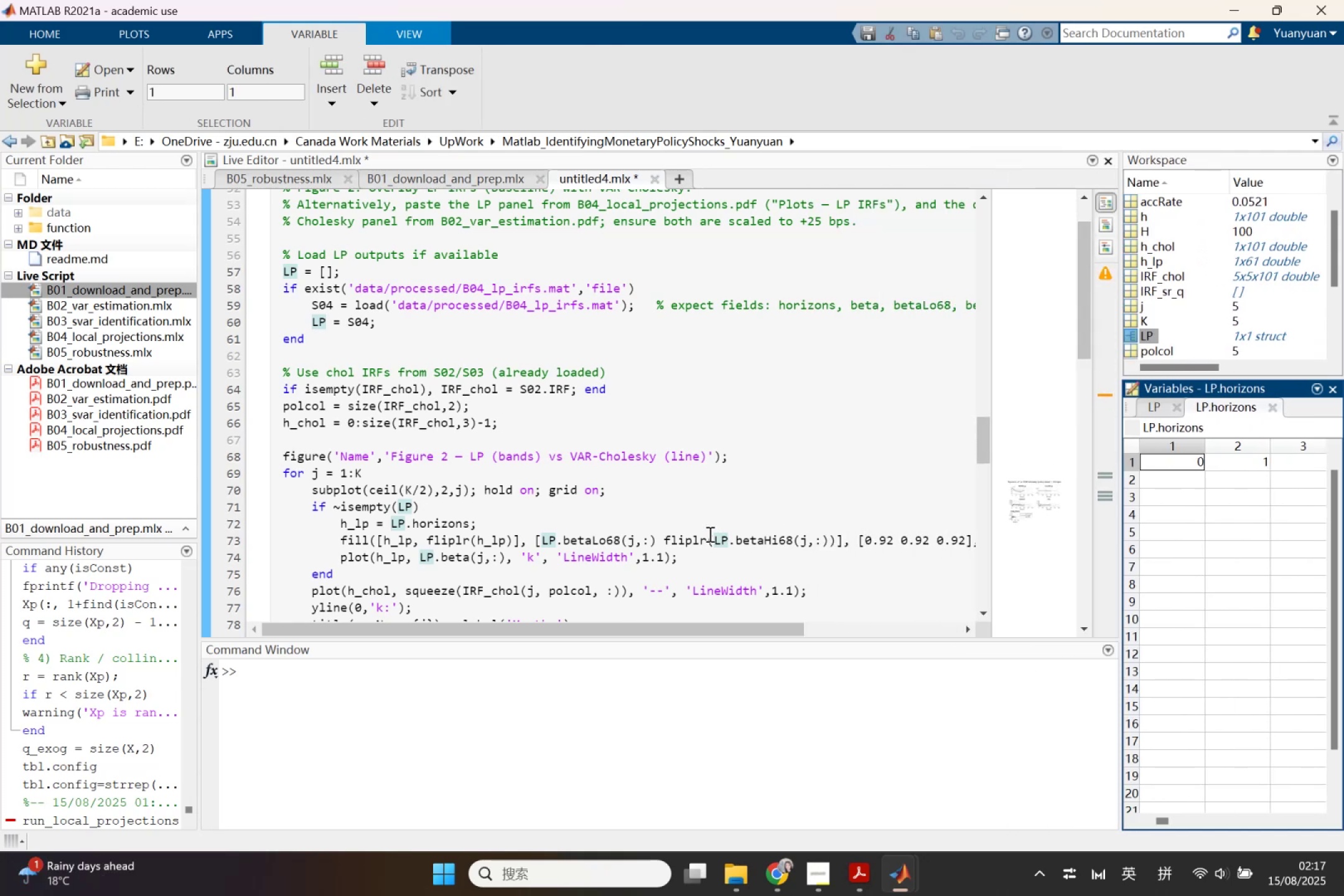 
left_click([709, 534])
 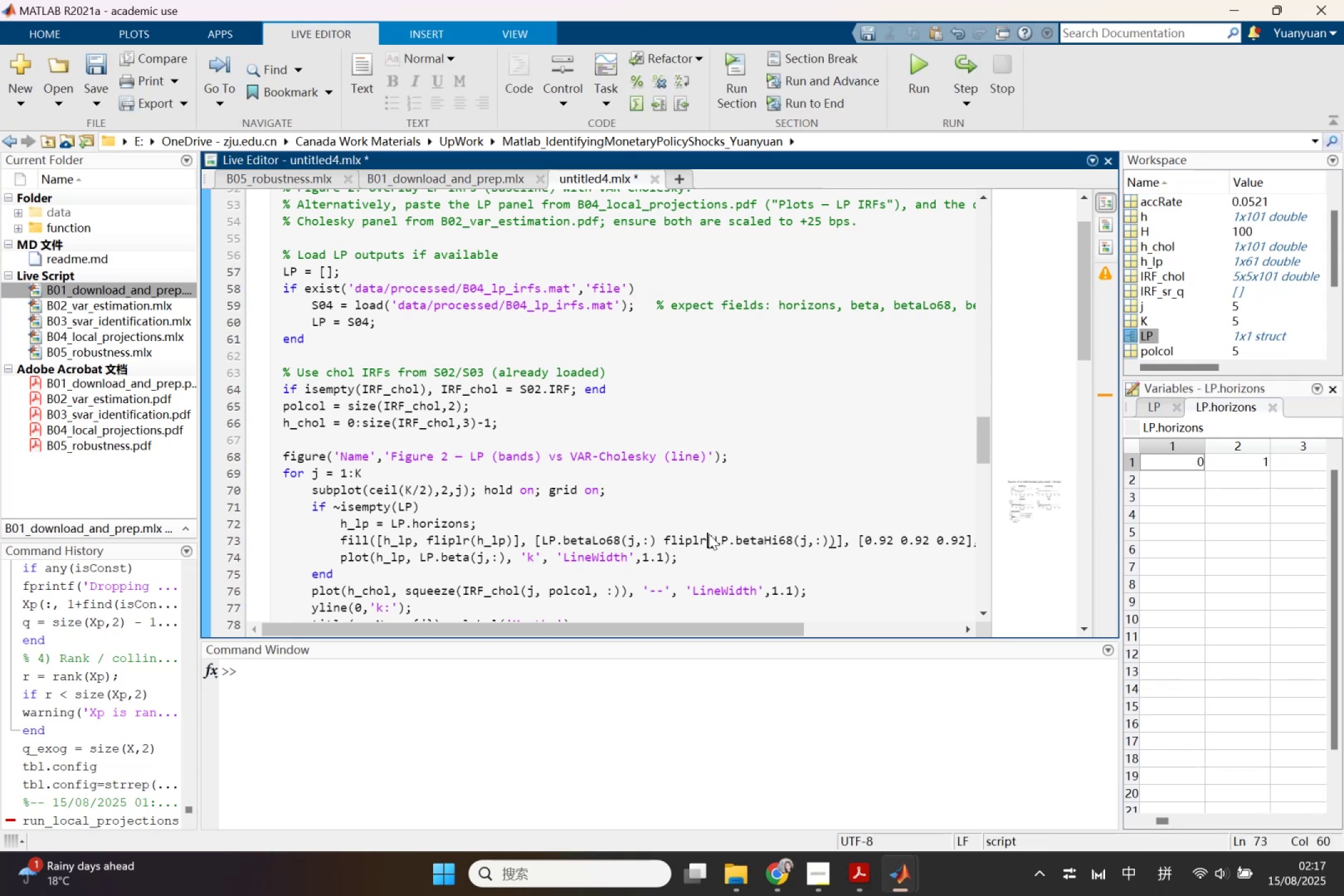 
scroll: coordinate [709, 534], scroll_direction: down, amount: 2.0
 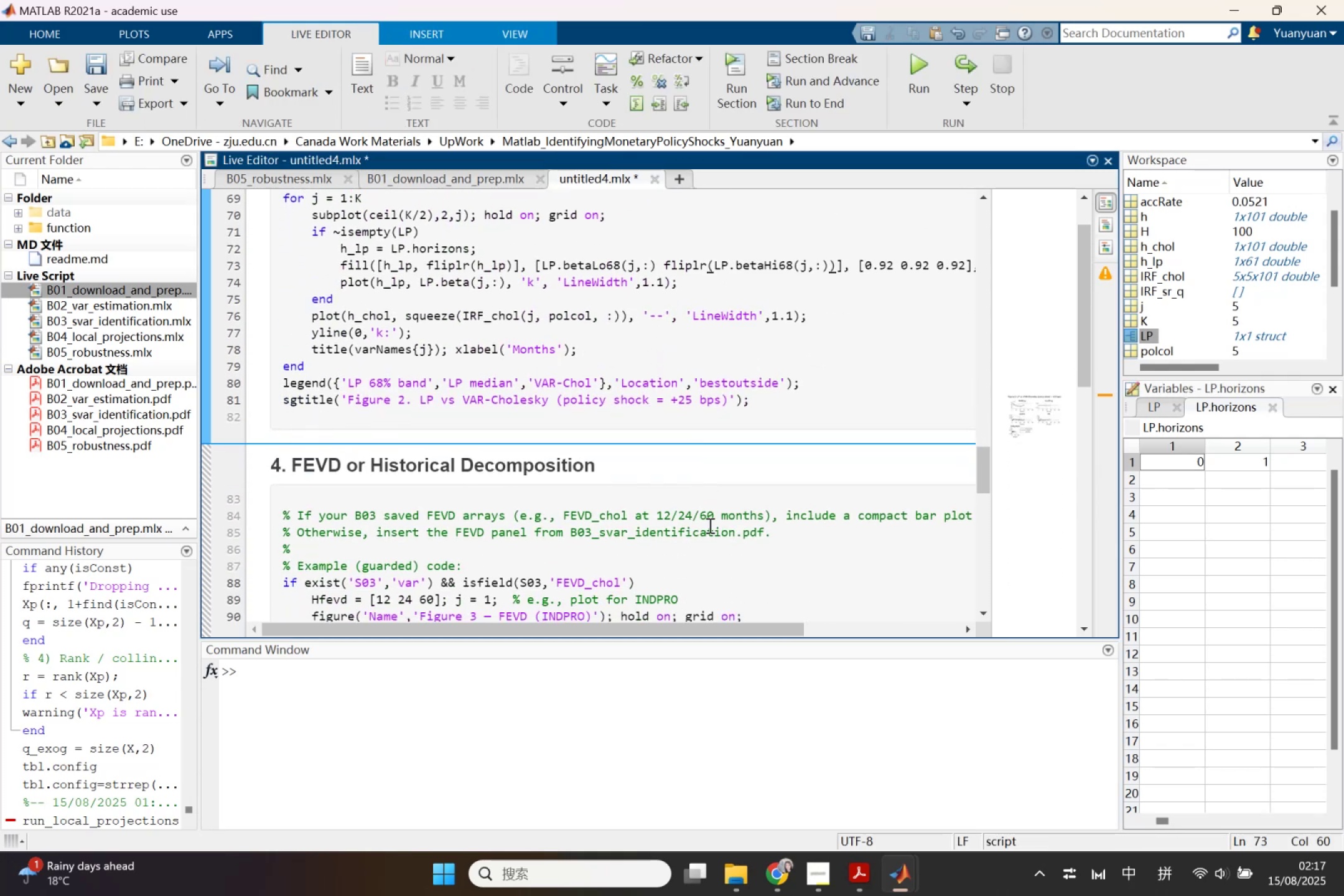 
scroll: coordinate [709, 520], scroll_direction: up, amount: 1.0
 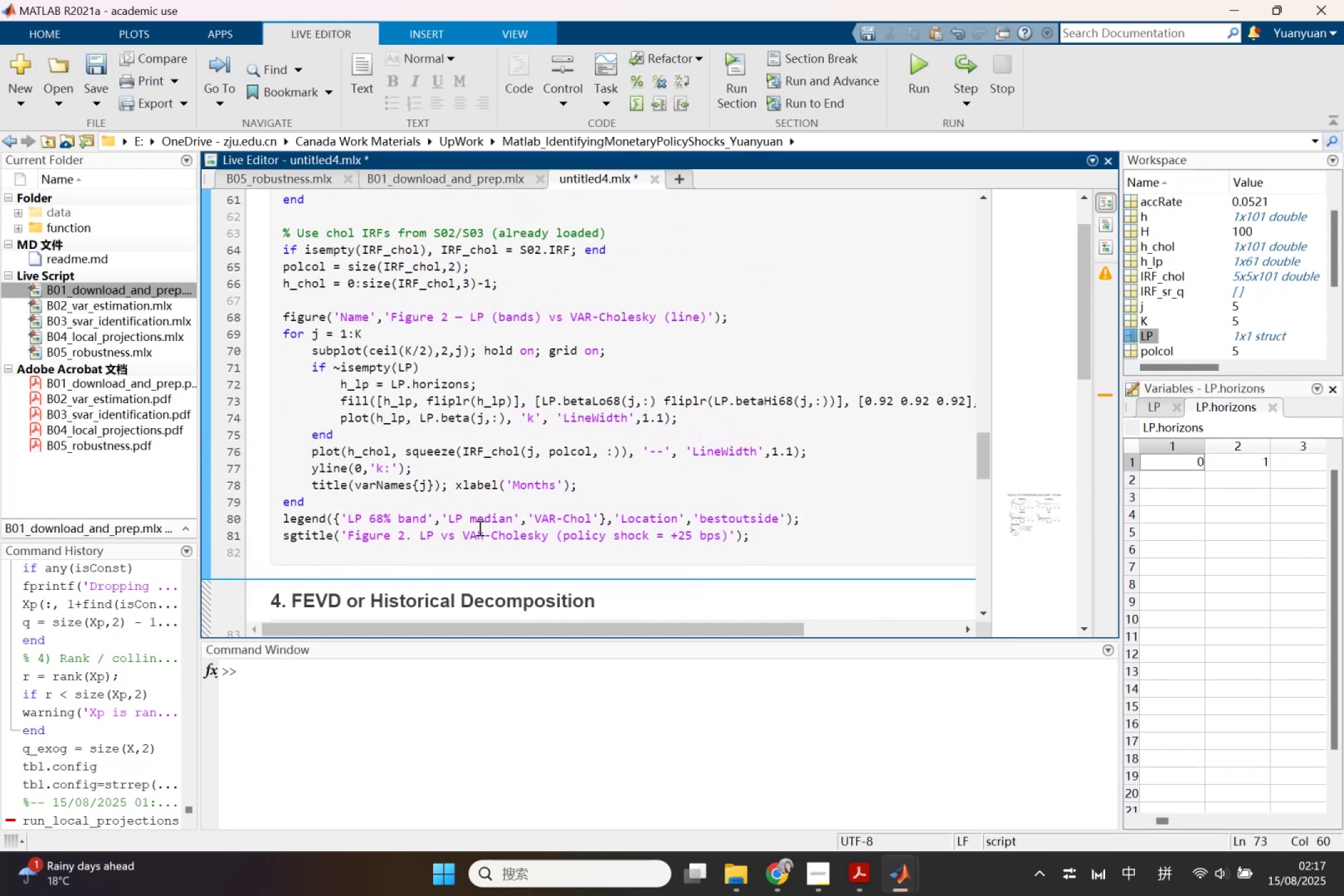 
left_click([478, 530])
 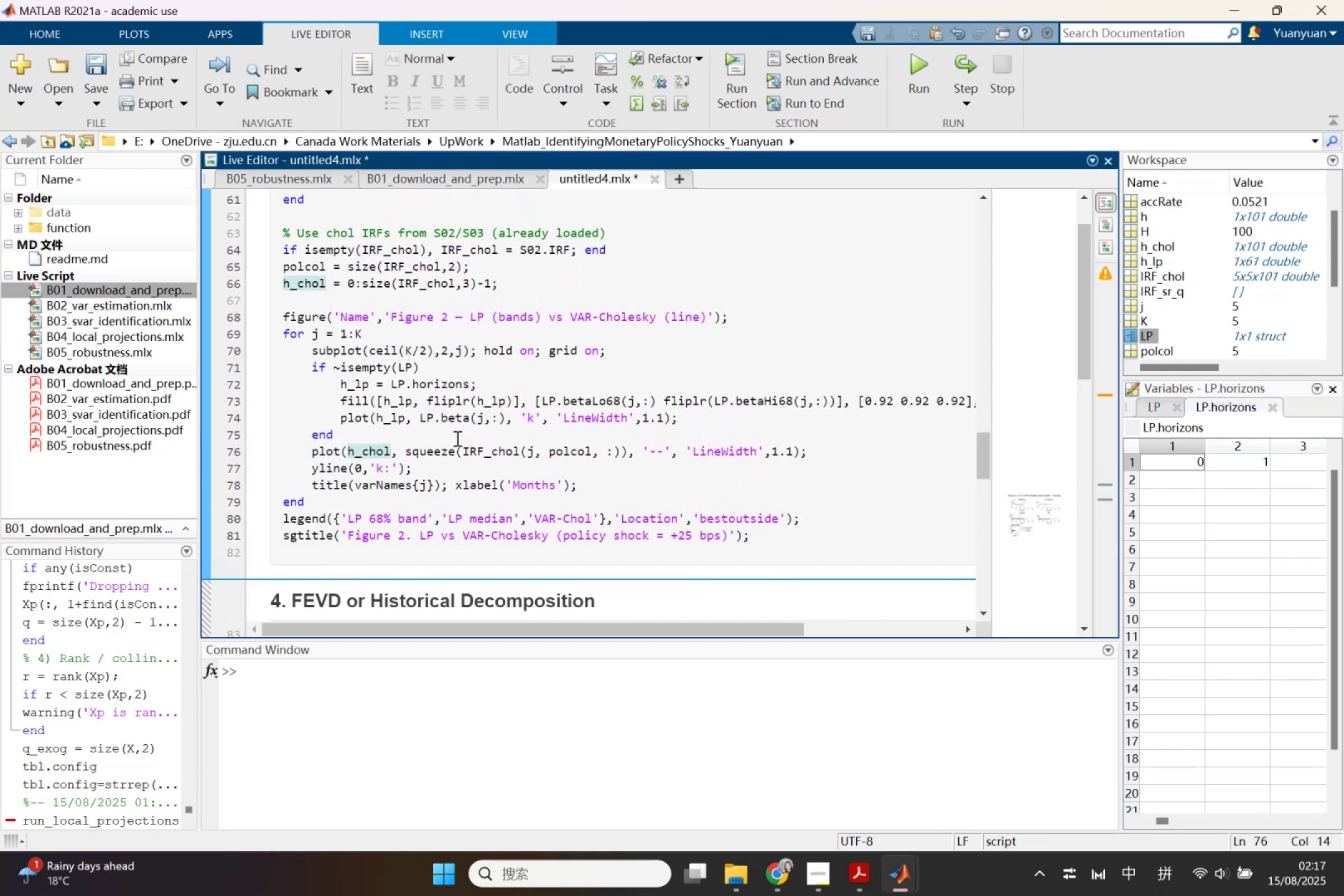 
wait(7.69)
 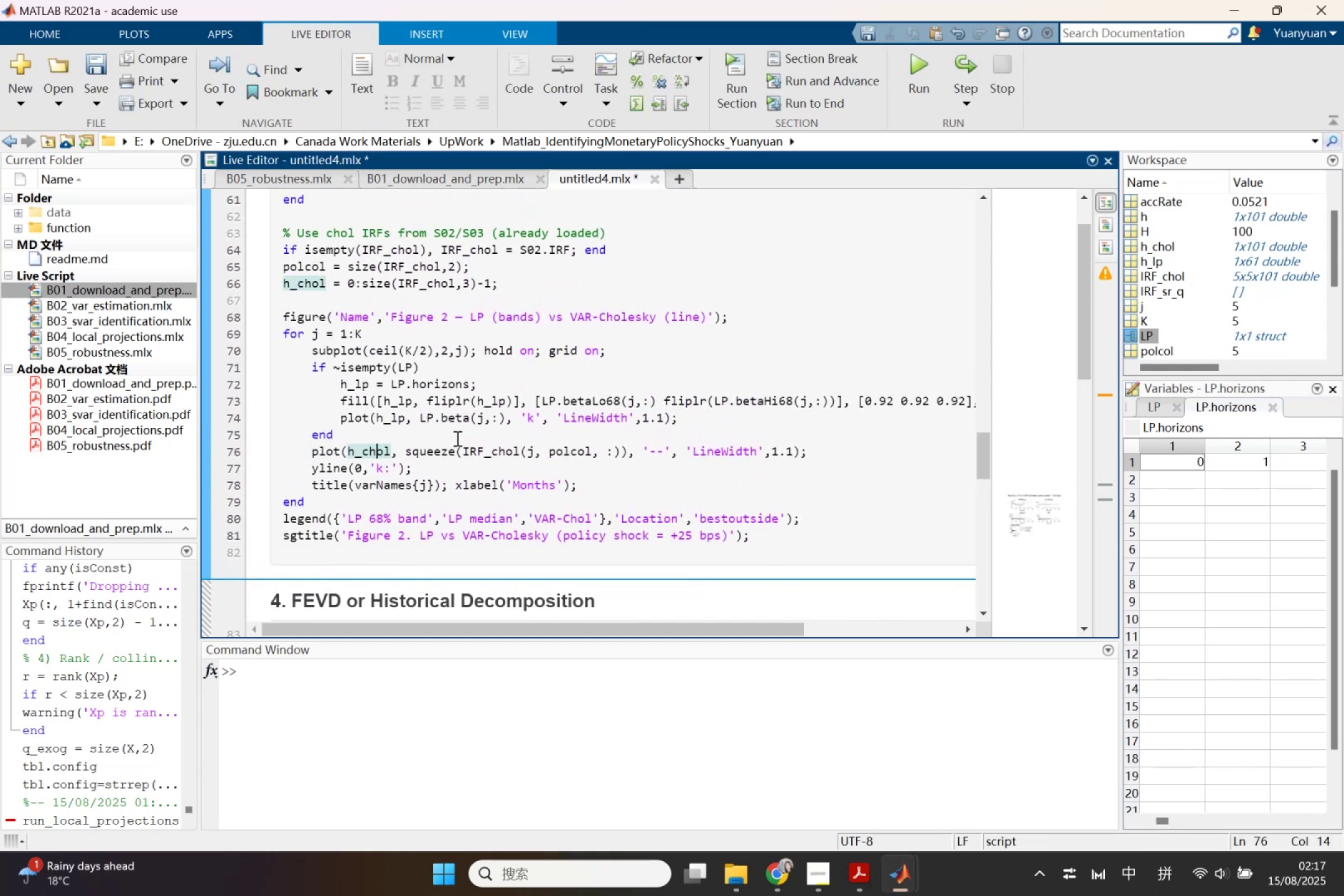 
left_click([418, 297])
 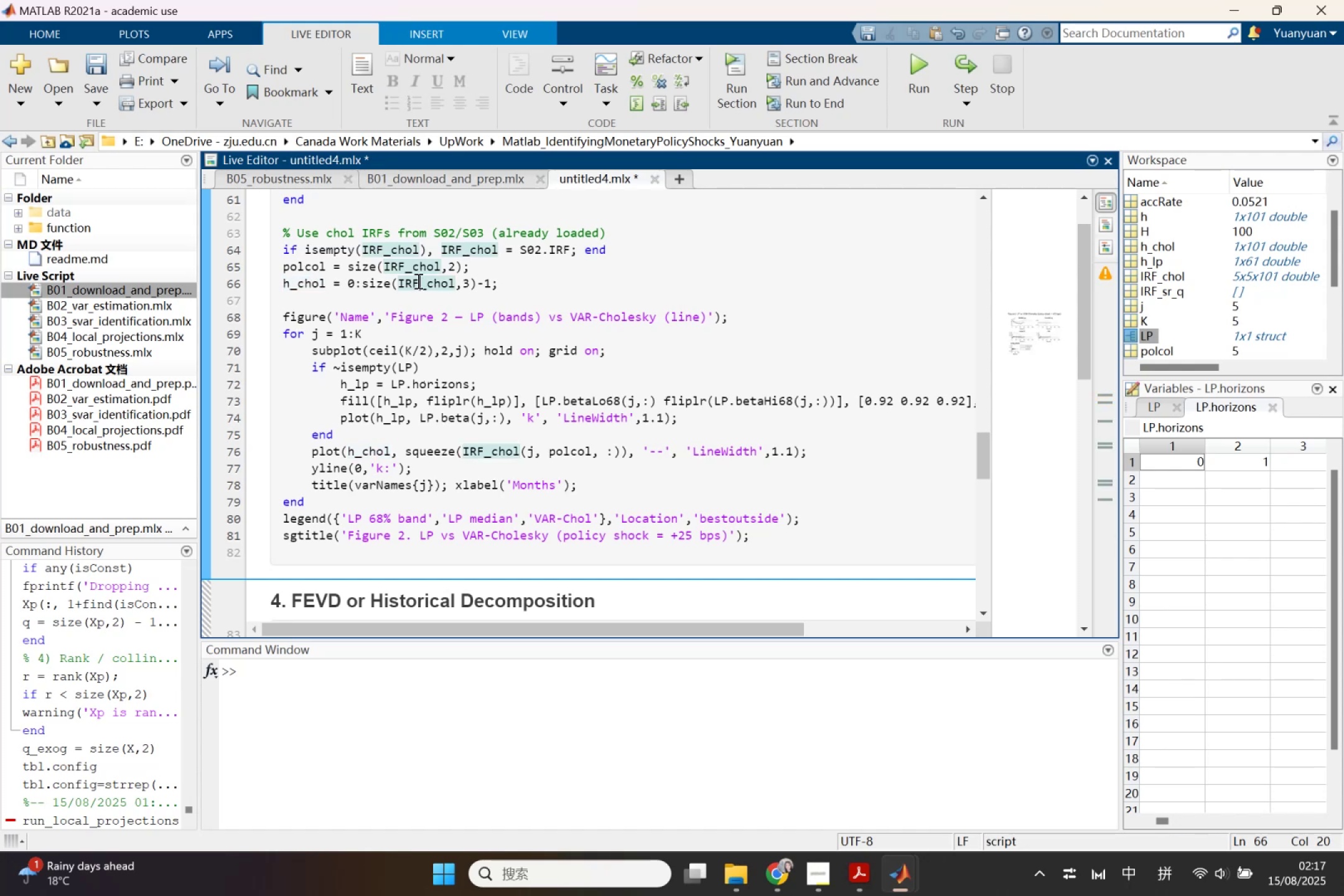 
left_click([384, 285])
 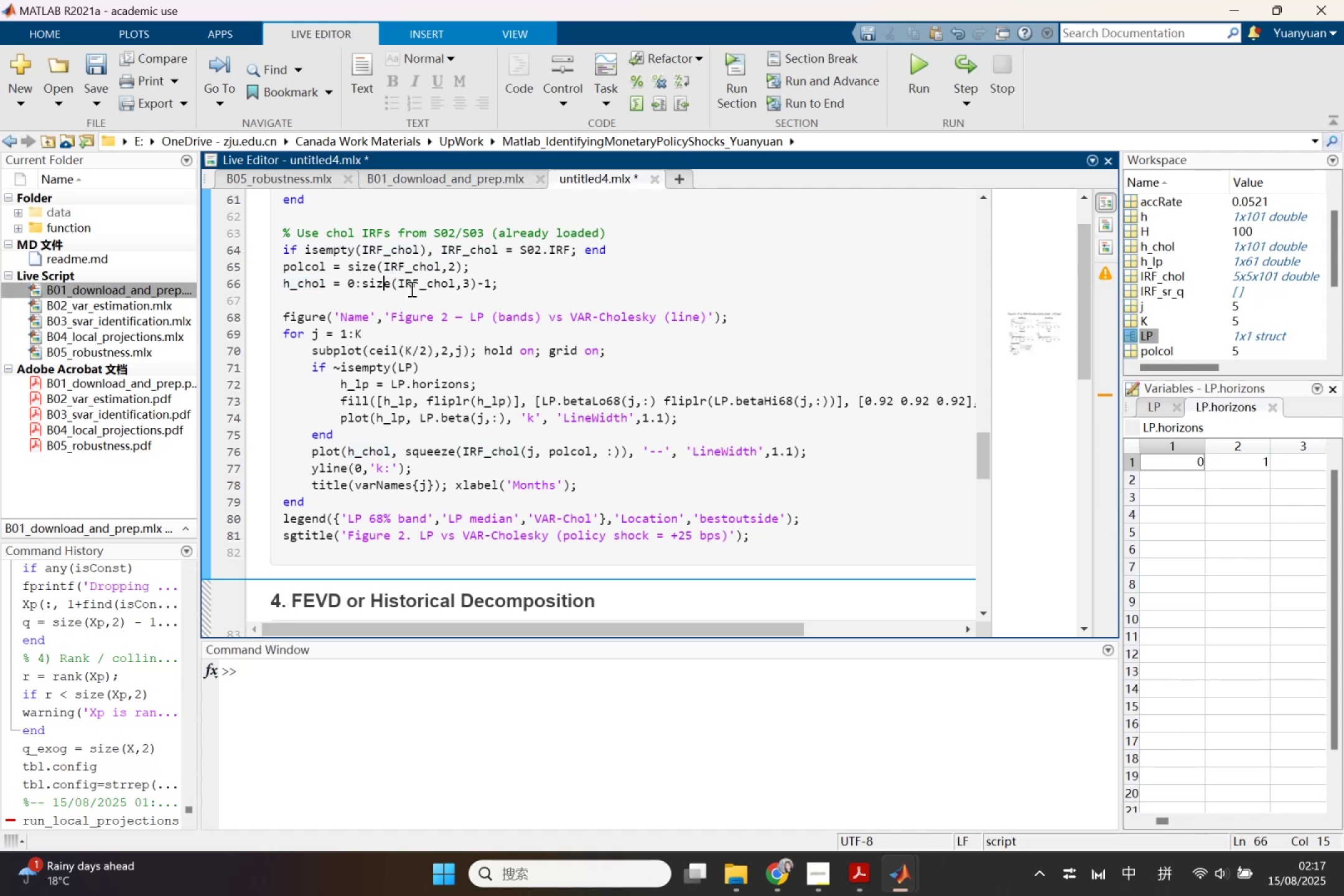 
left_click([411, 289])
 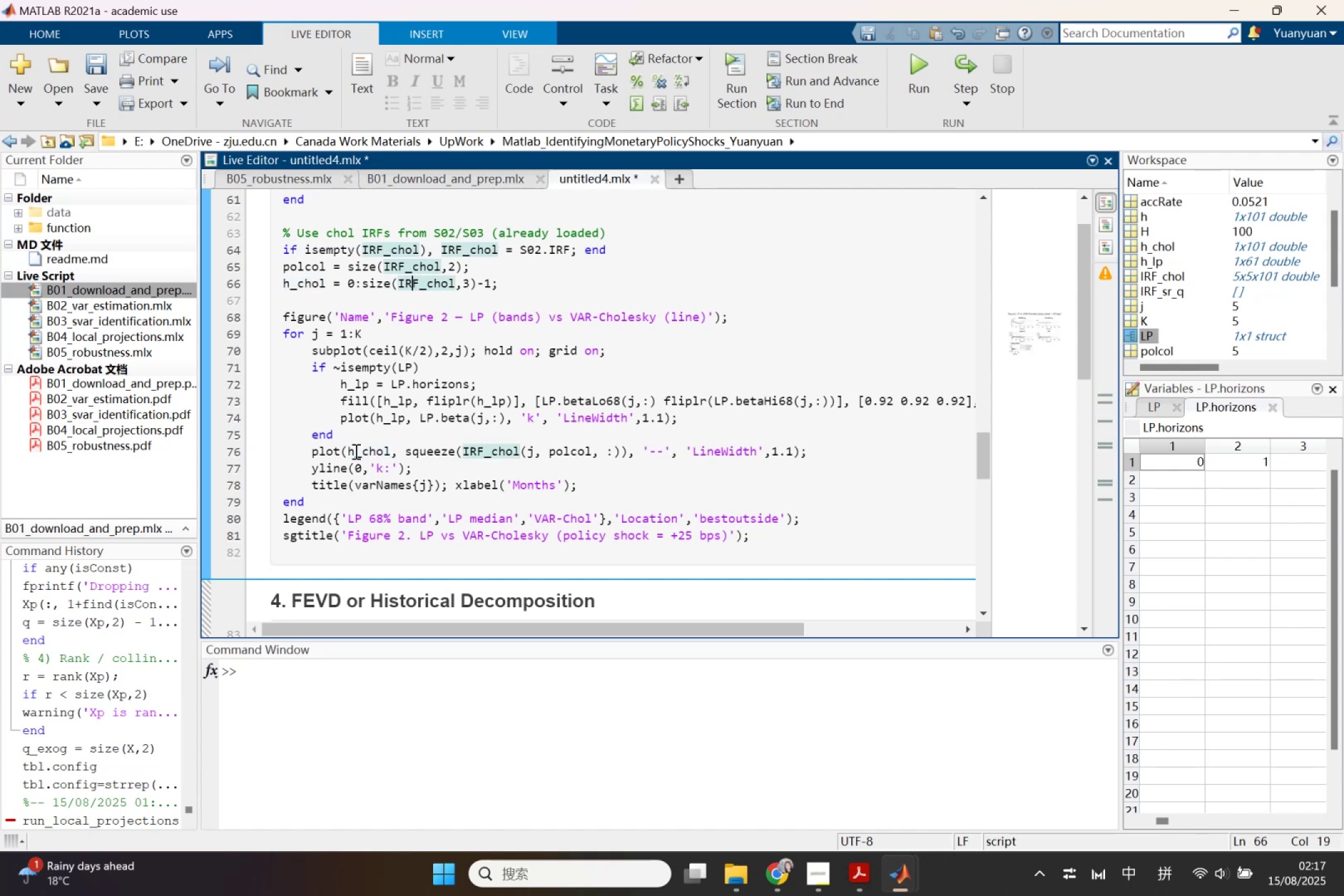 
left_click([355, 453])
 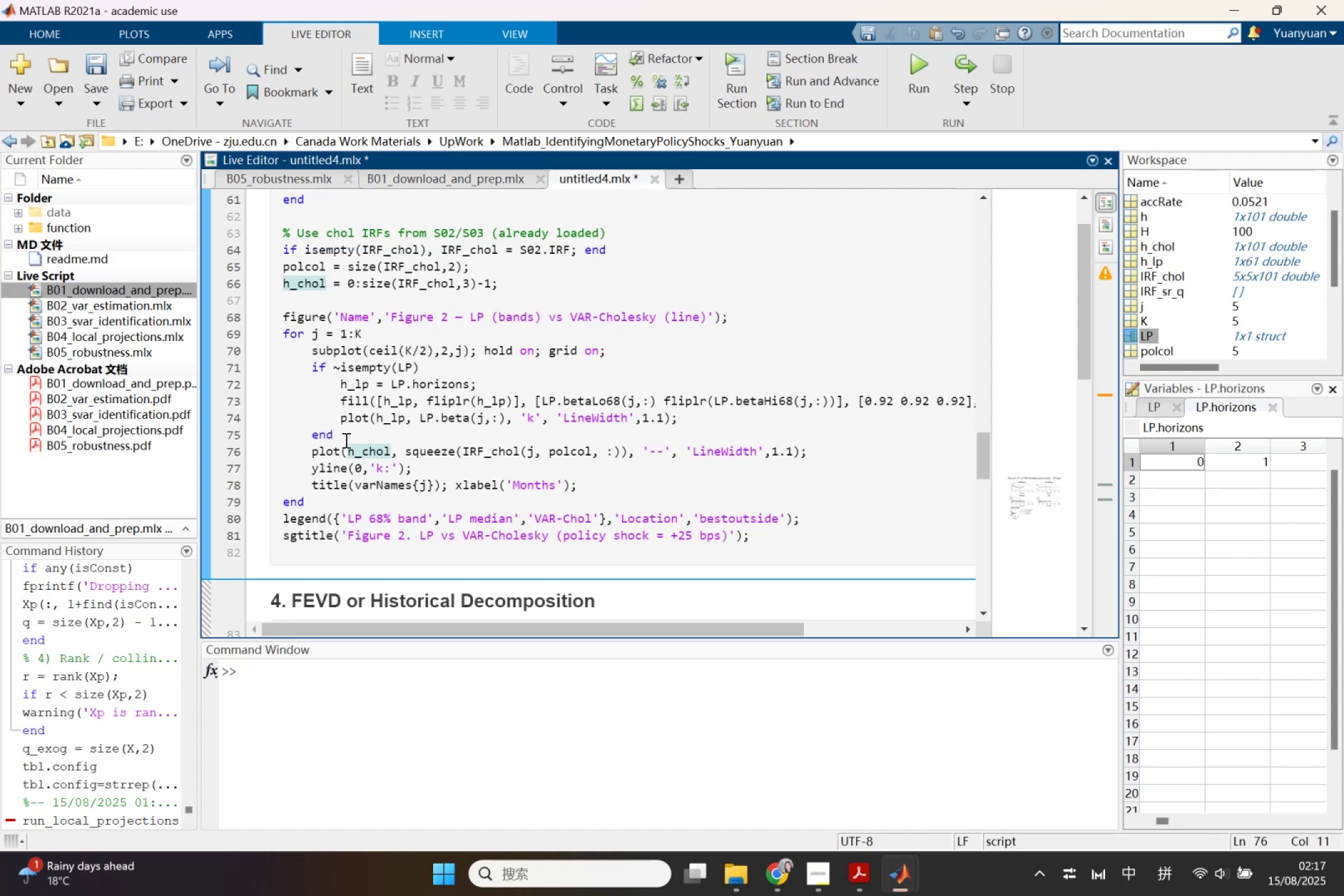 
wait(7.42)
 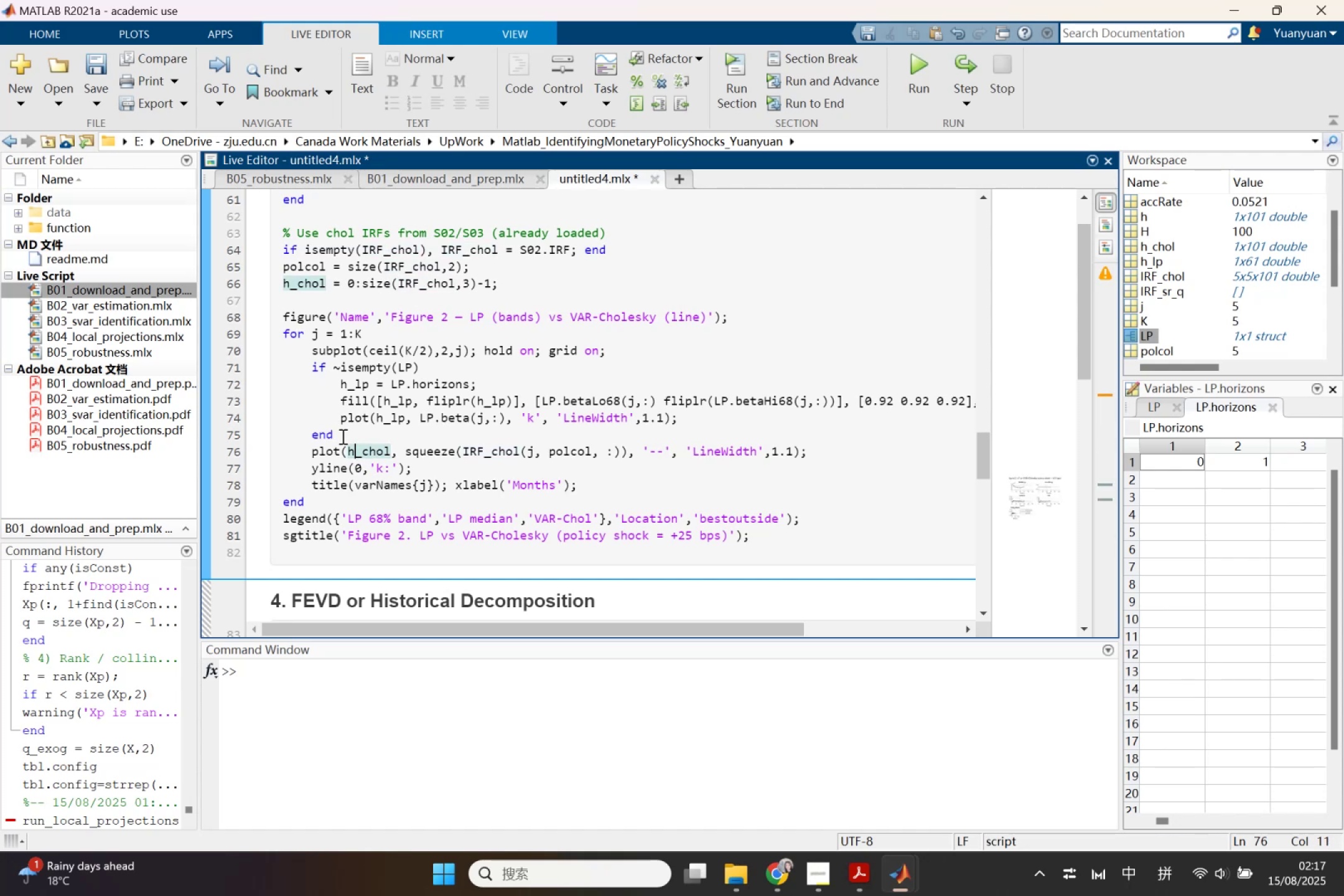 
left_click([397, 424])
 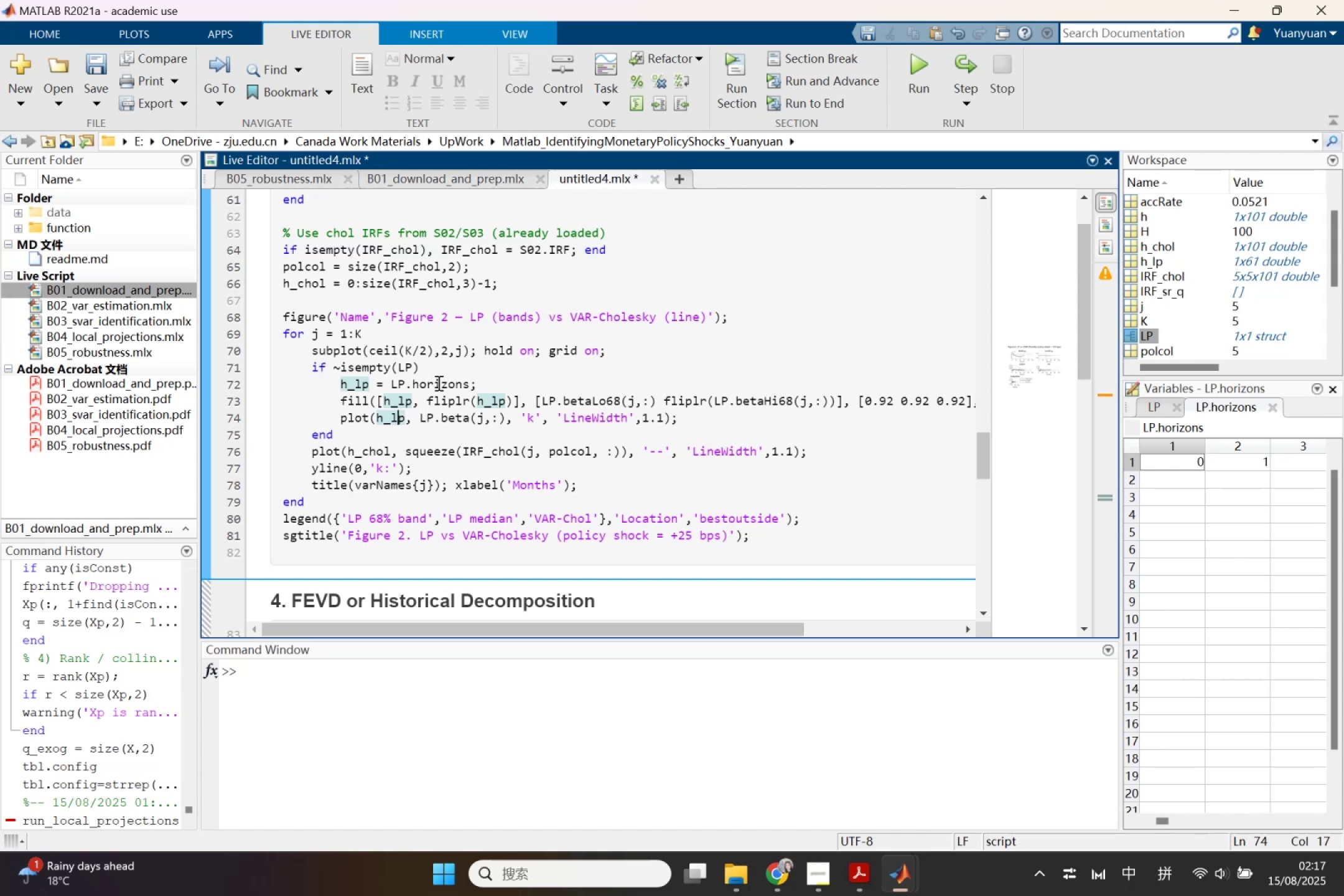 
wait(17.15)
 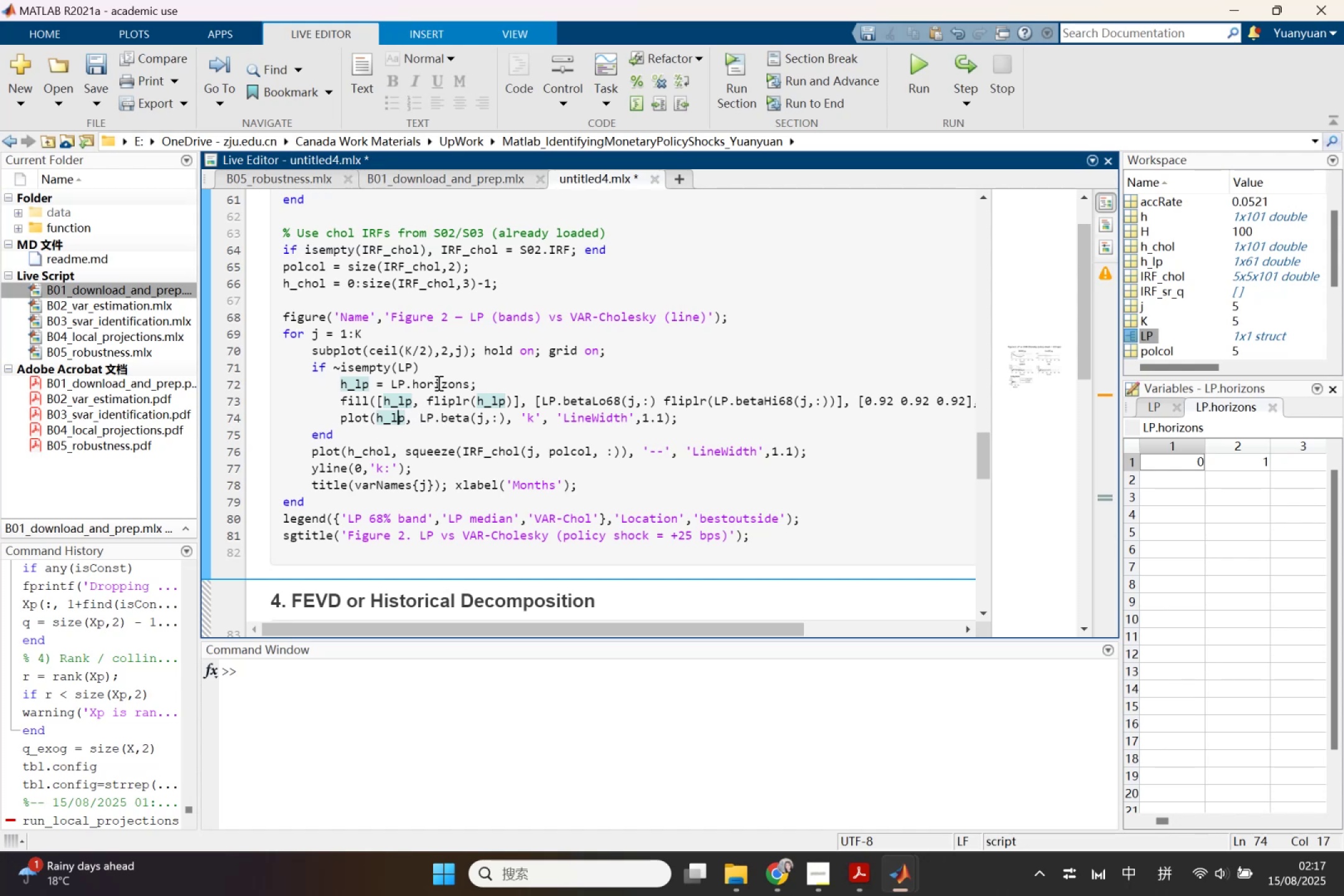 
left_click([389, 449])
 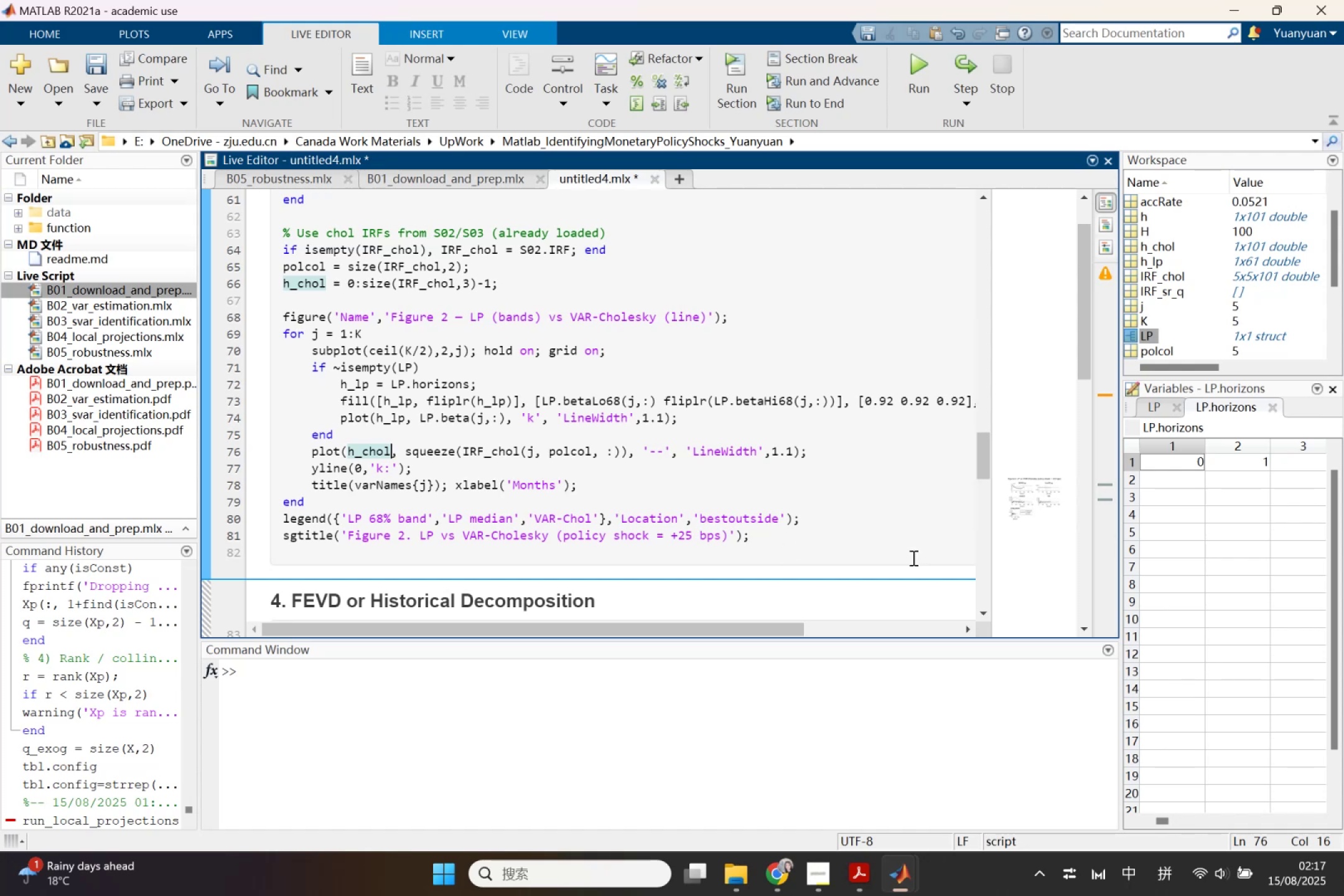 
type(())
key(Backspace)
key(Backspace)
type(())
 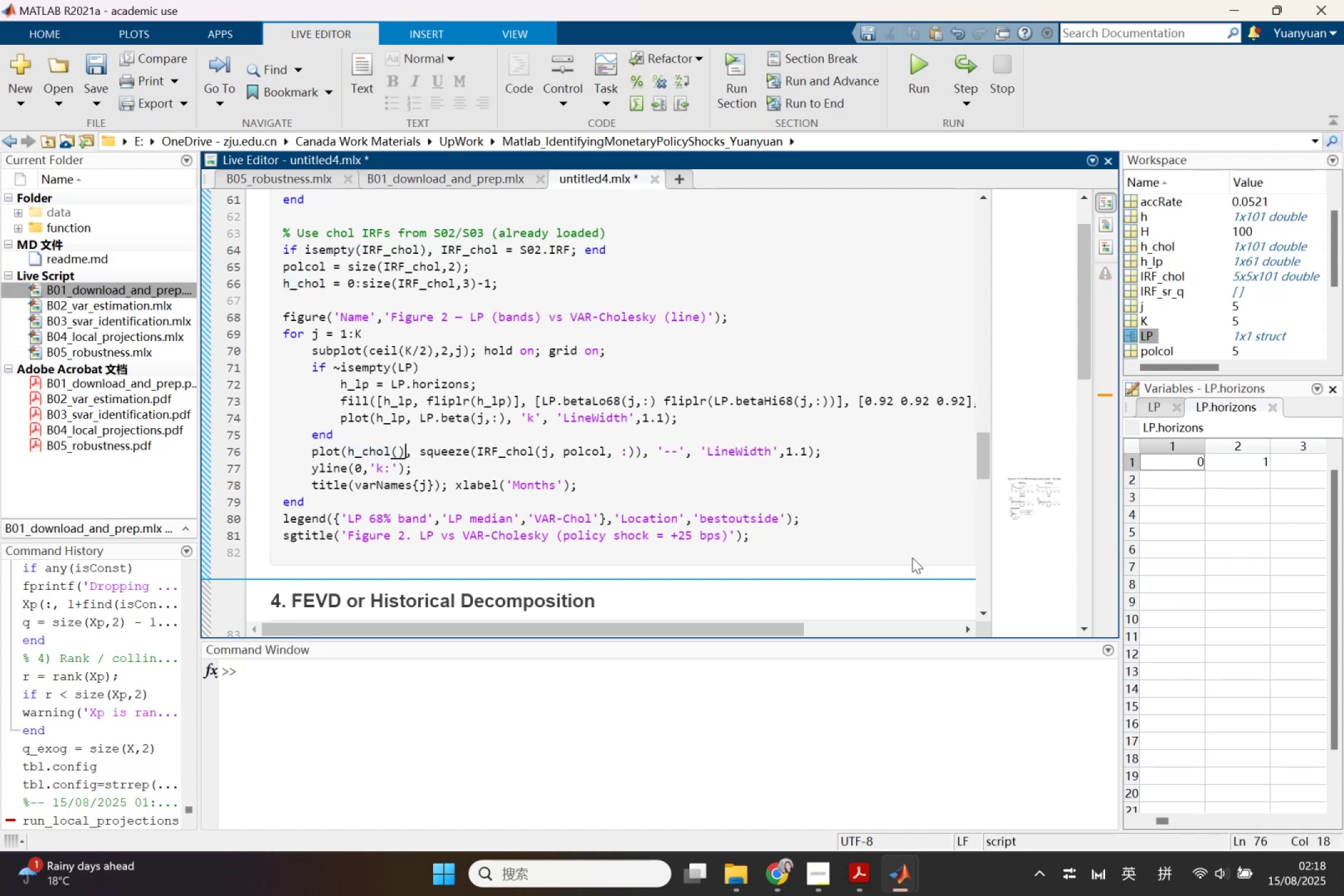 
 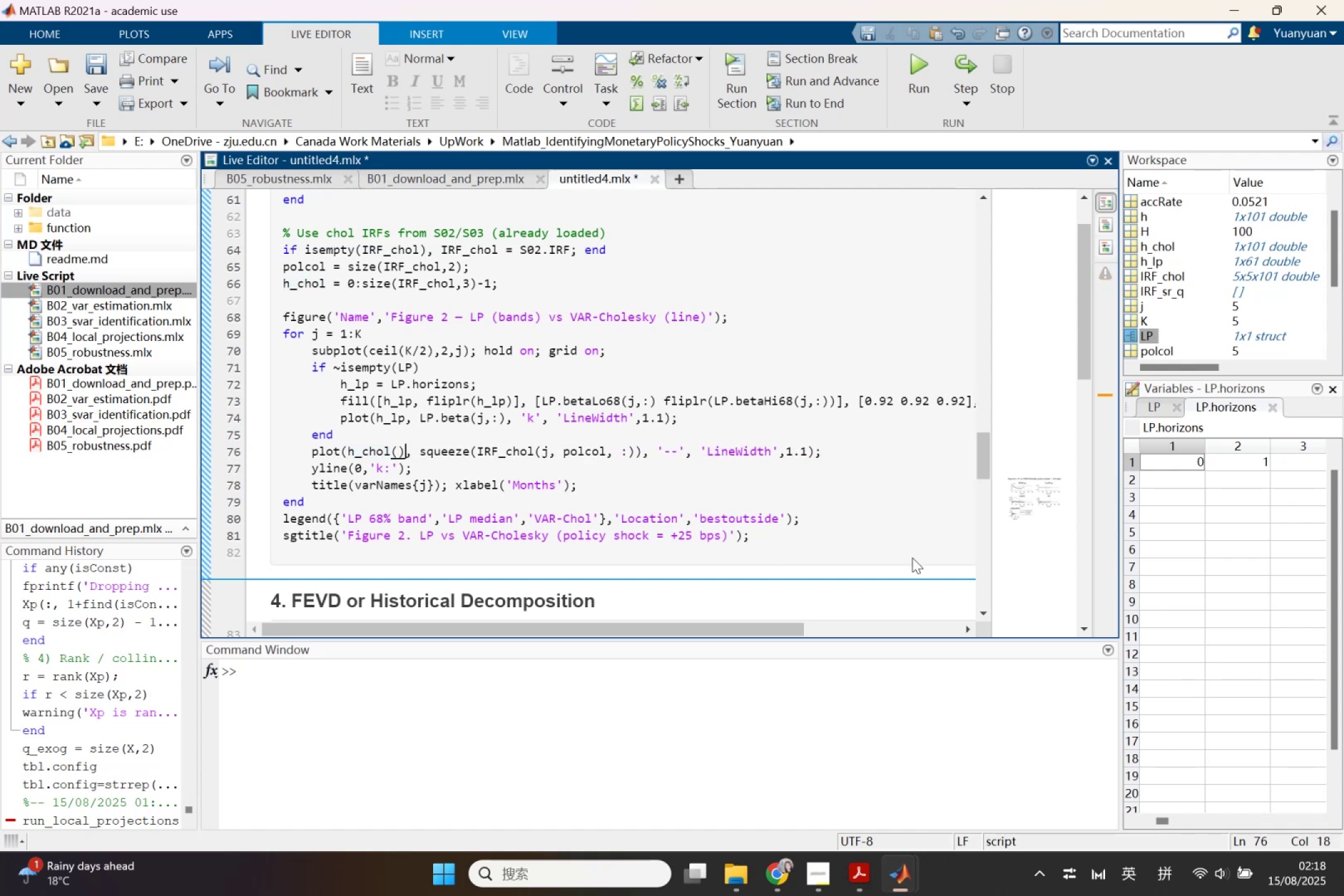 
key(ArrowLeft)
 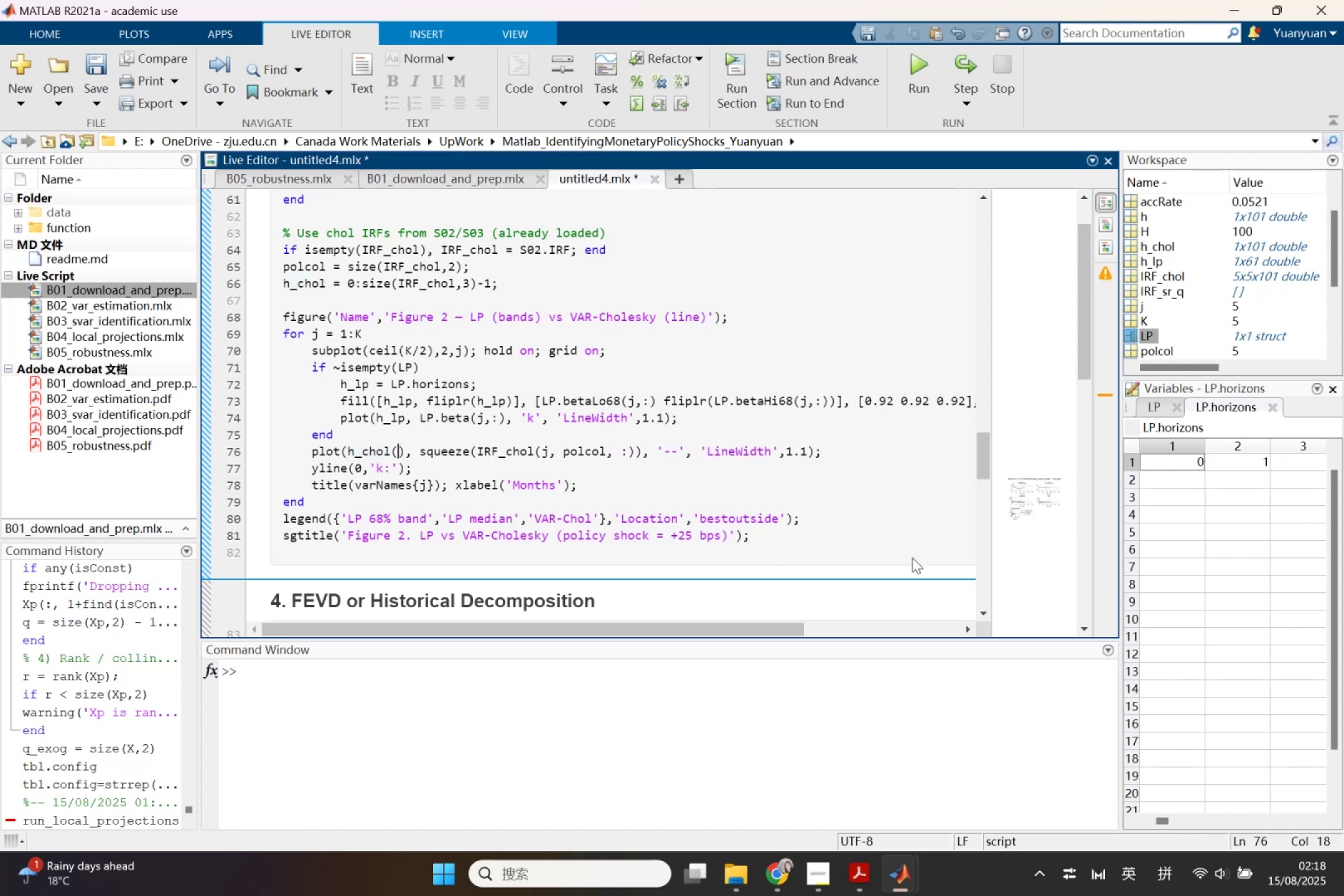 
key(1)
 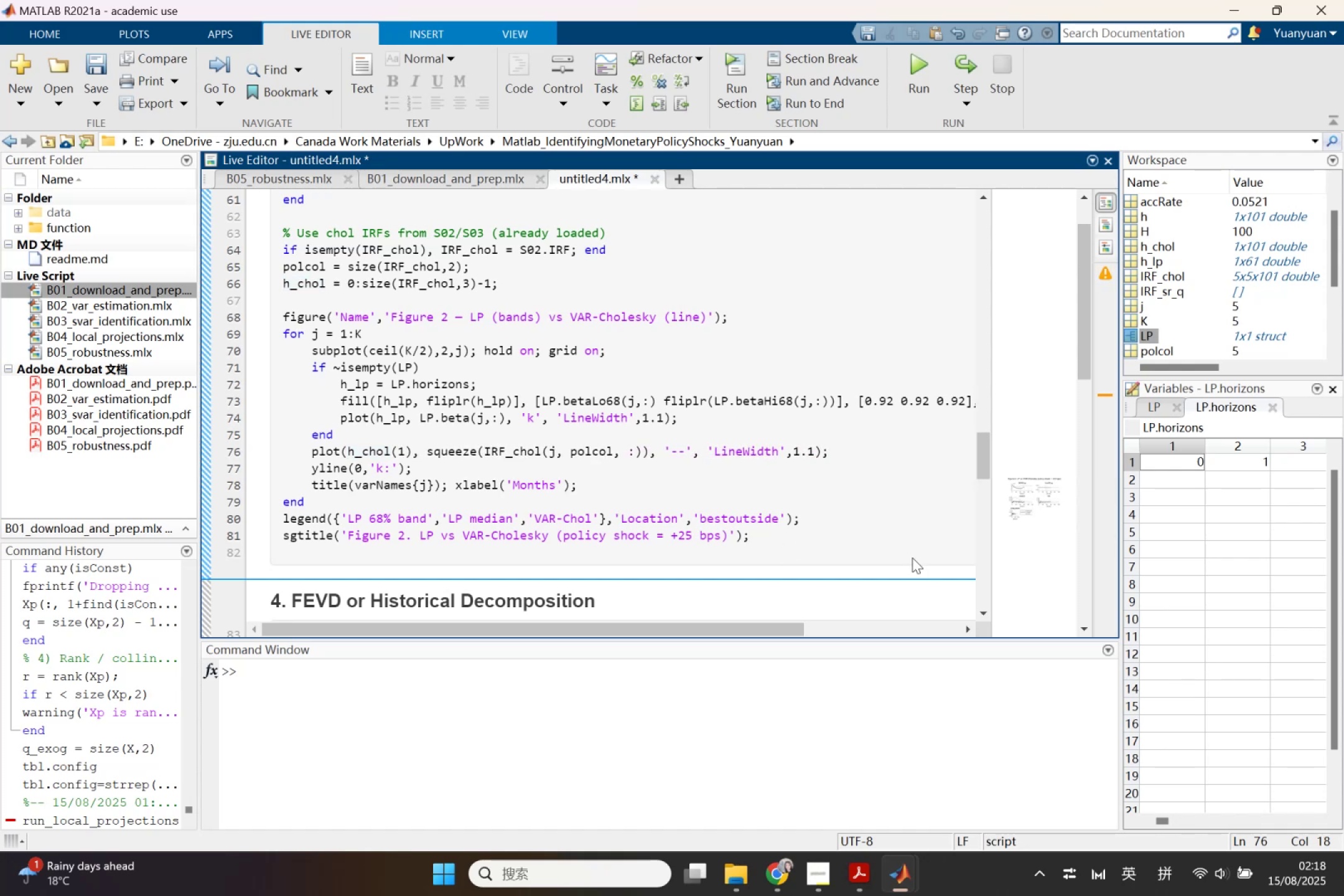 
key(Backspace)
 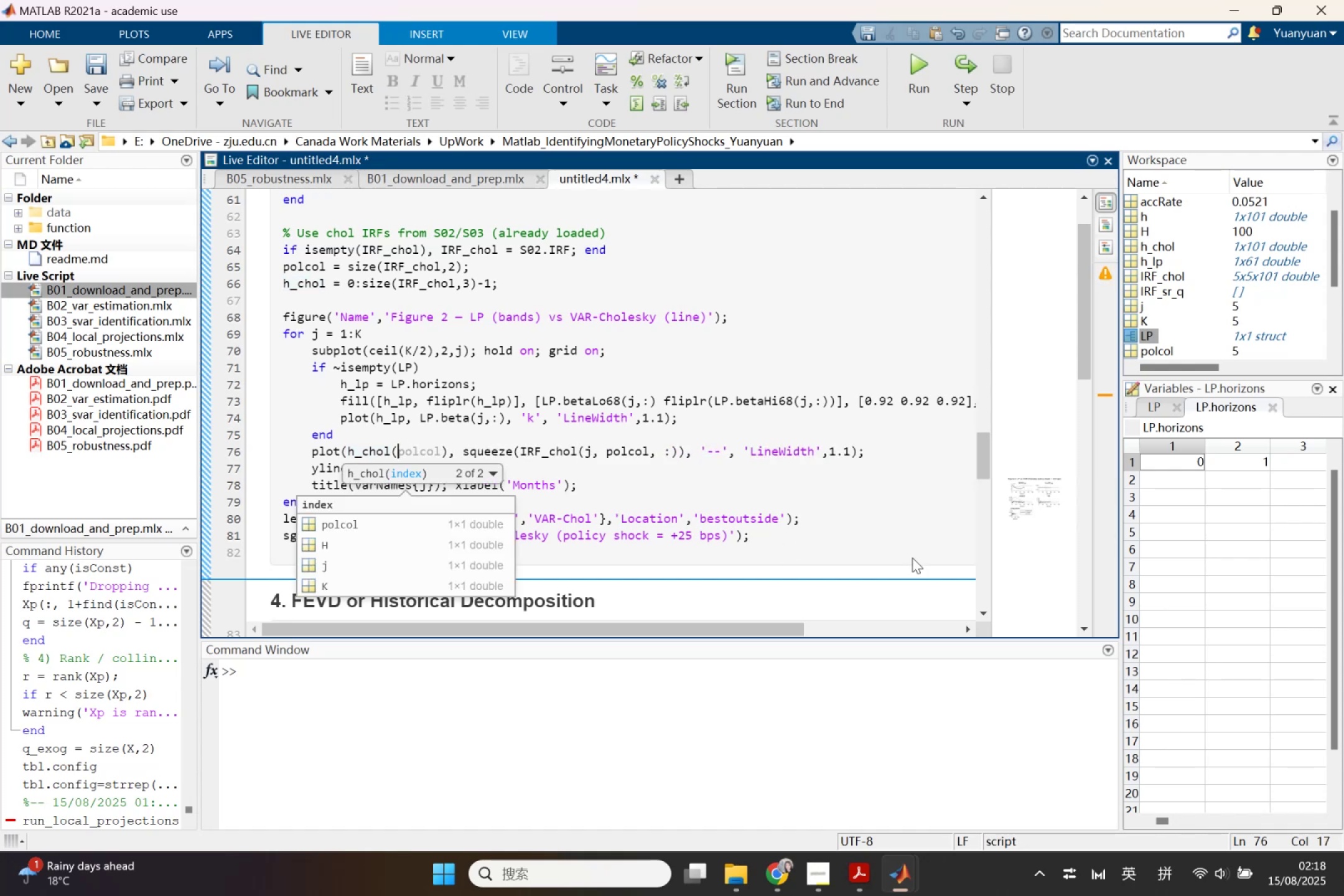 
key(Backspace)
 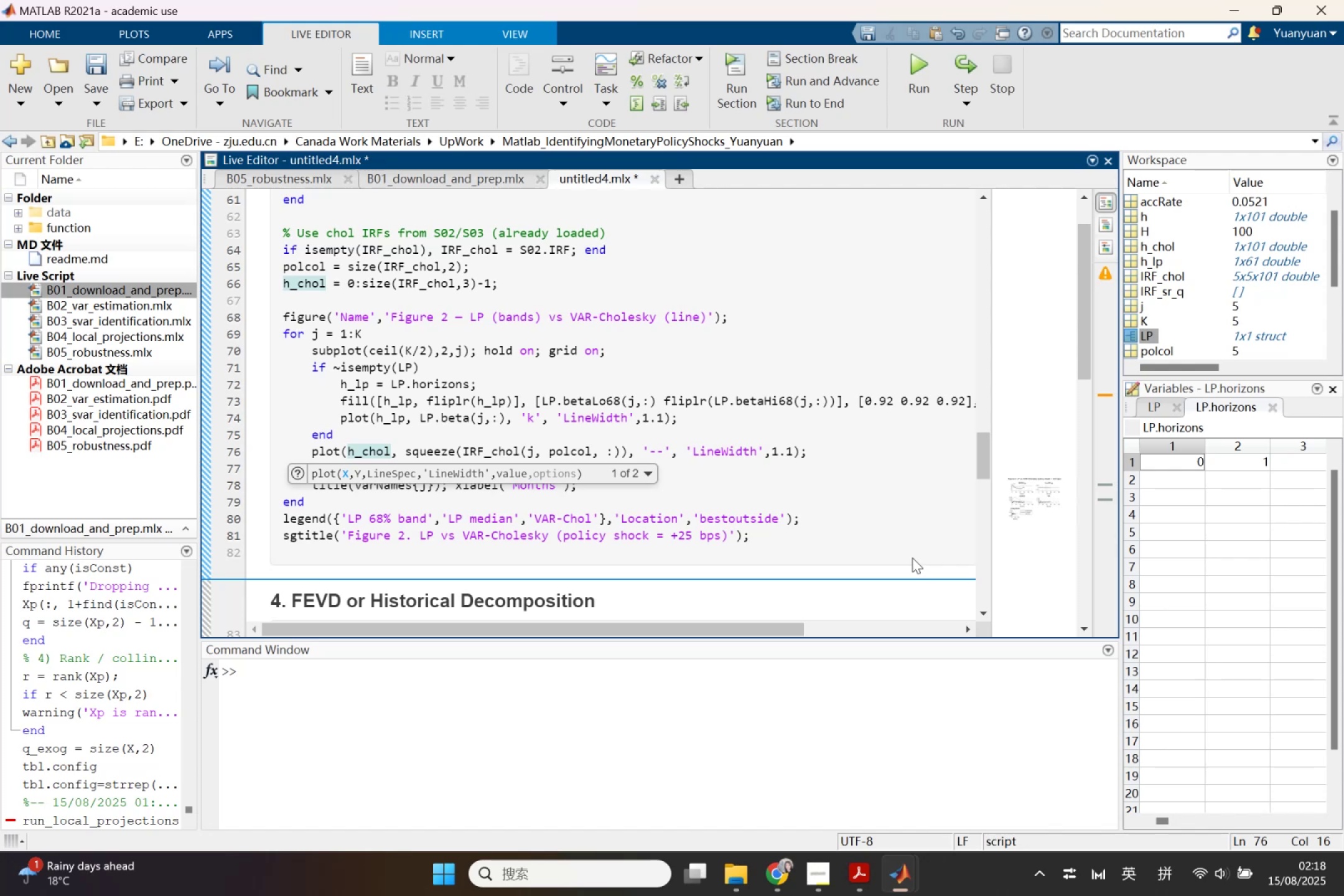 
key(ArrowRight)
 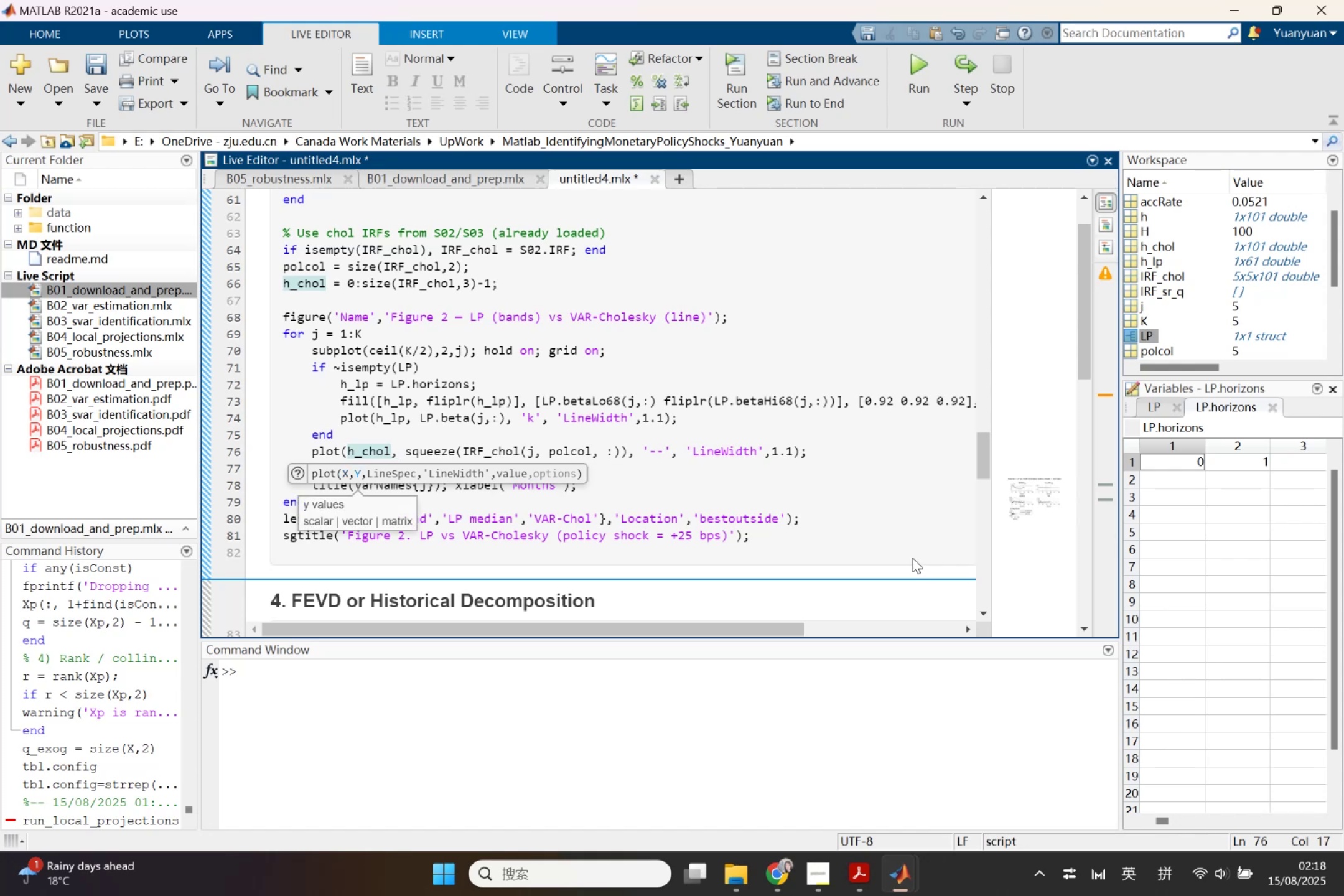 
key(ArrowLeft)
 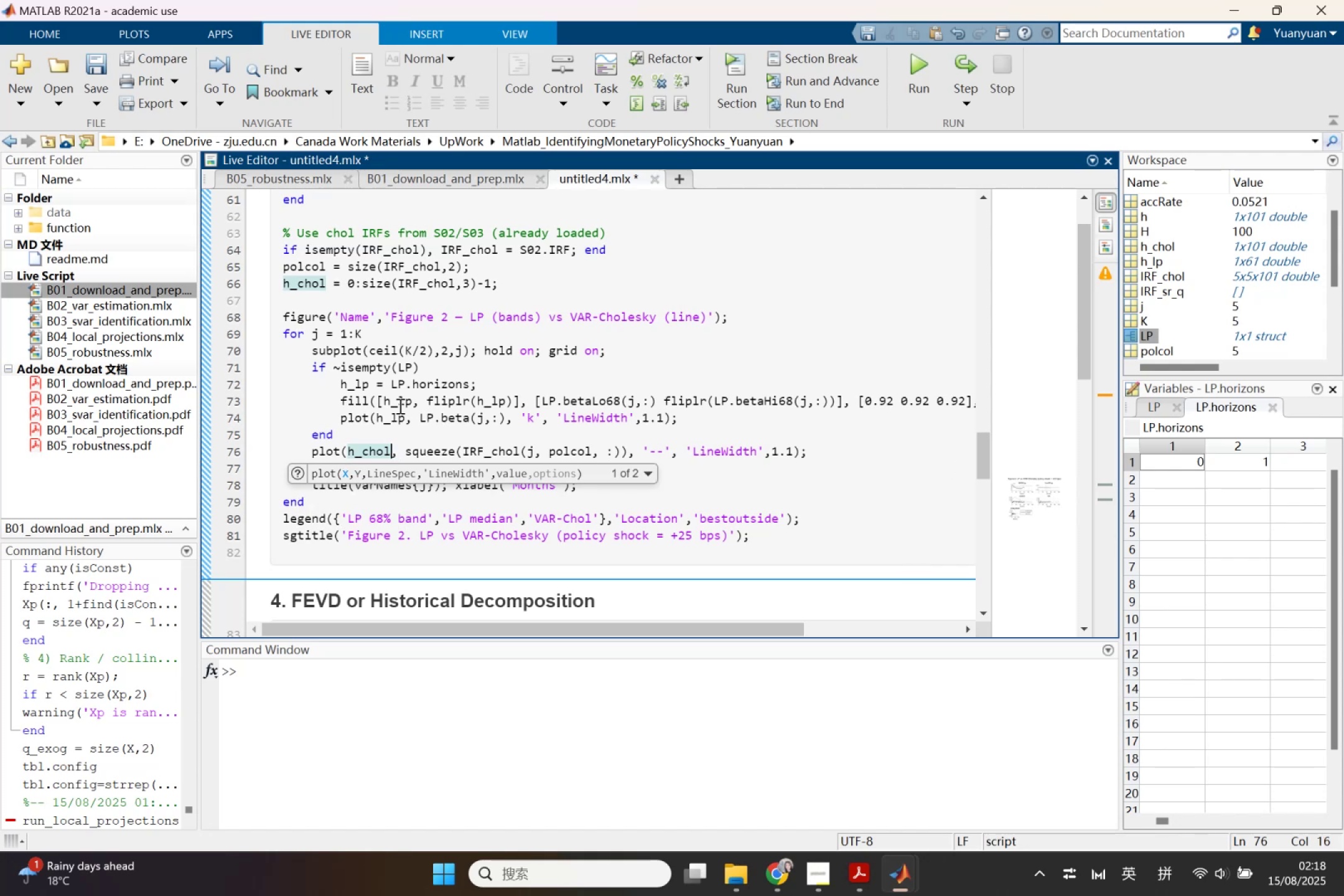 
left_click([462, 437])
 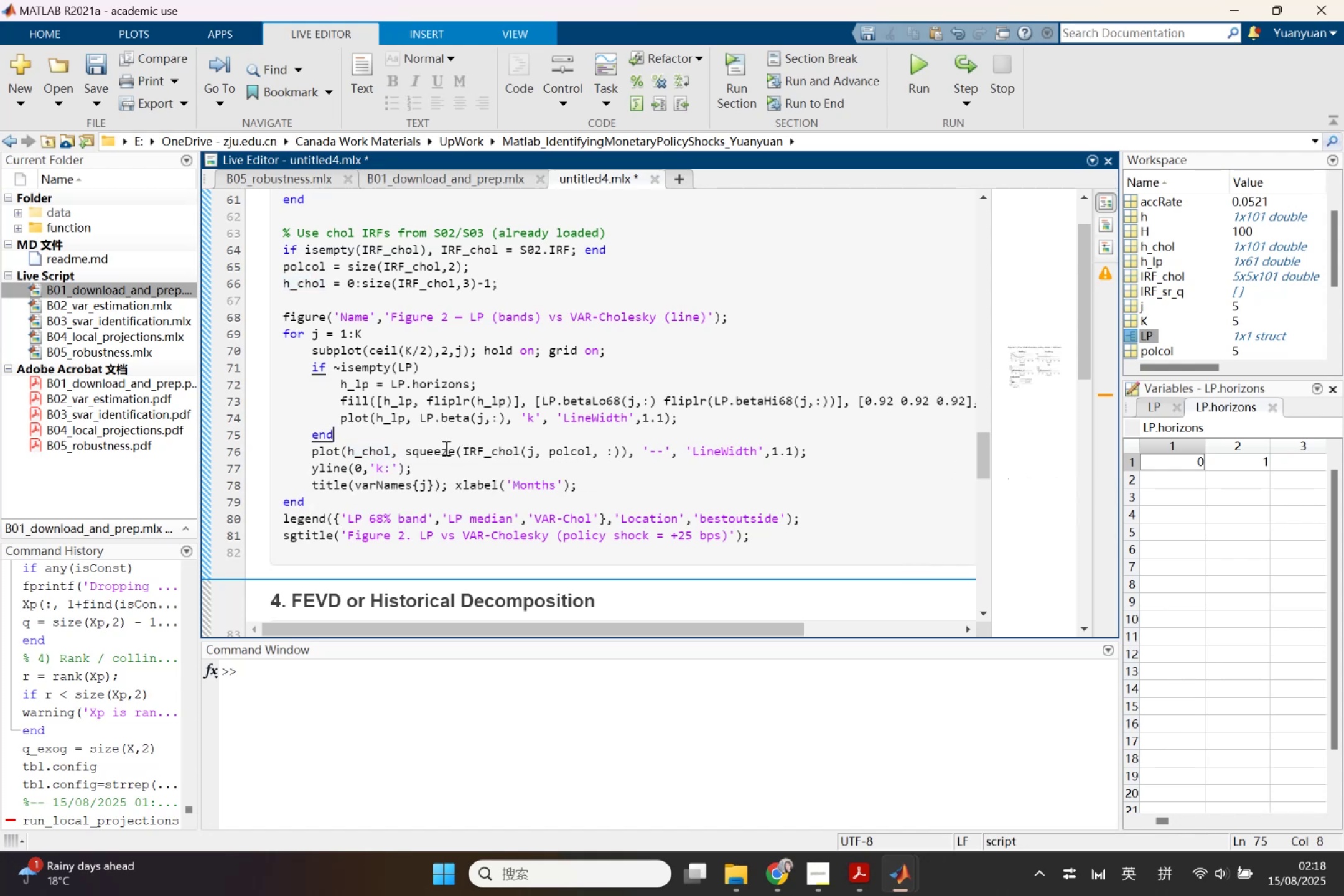 
left_click([445, 448])
 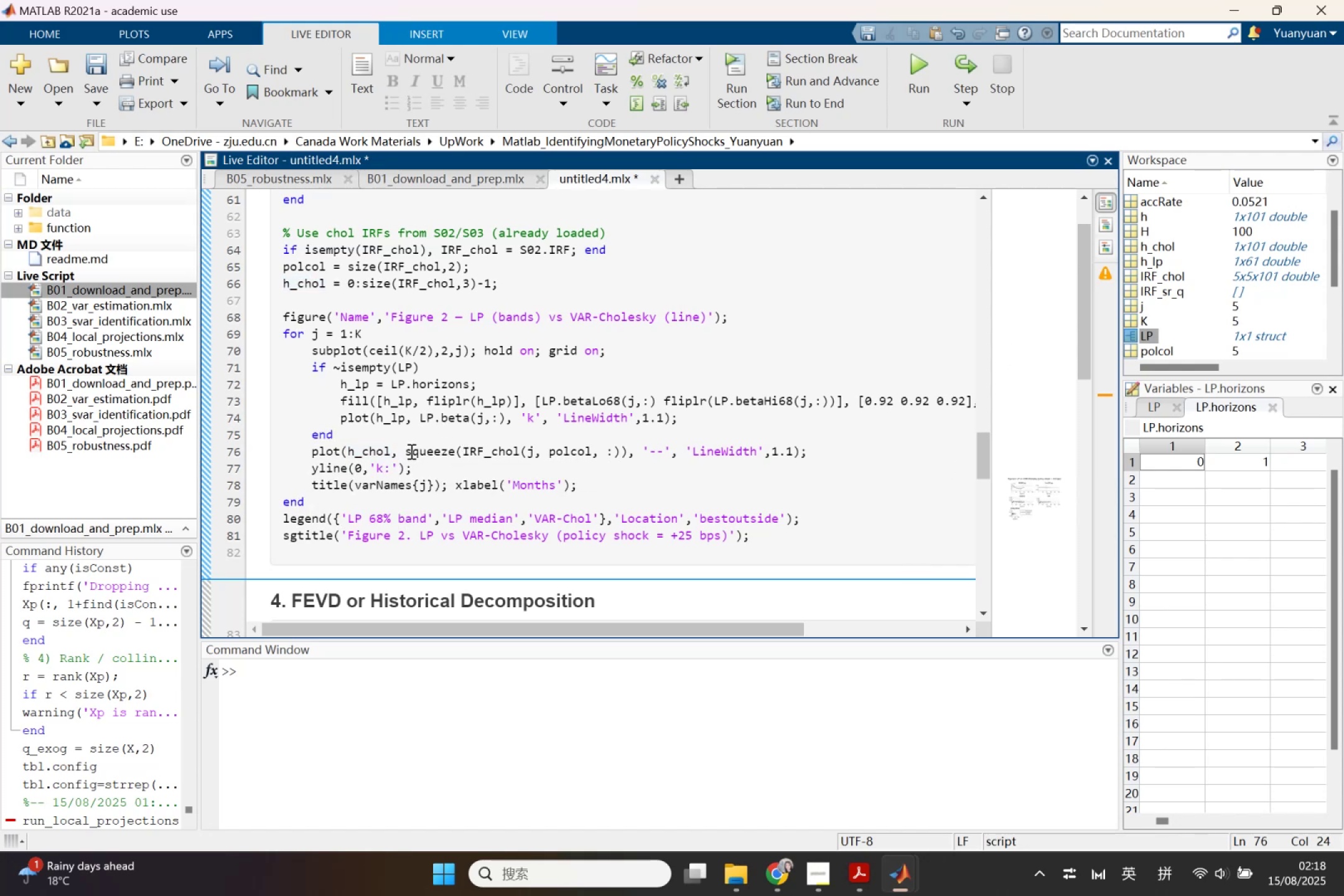 
left_click_drag(start_coordinate=[403, 451], to_coordinate=[627, 457])
 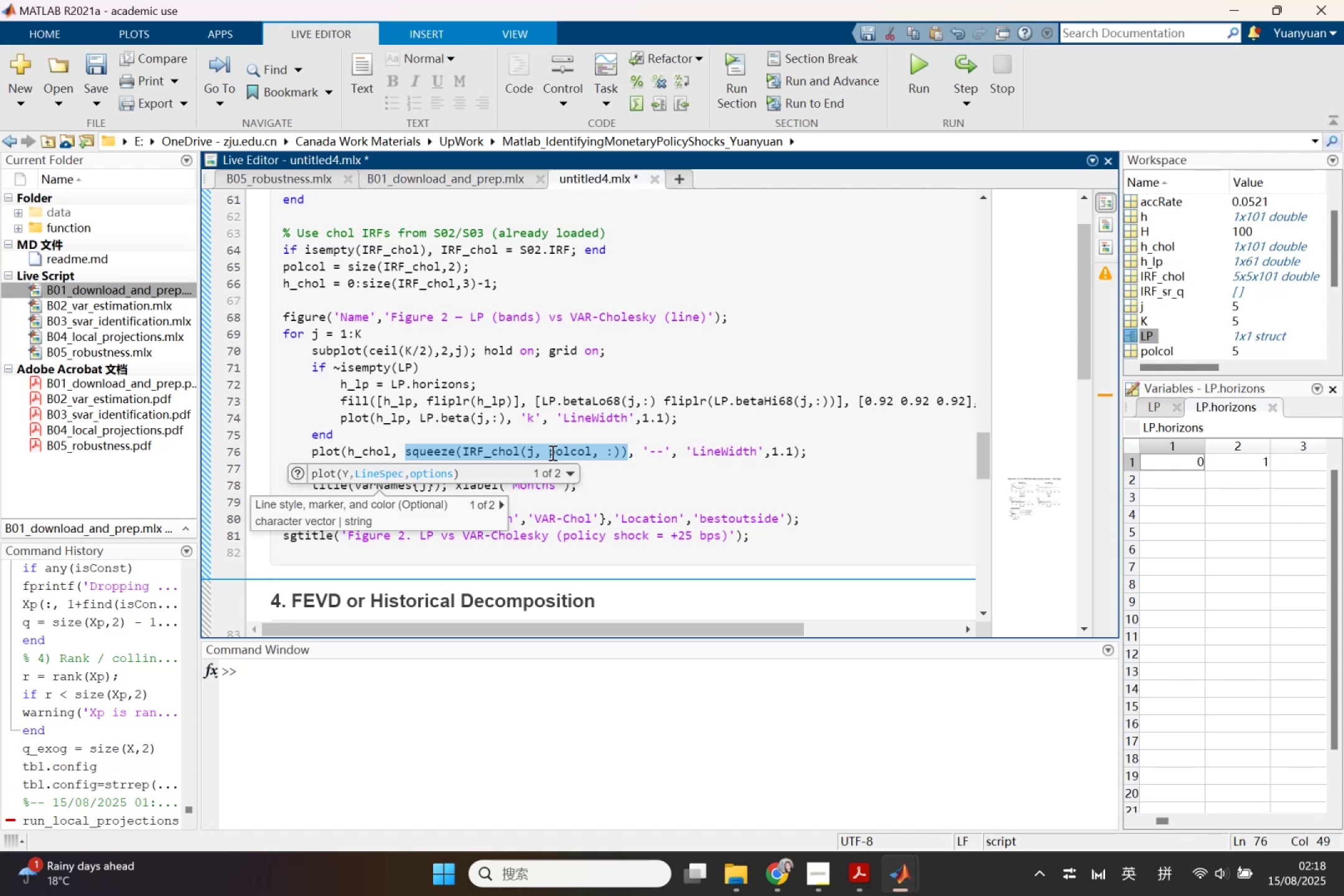 
left_click([551, 452])
 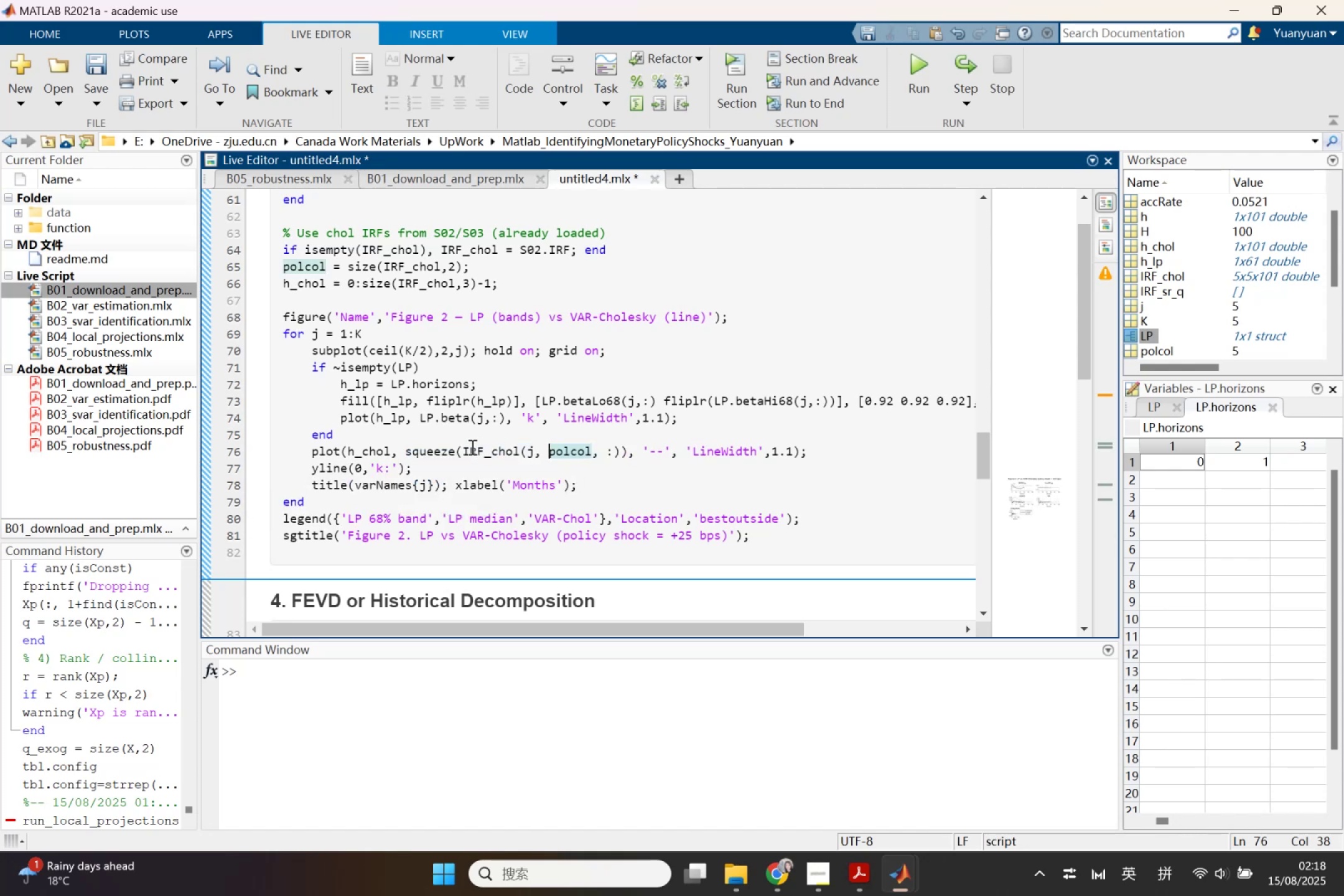 
left_click([438, 444])
 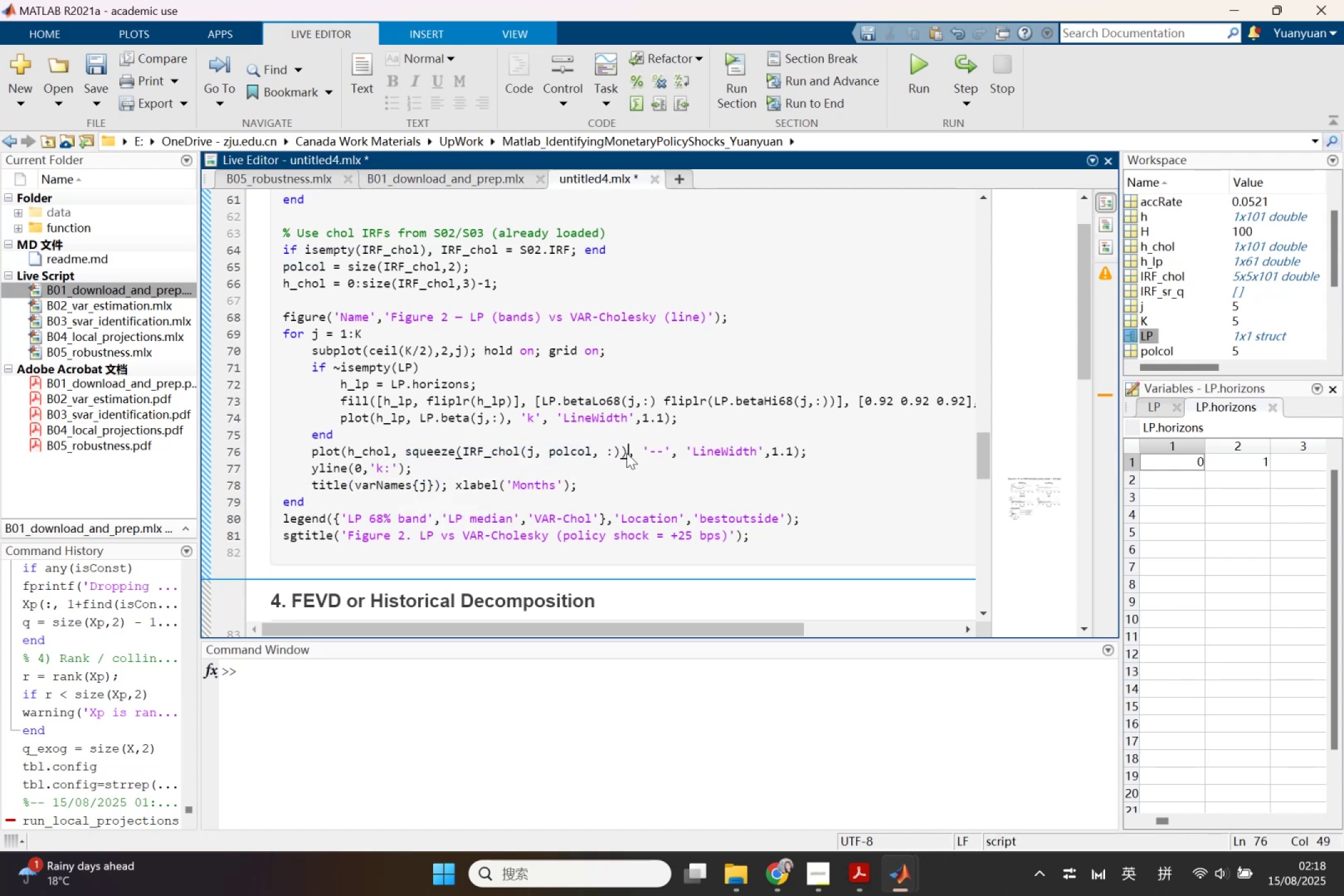 
type())
key(Backspace)
type(())
 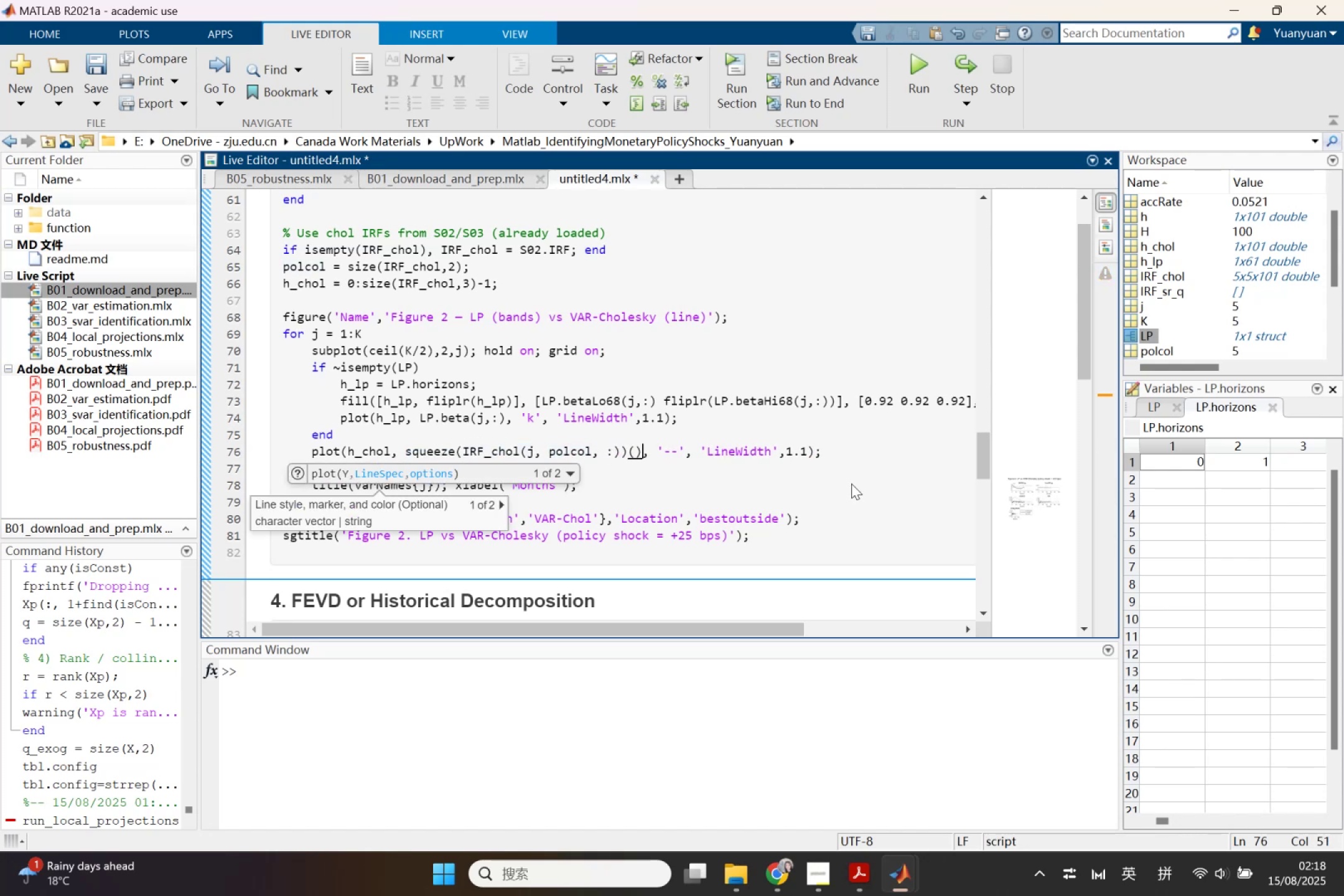 
key(ArrowLeft)
 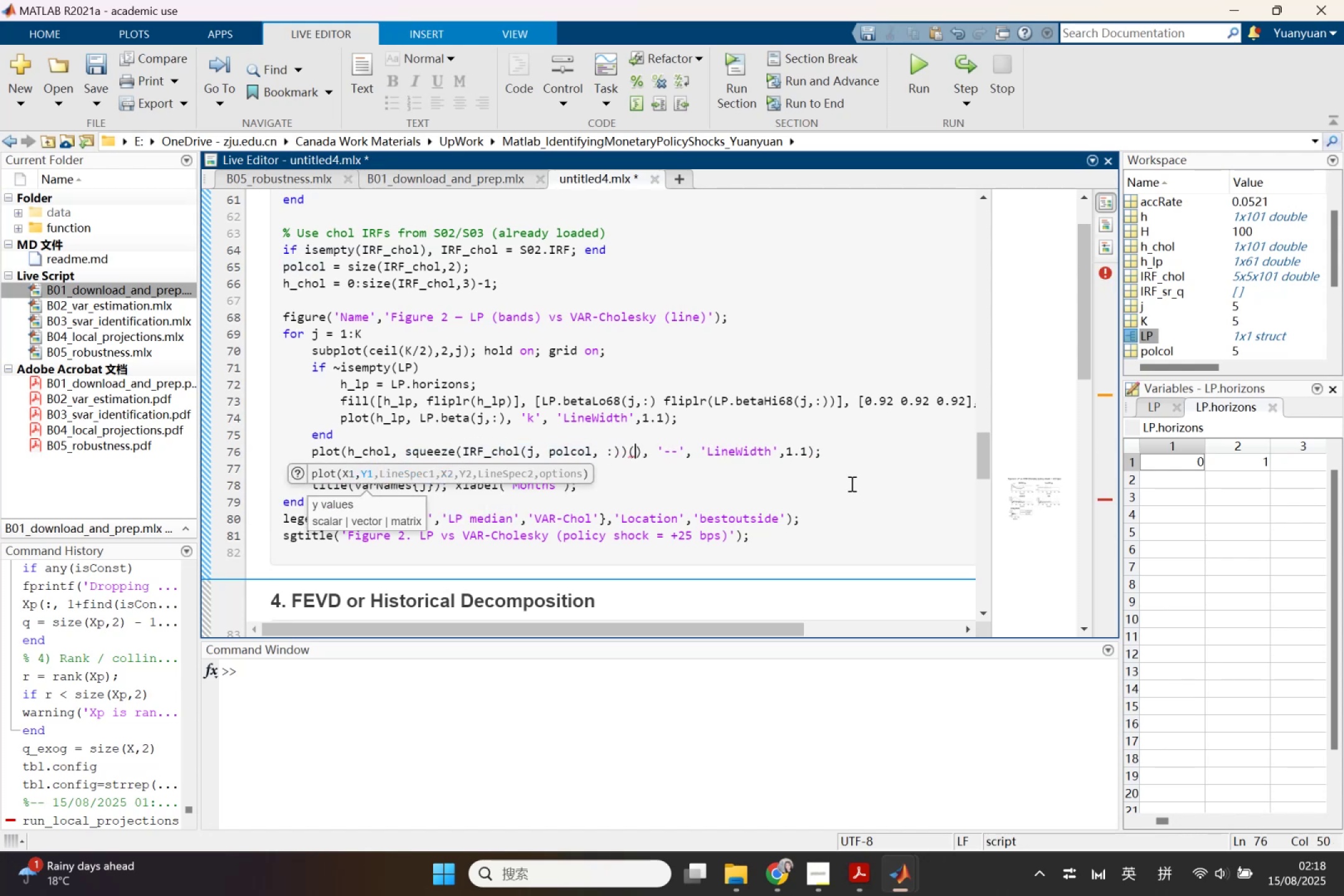 
type(1:size())
 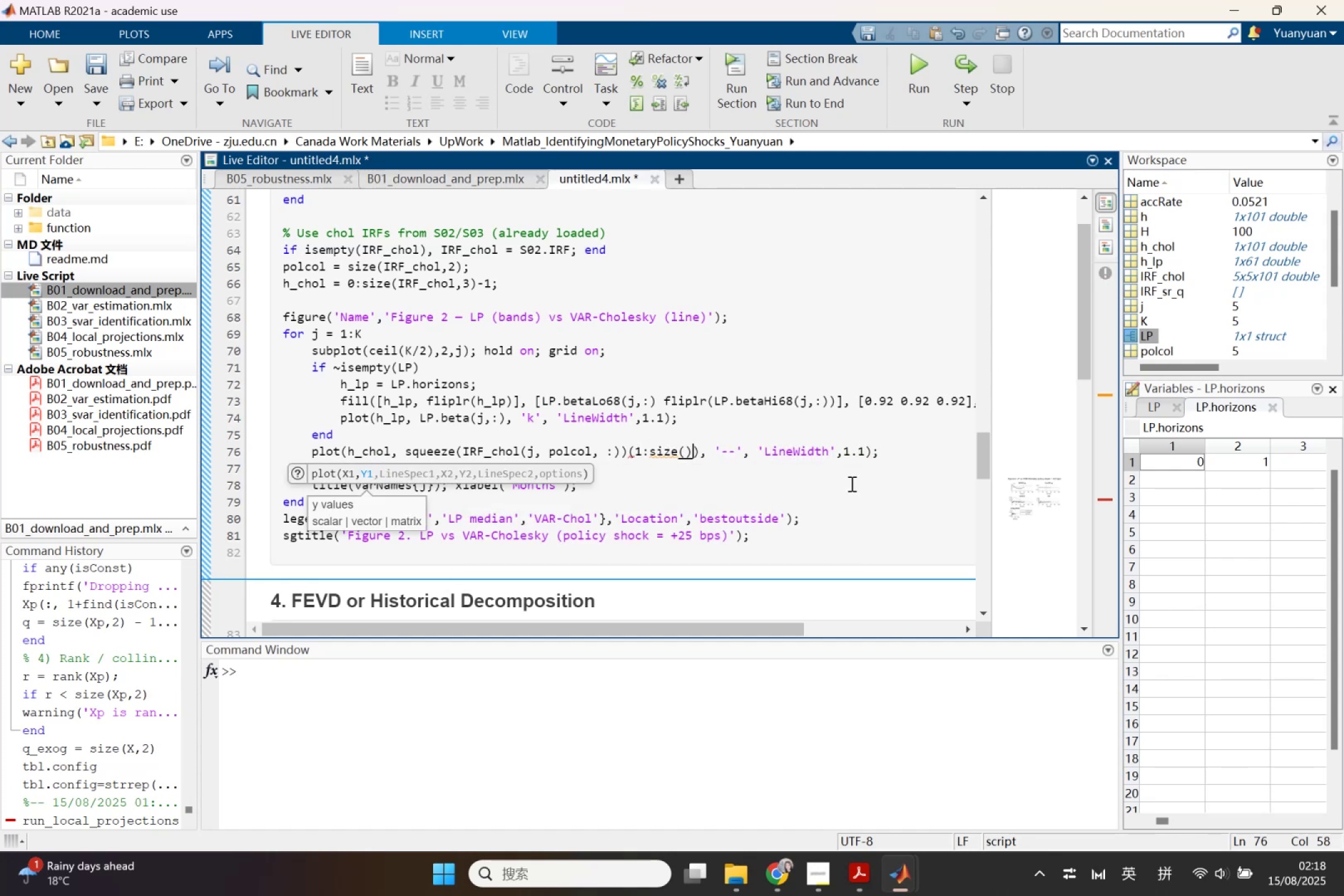 
 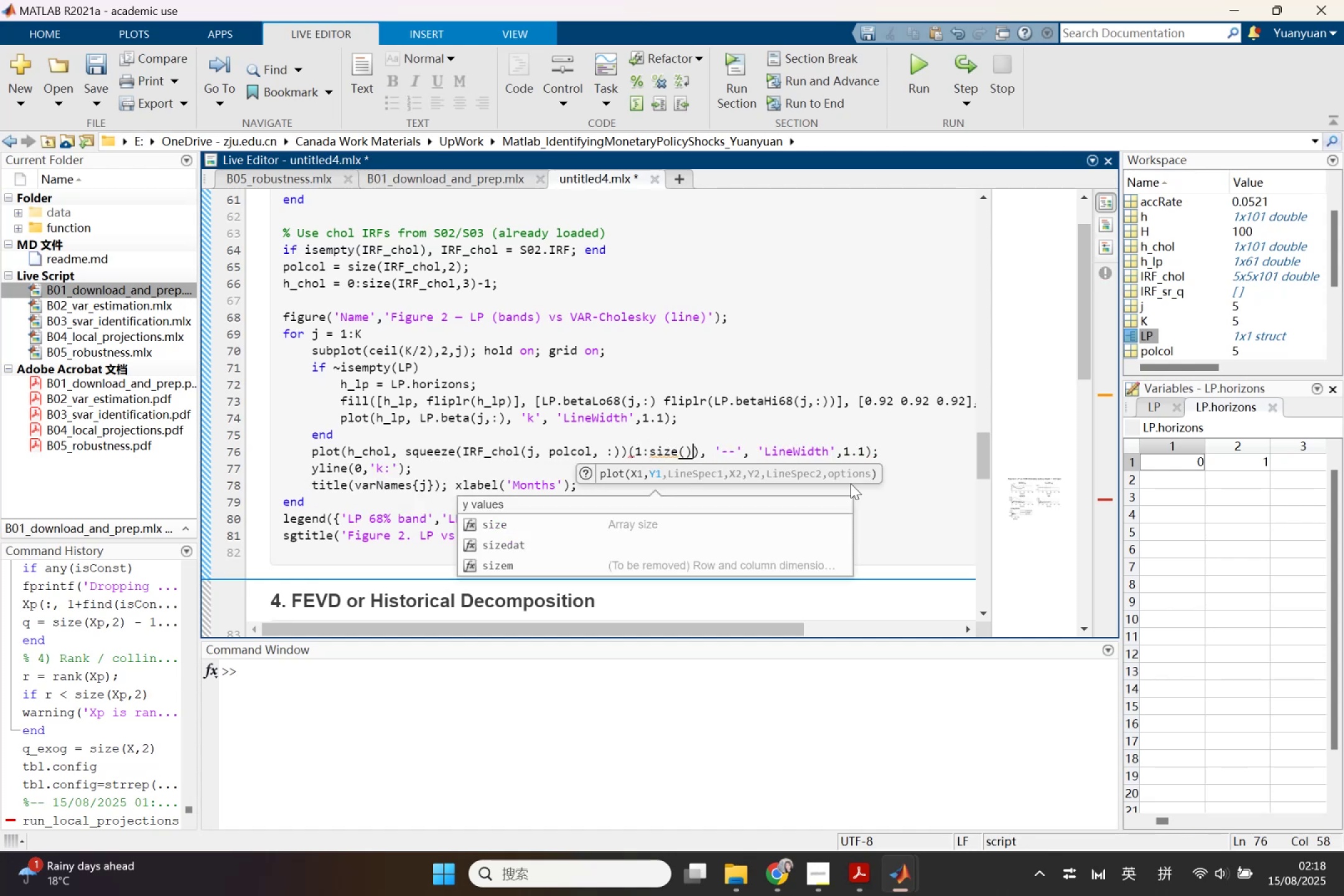 
key(ArrowLeft)
 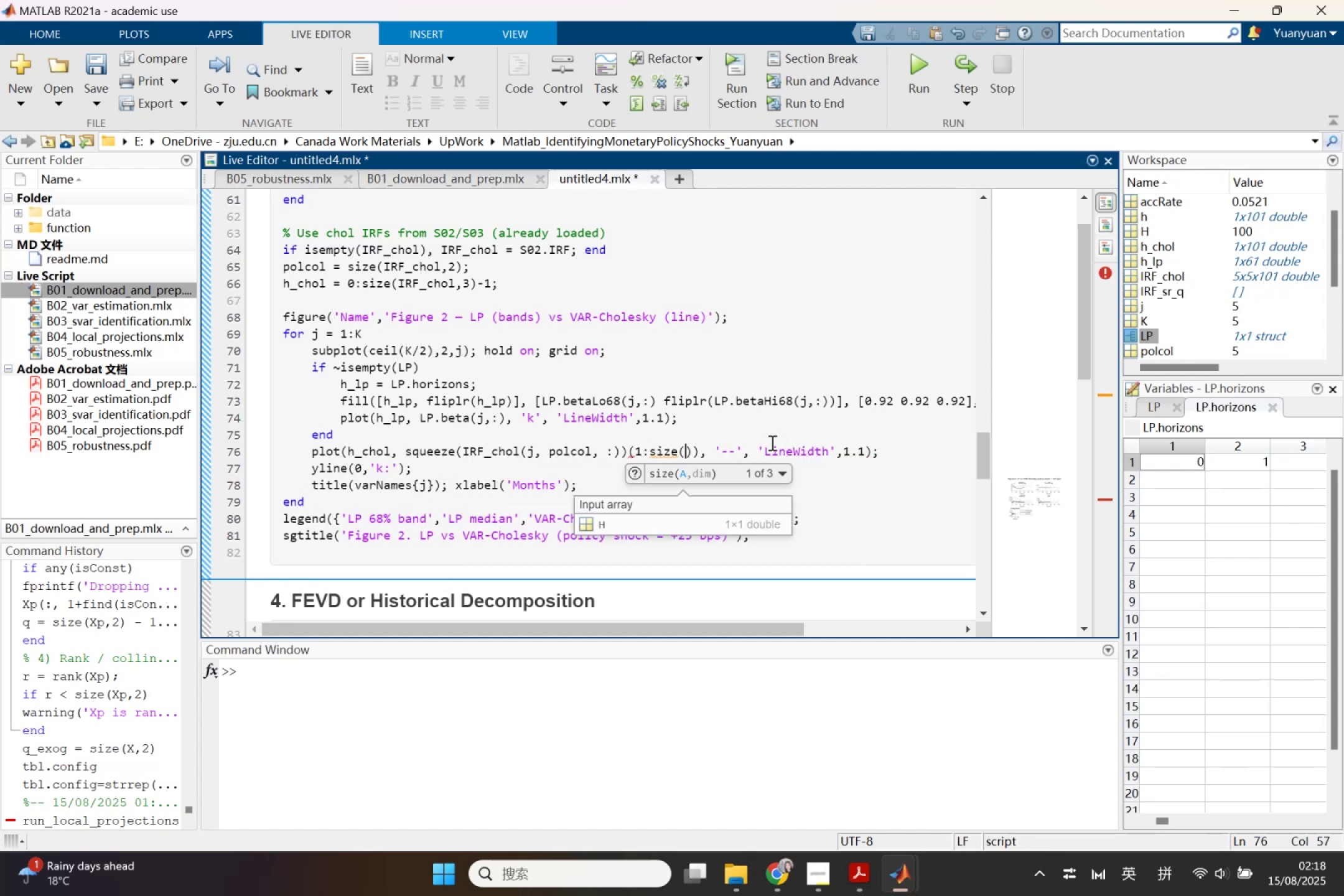 
key(ArrowLeft)
 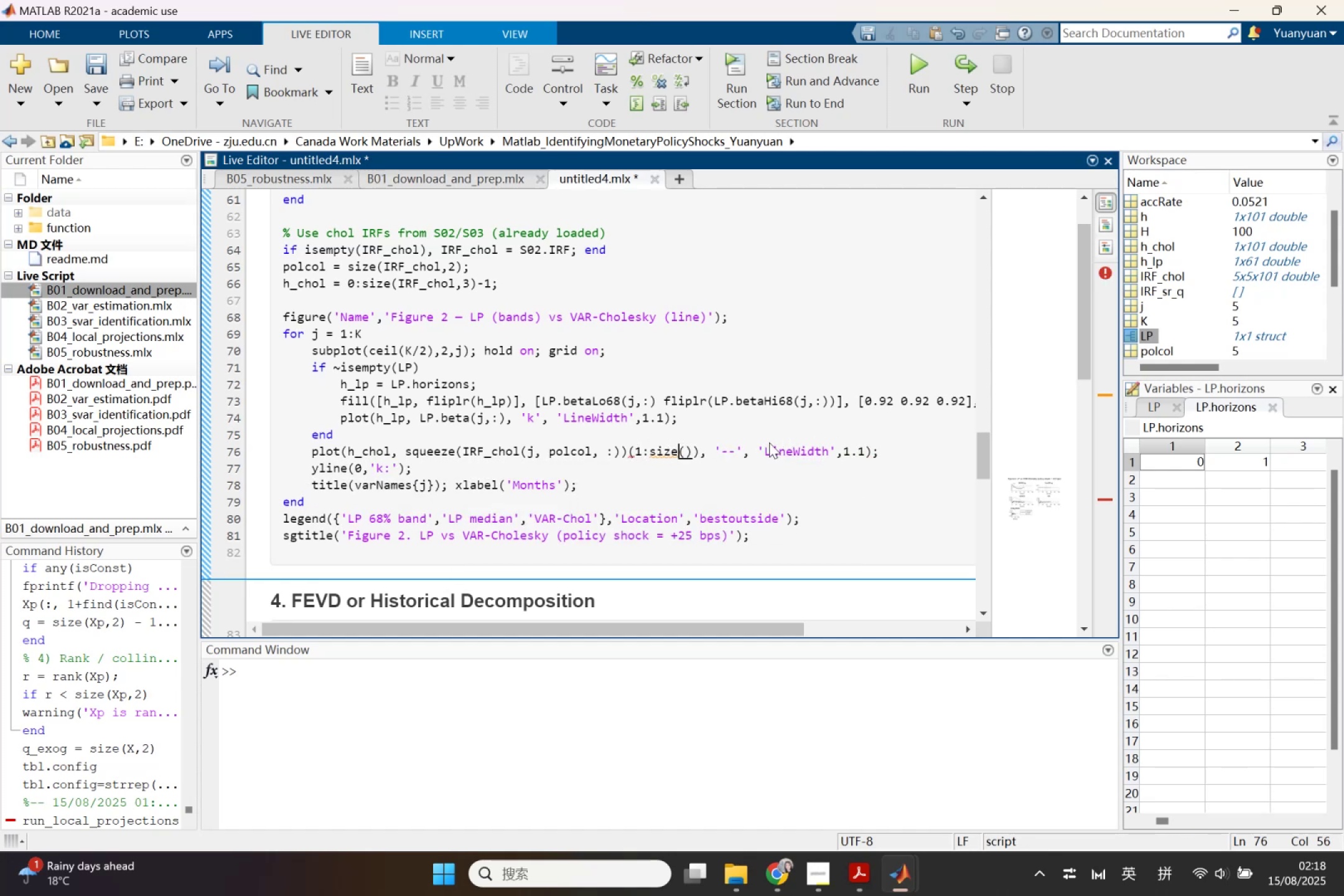 
key(Backspace)
key(Backspace)
key(Backspace)
key(Backspace)
type(length)
 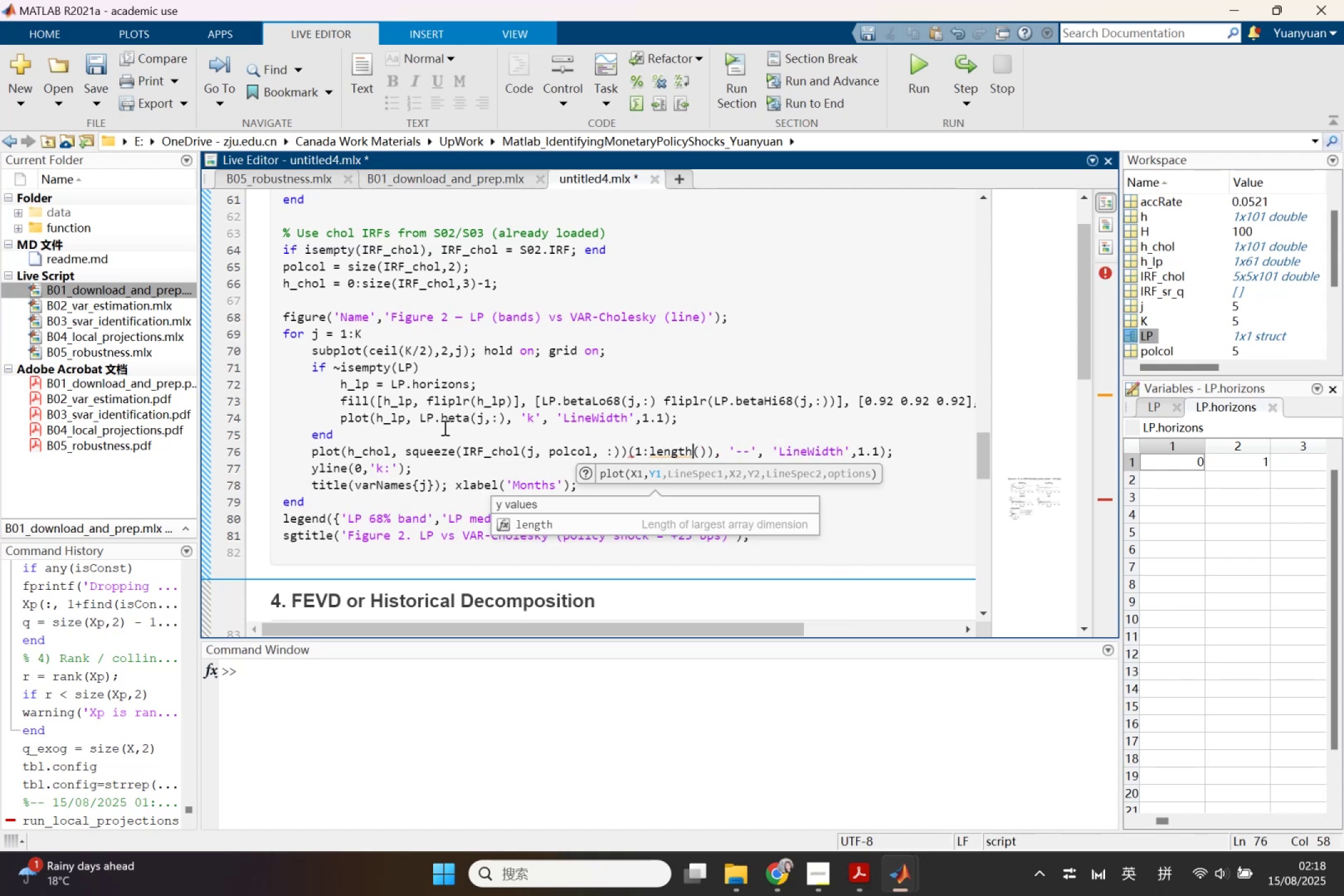 
left_click([411, 401])
 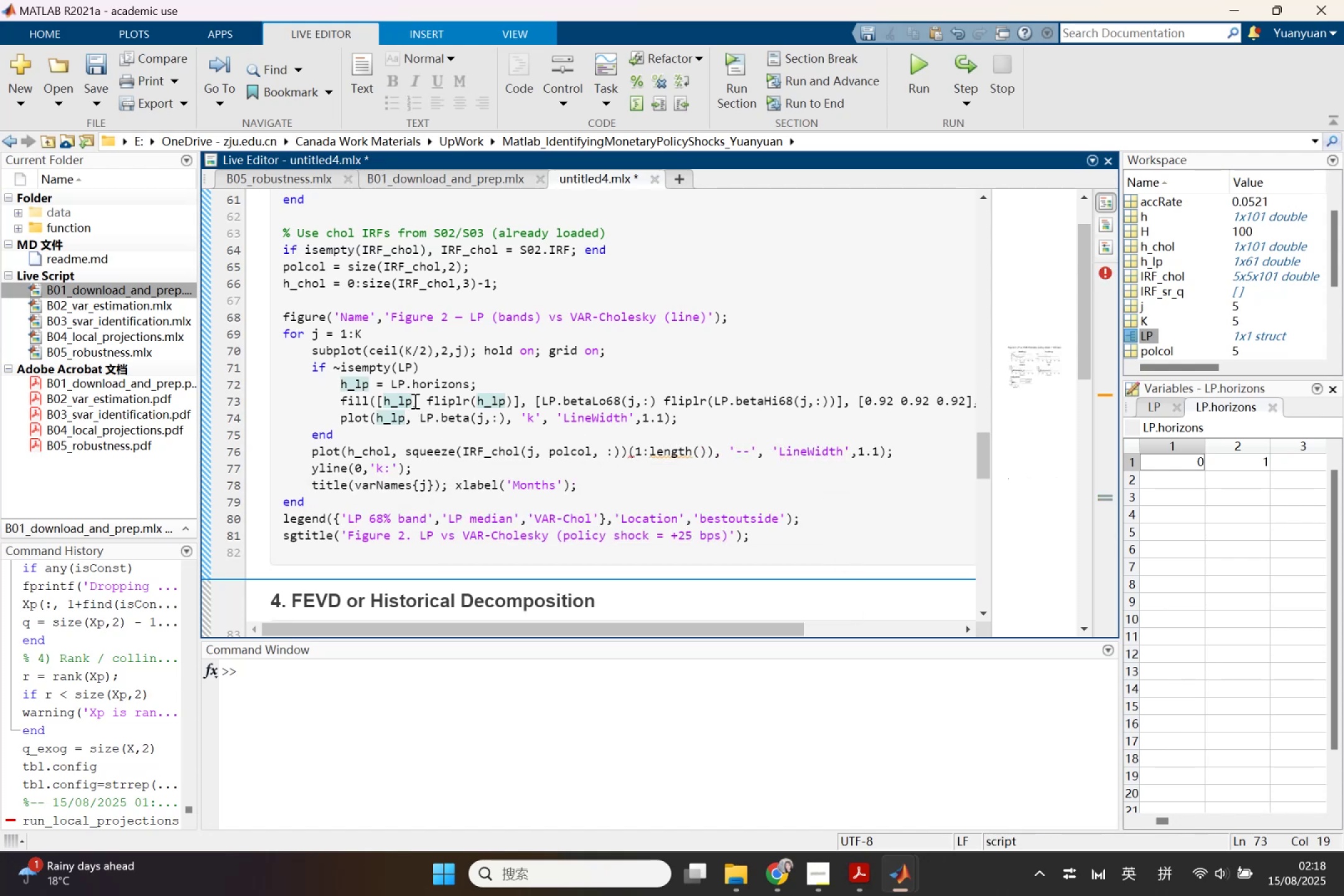 
left_click_drag(start_coordinate=[414, 401], to_coordinate=[381, 401])
 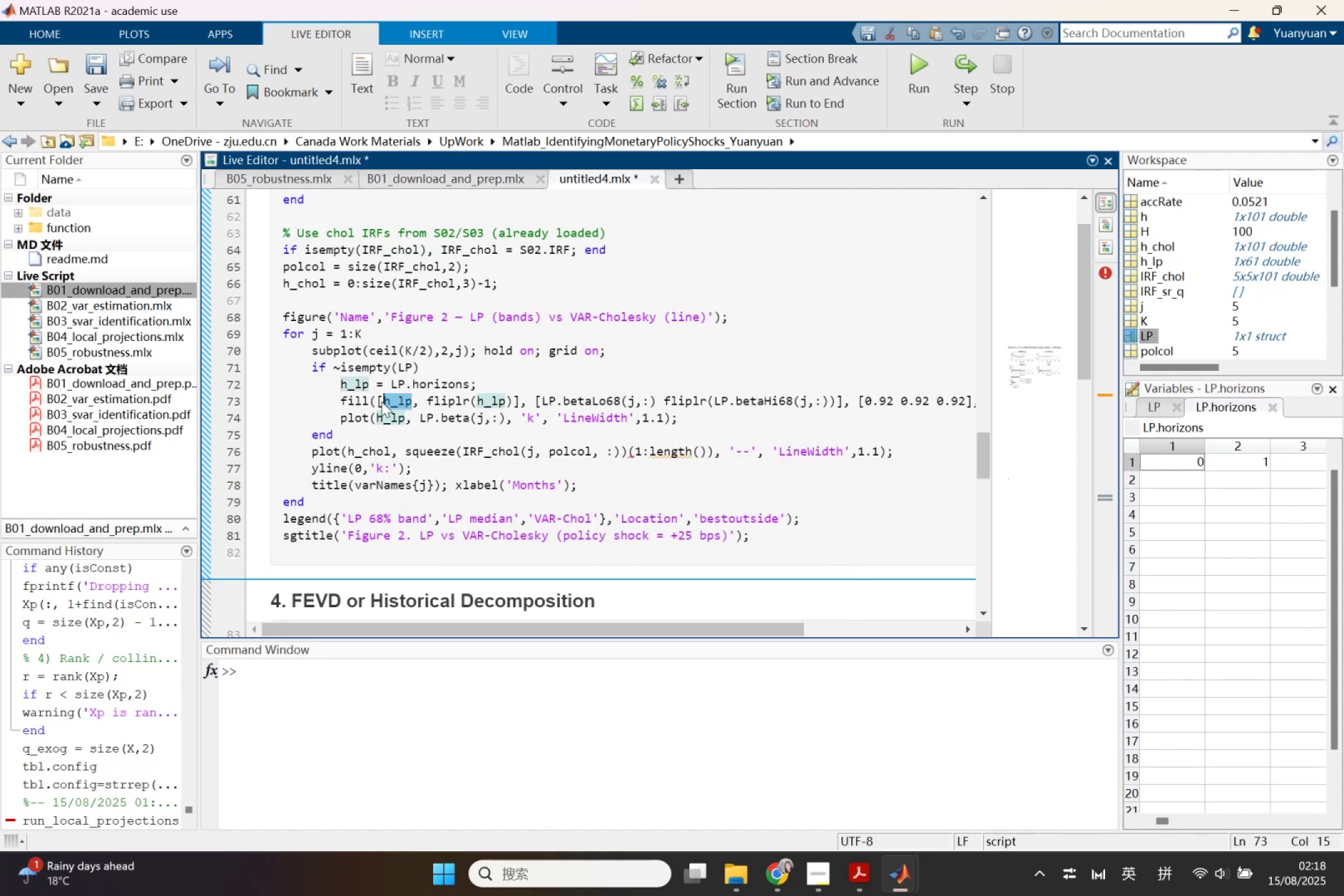 
key(Control+ControlLeft)
 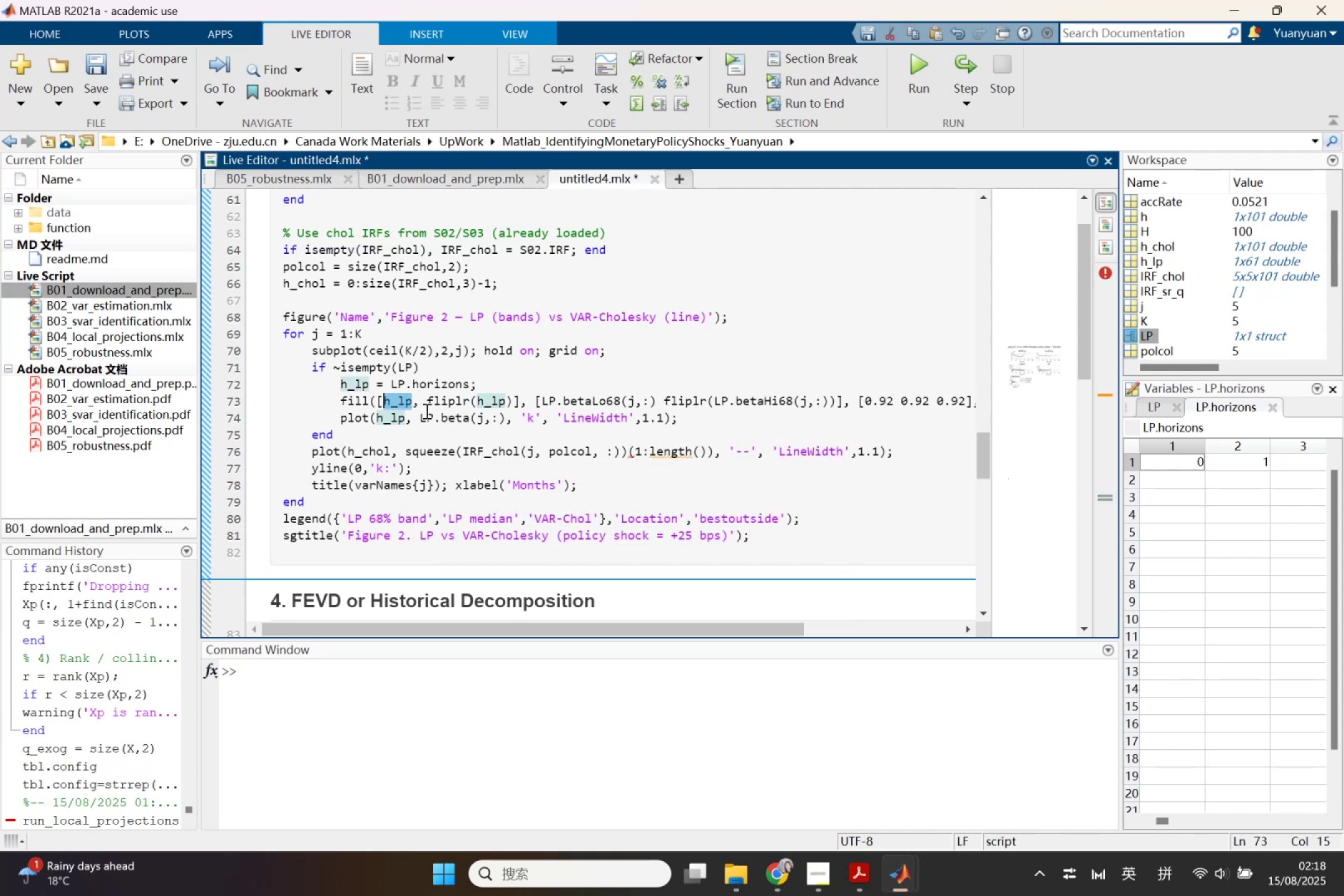 
key(Control+C)
 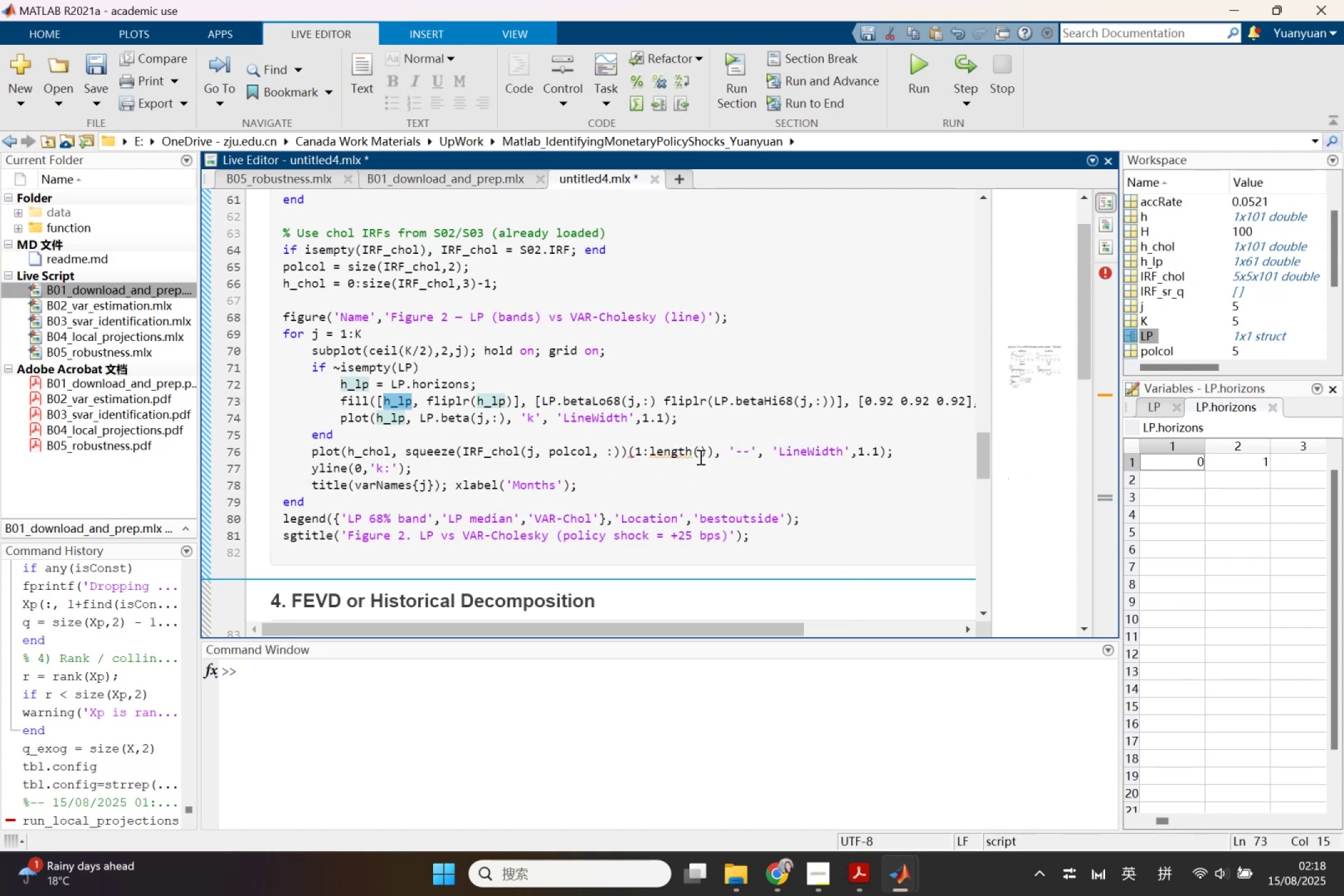 
left_click([699, 457])
 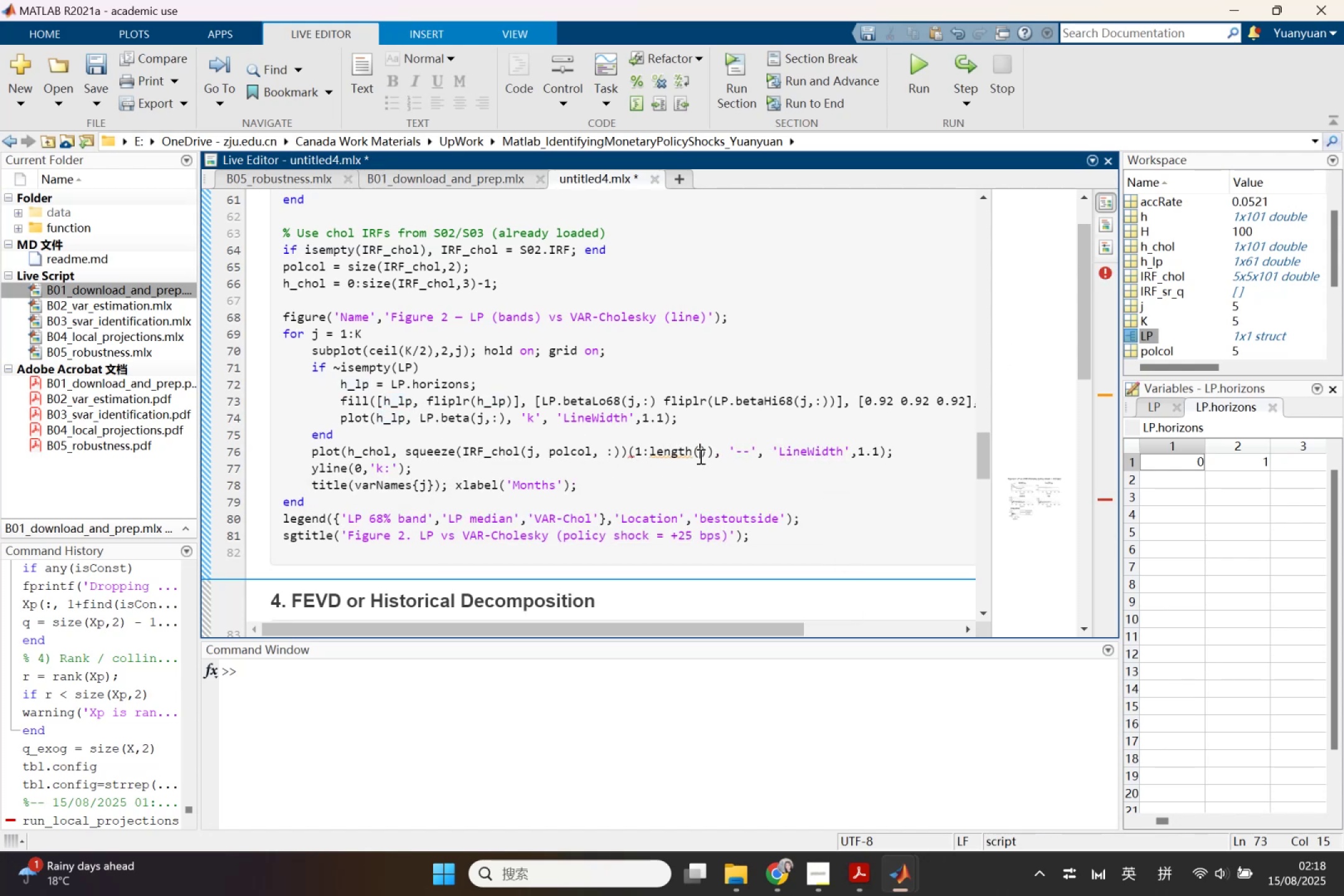 
key(Control+ControlLeft)
 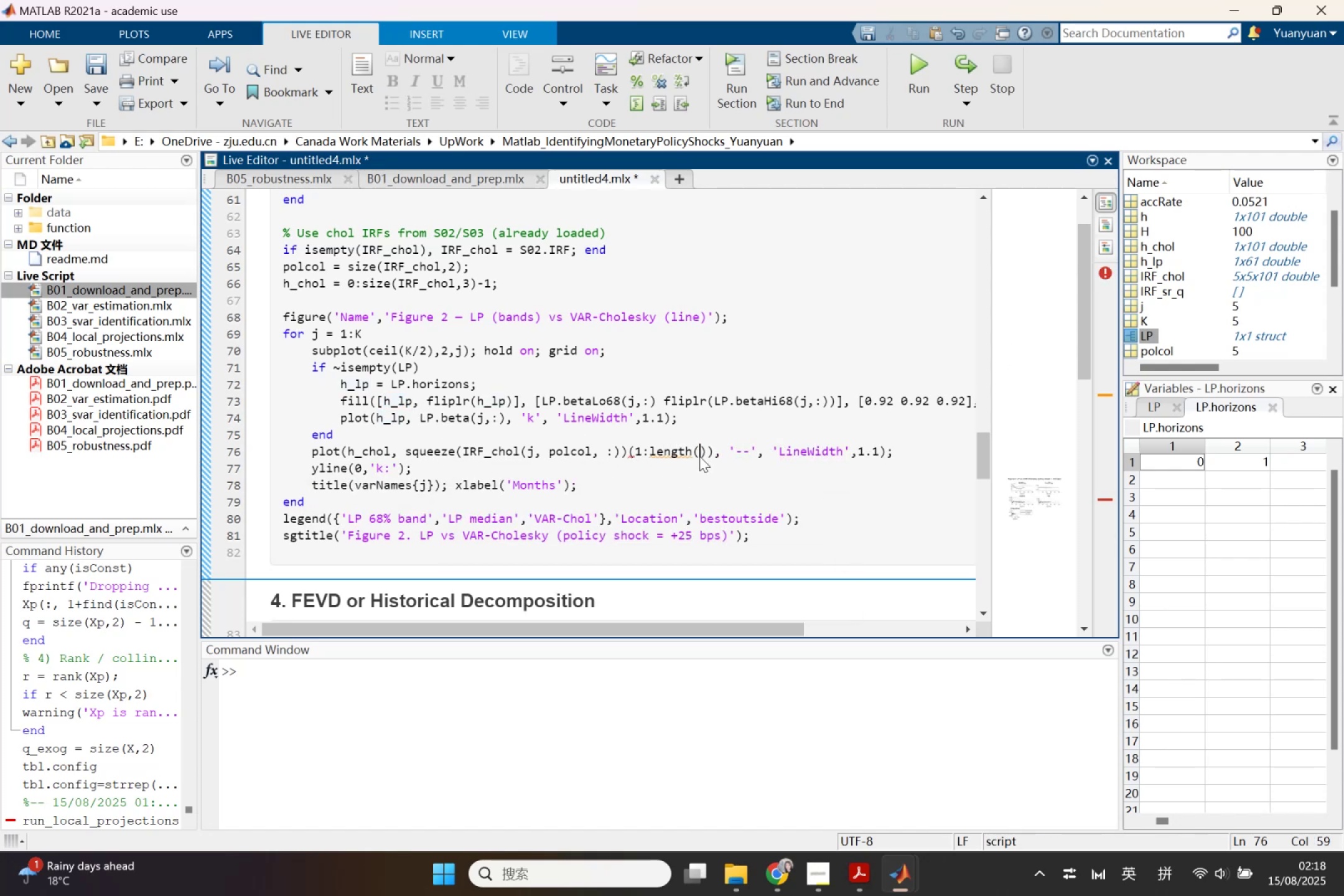 
key(Control+V)
 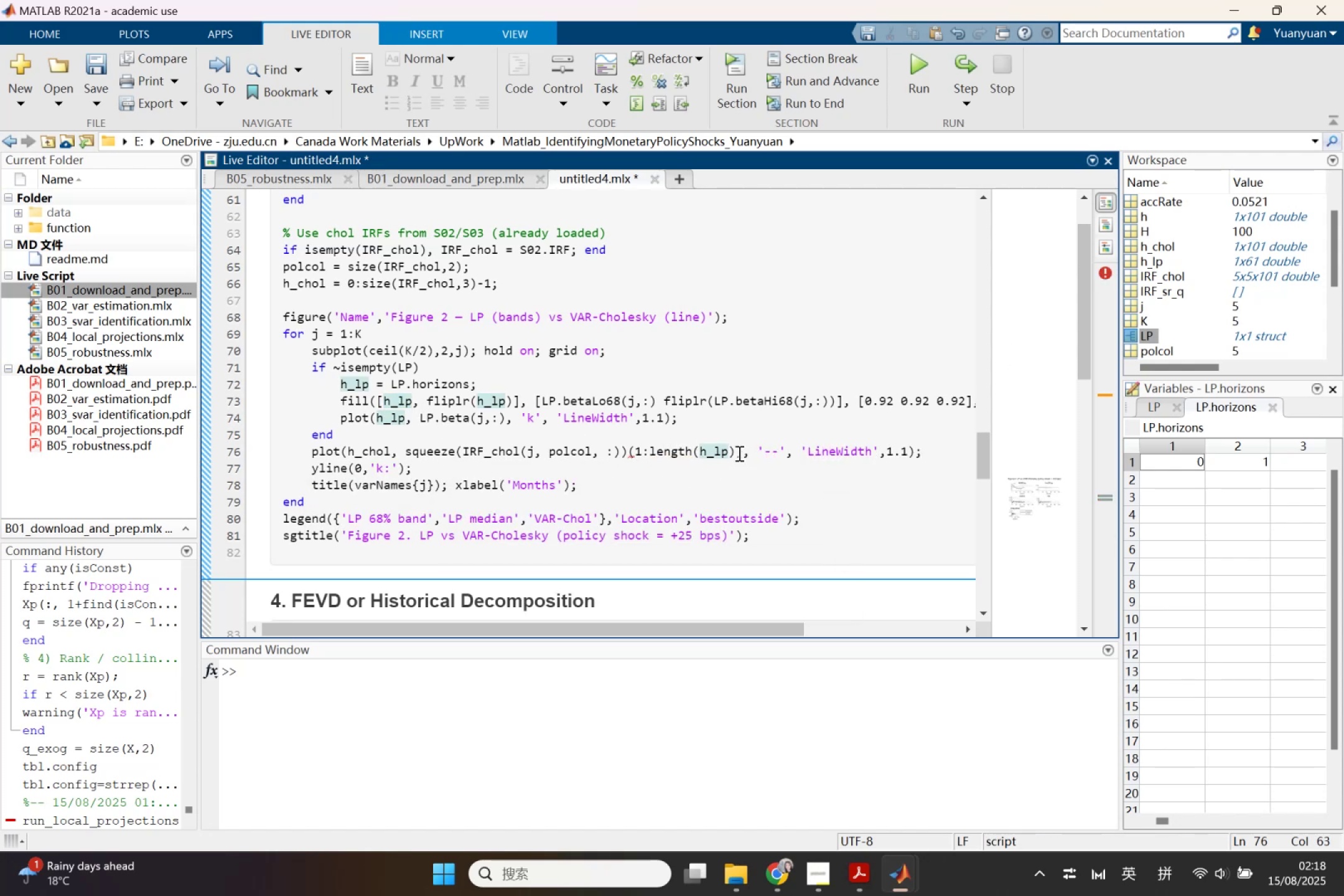 
left_click_drag(start_coordinate=[738, 452], to_coordinate=[632, 450])
 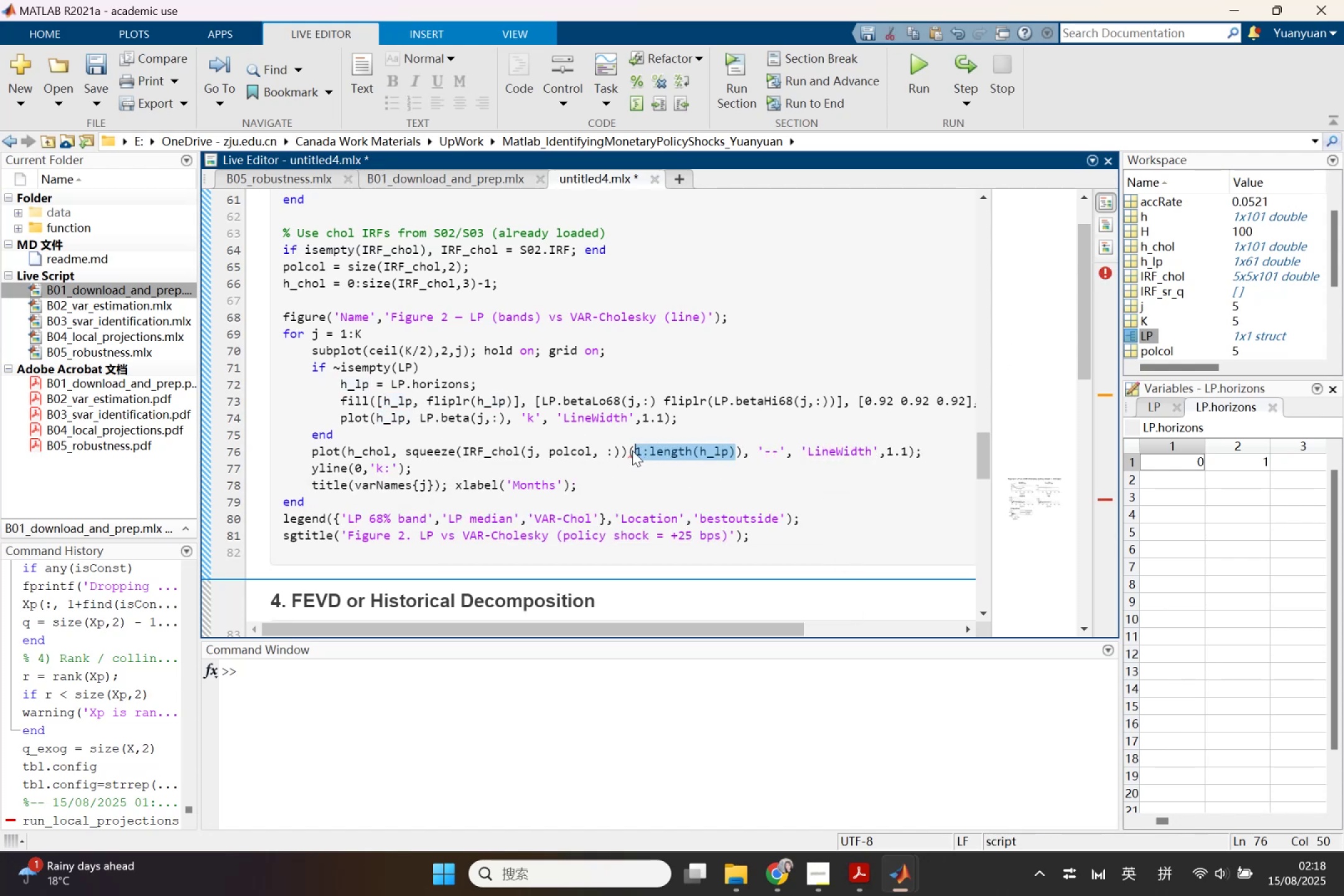 
key(Control+ControlLeft)
 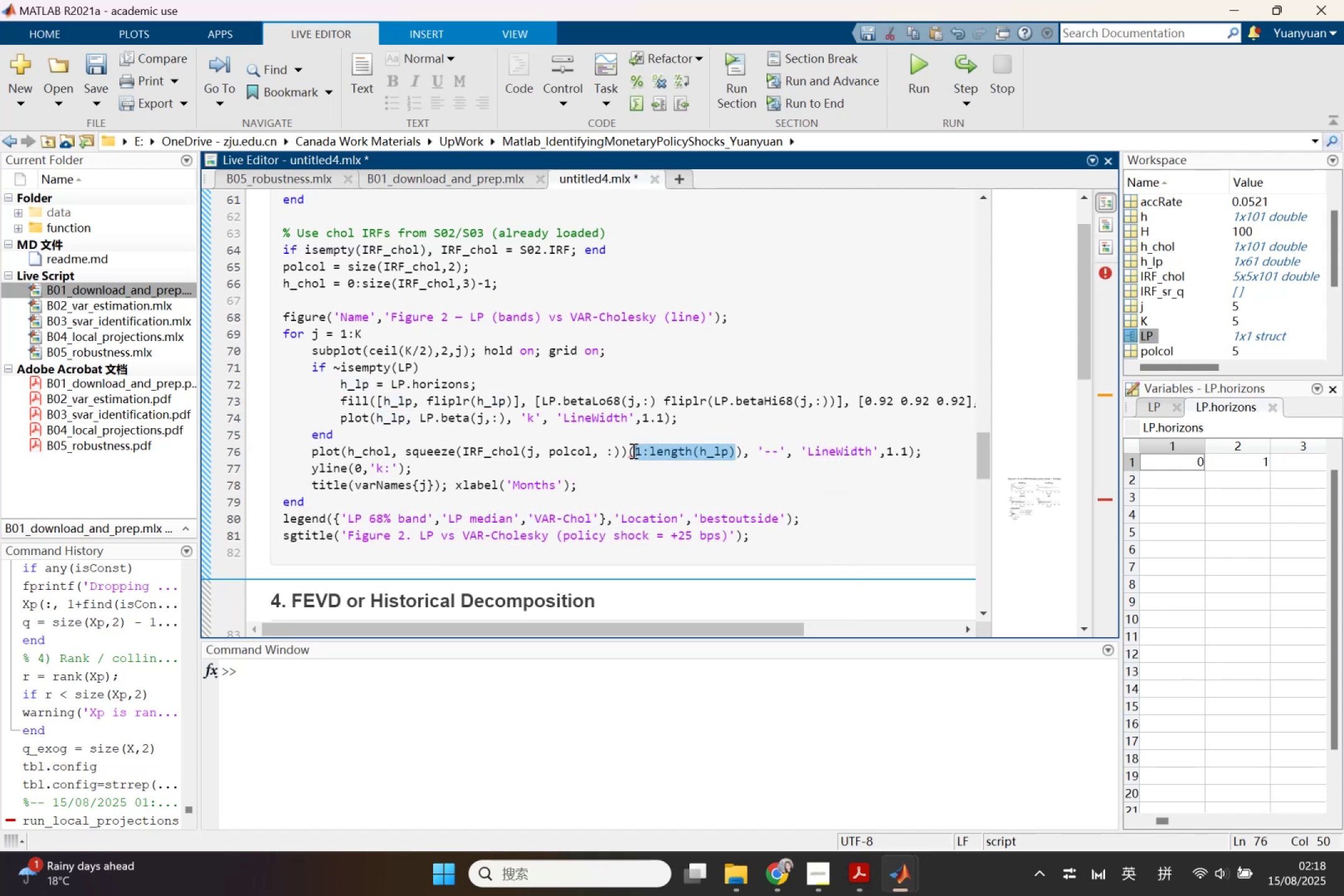 
key(Control+C)
 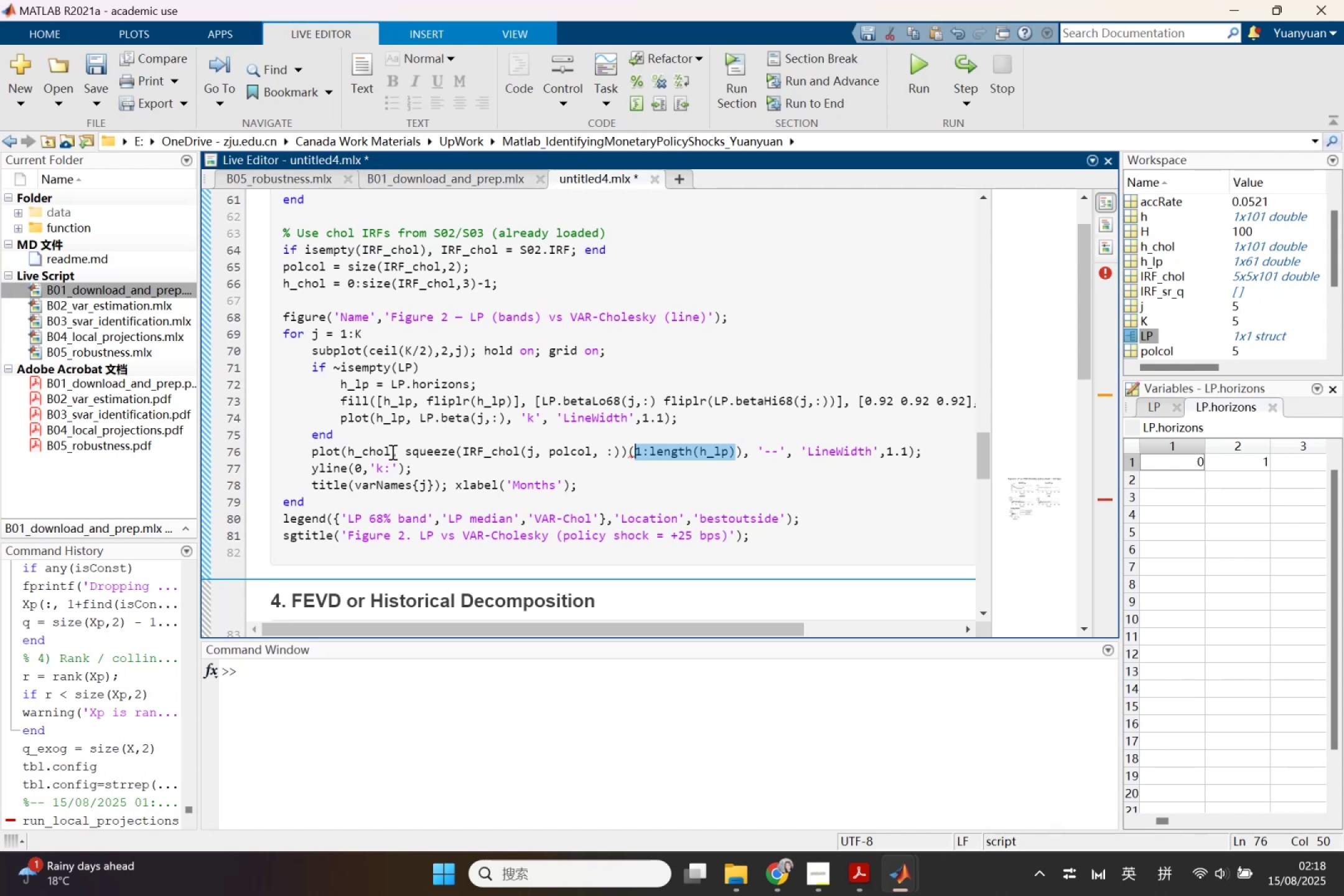 
left_click([391, 452])
 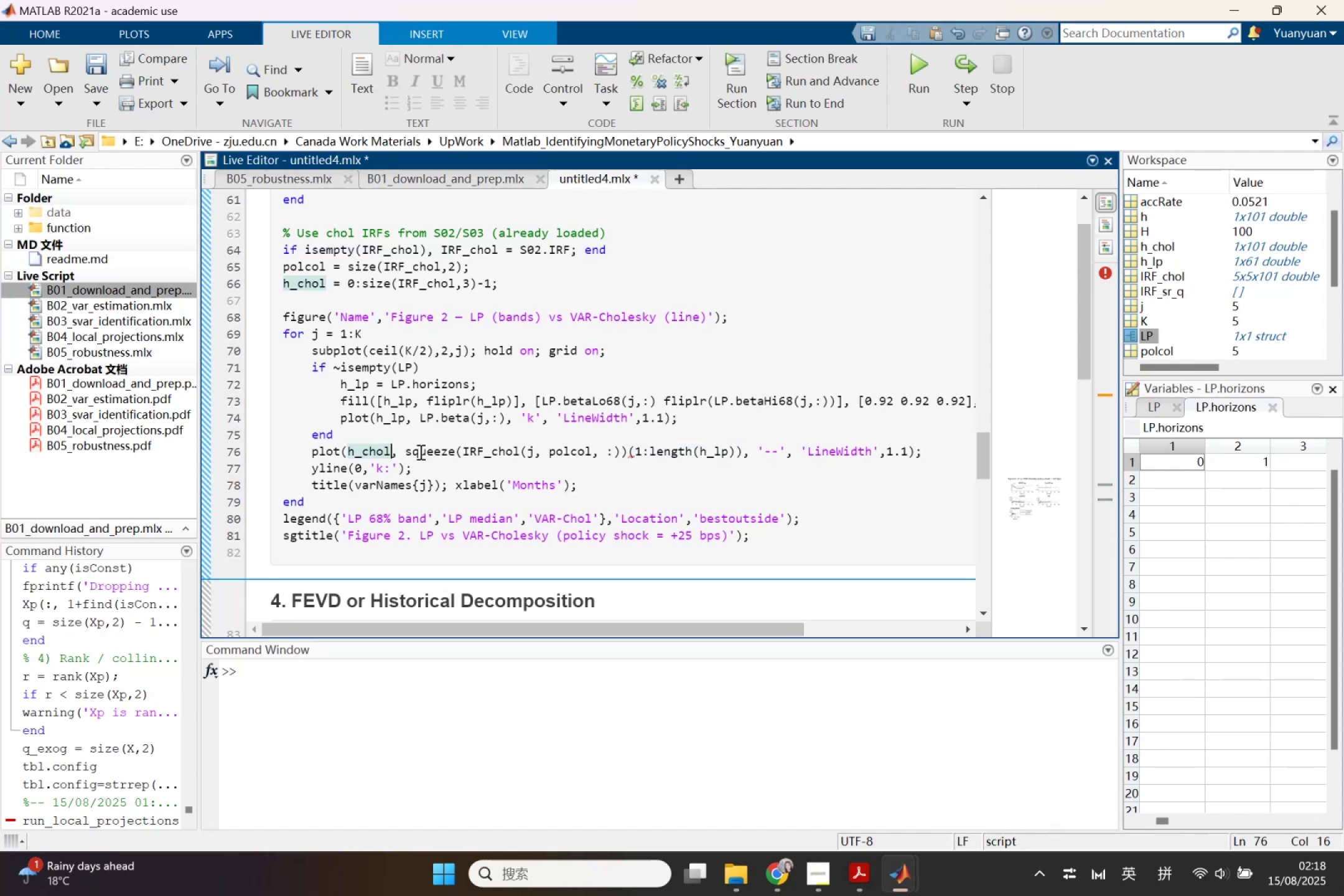 
key(Control+V)
 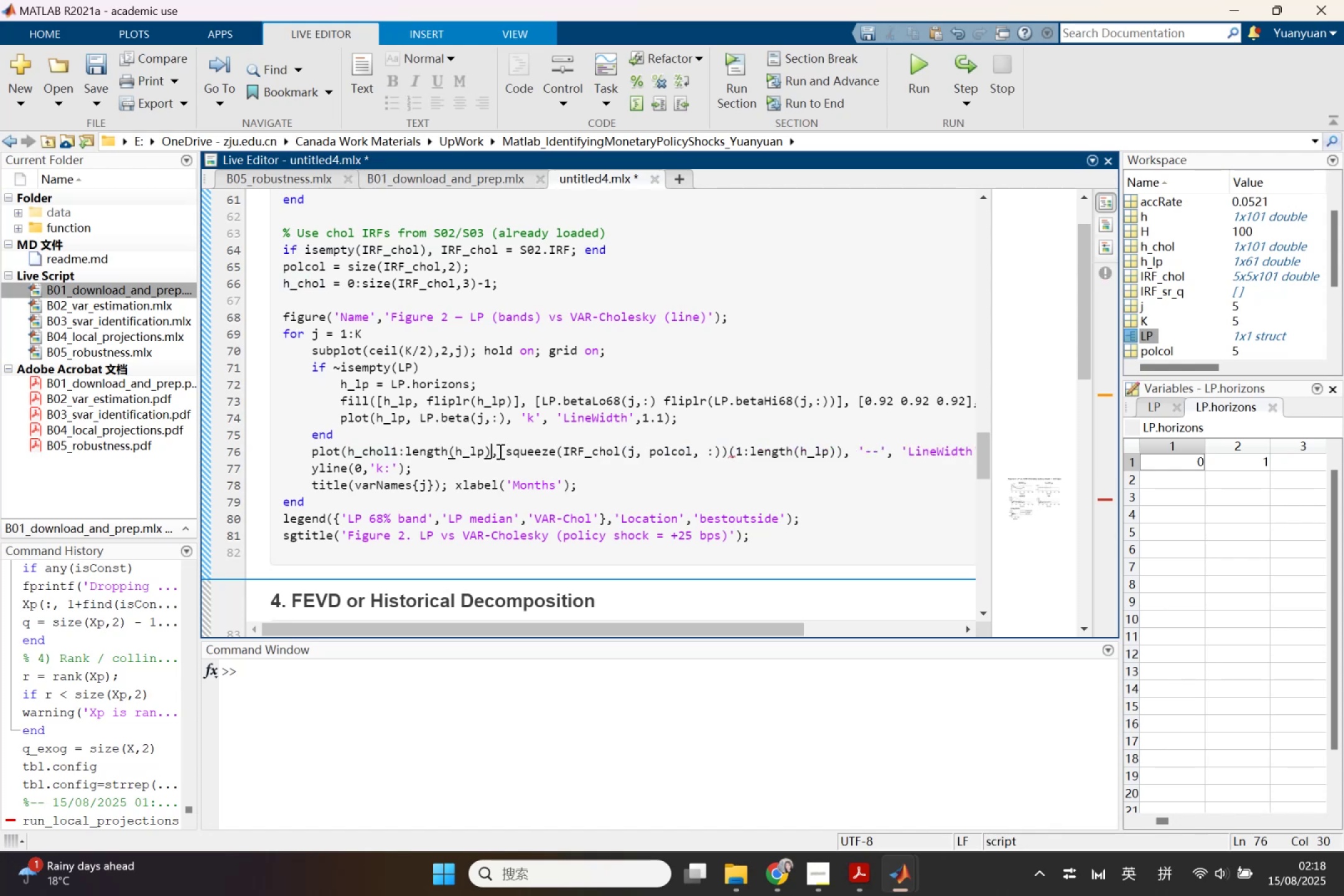 
key(Control+Z)
 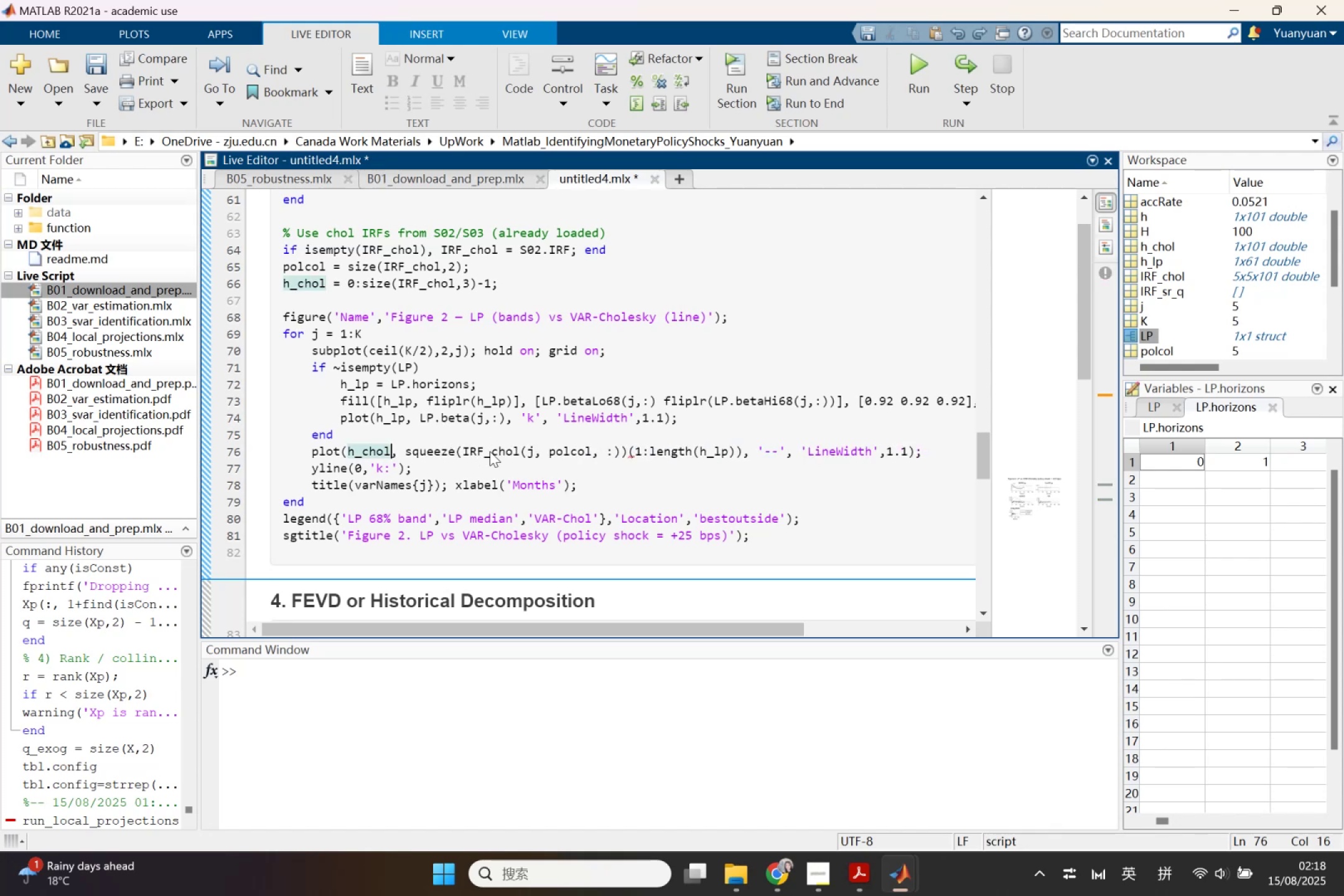 
type(())
 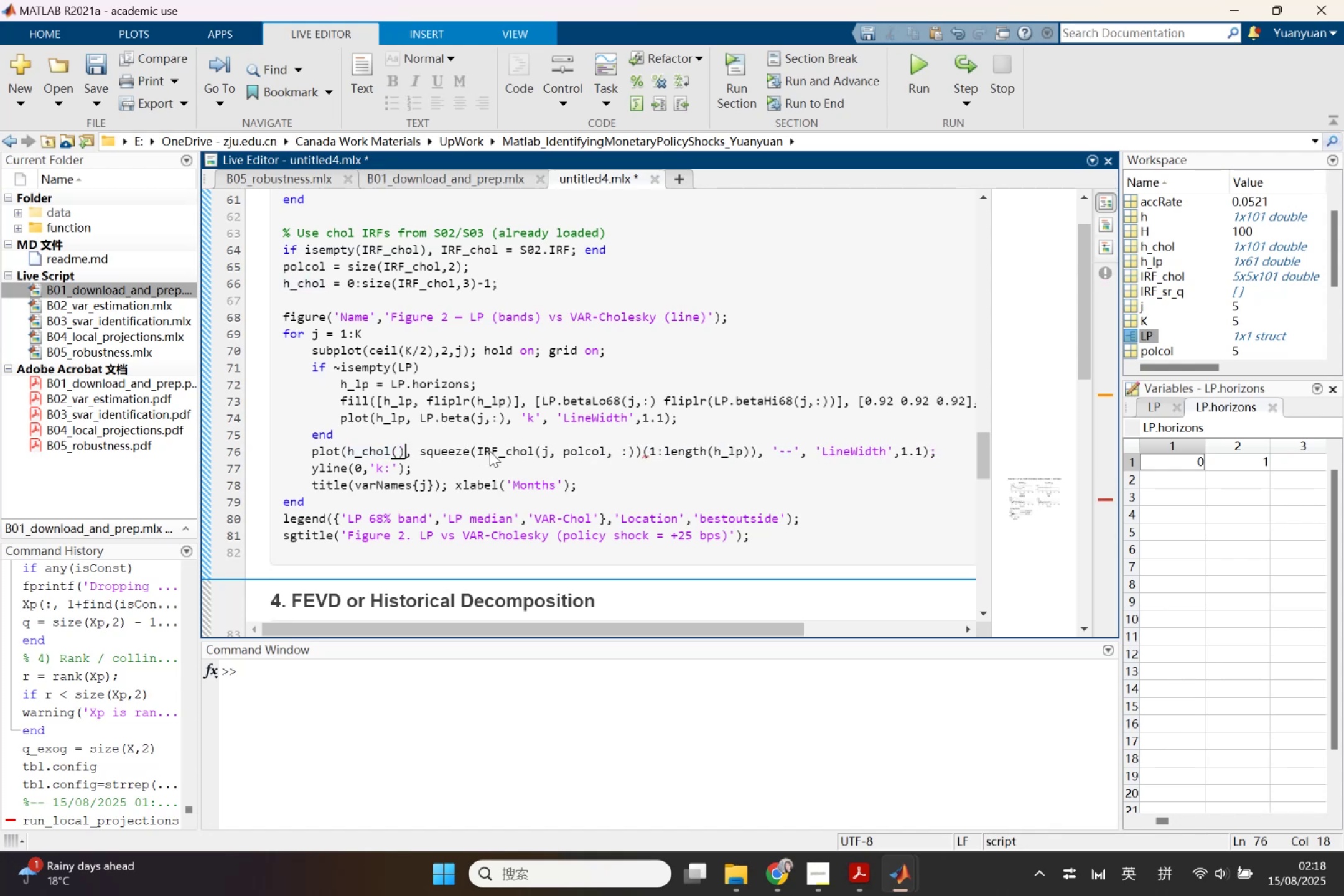 
key(ArrowLeft)
 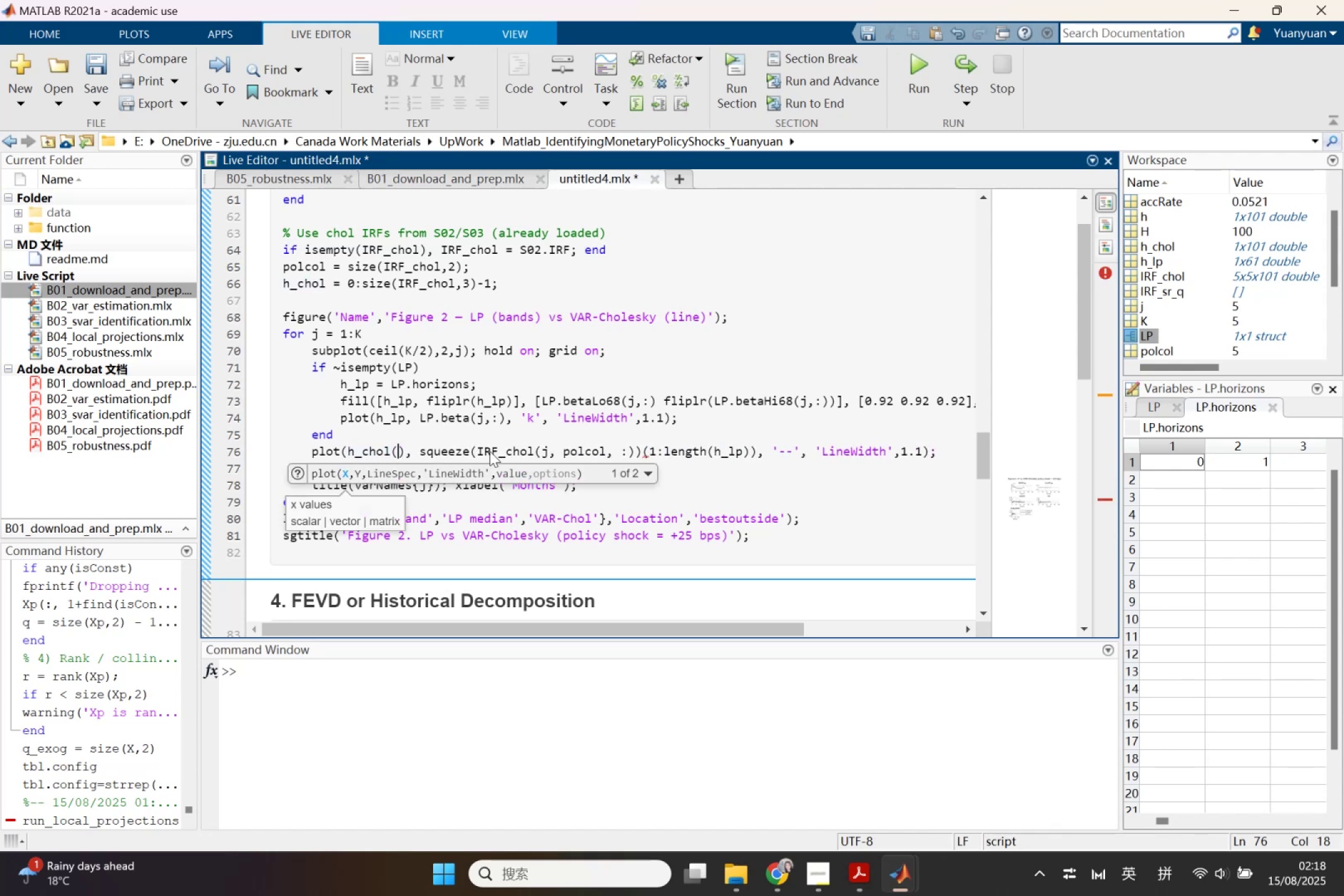 
key(Control+V)
 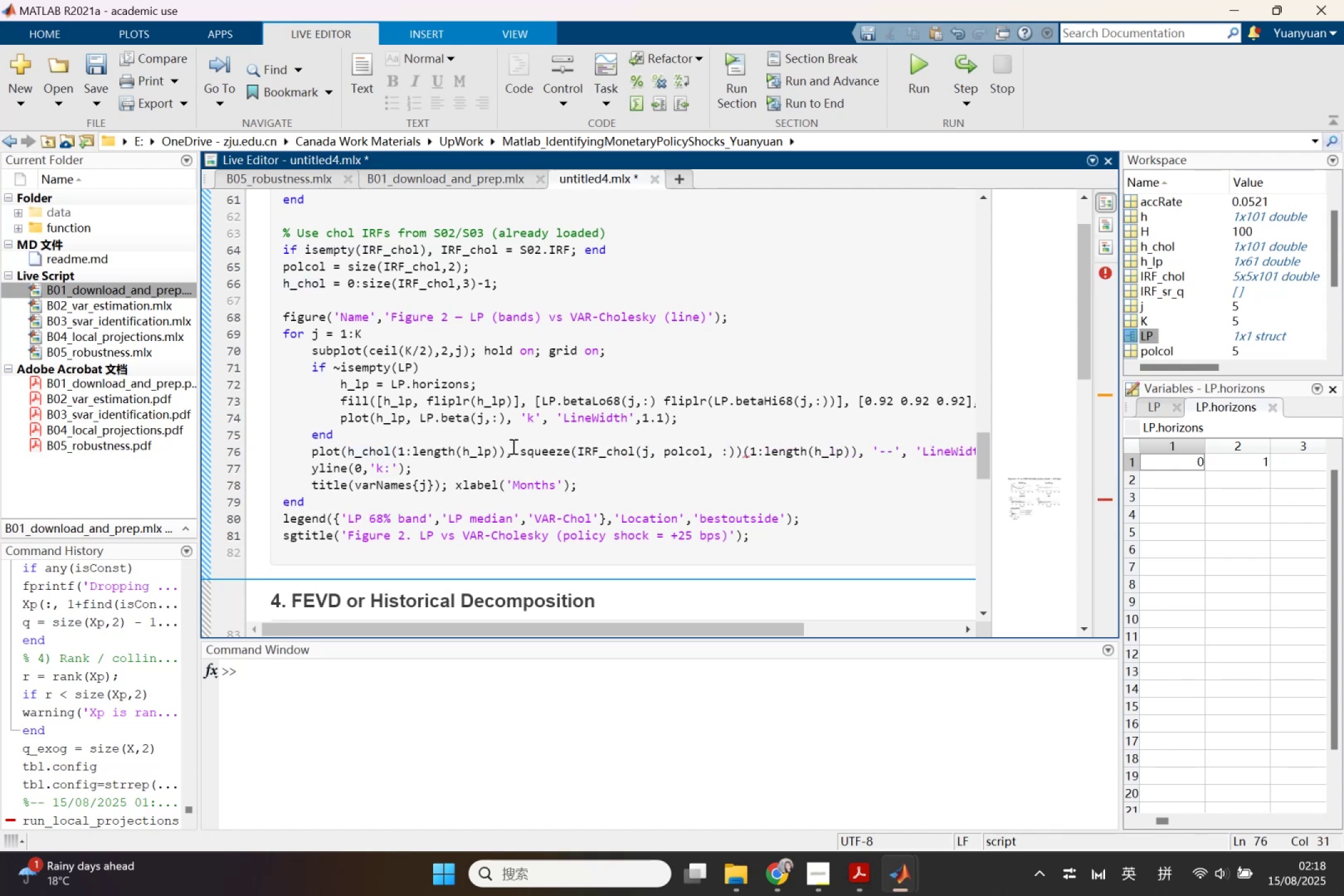 
left_click([510, 449])
 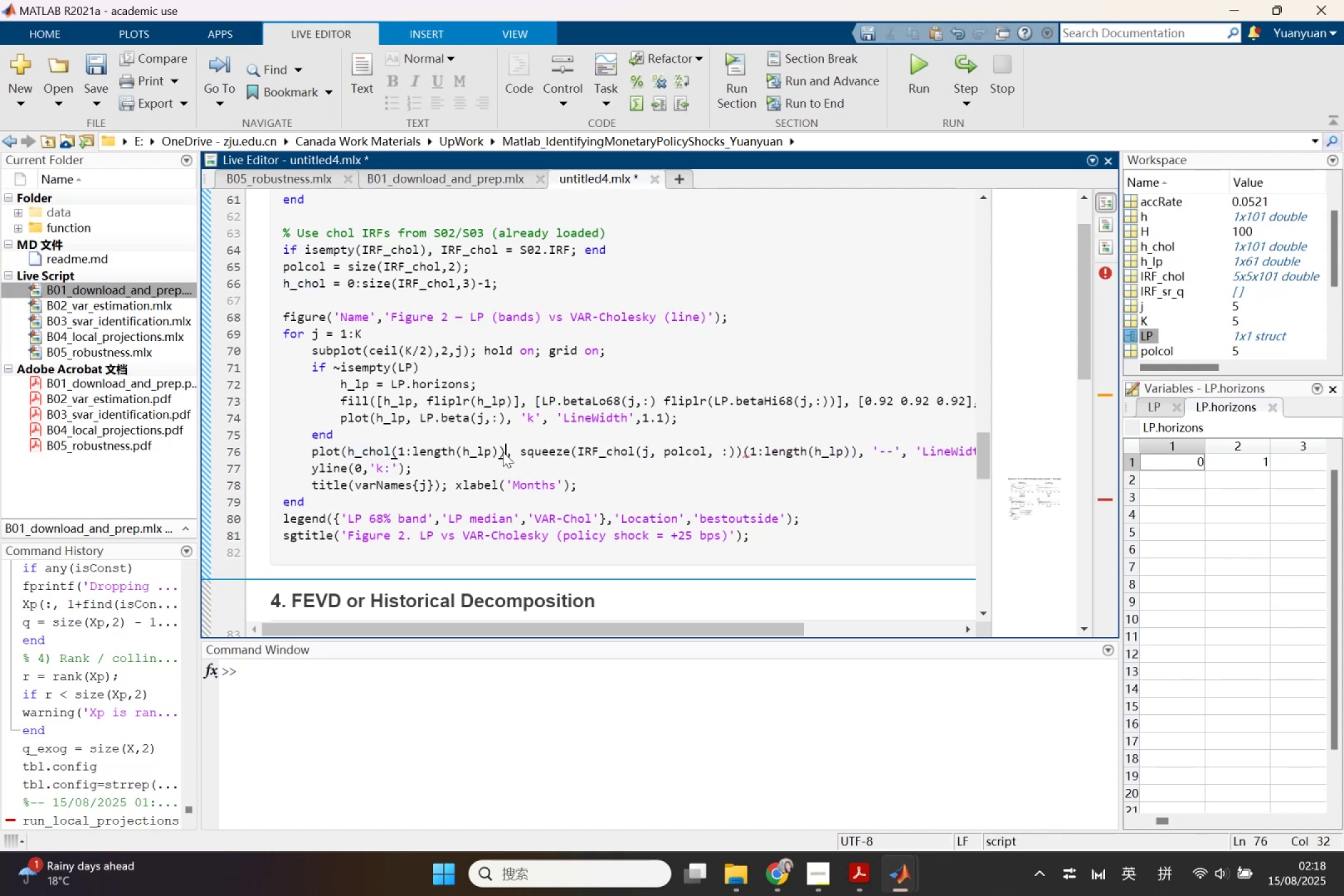 
left_click([503, 452])
 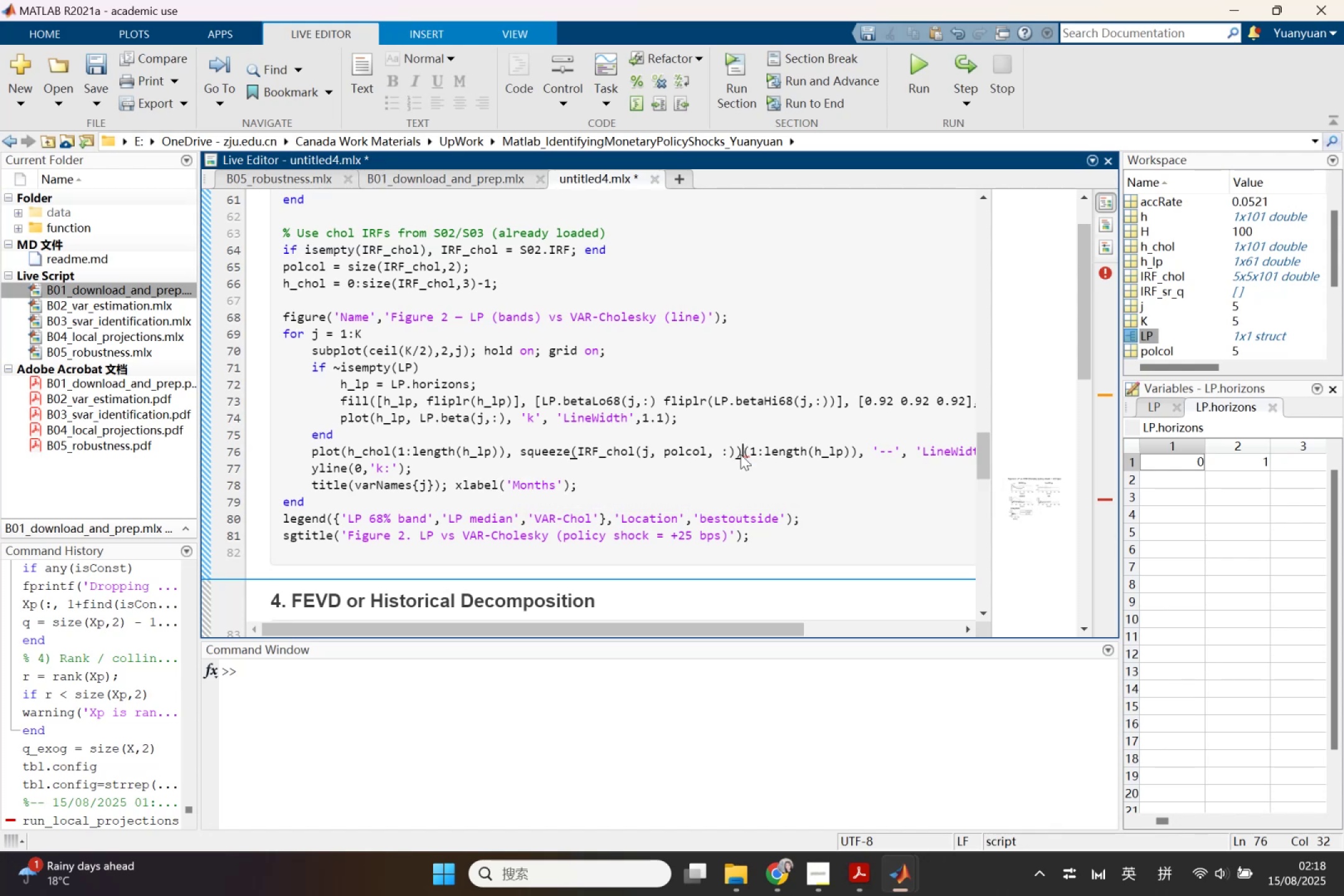 
left_click([740, 454])
 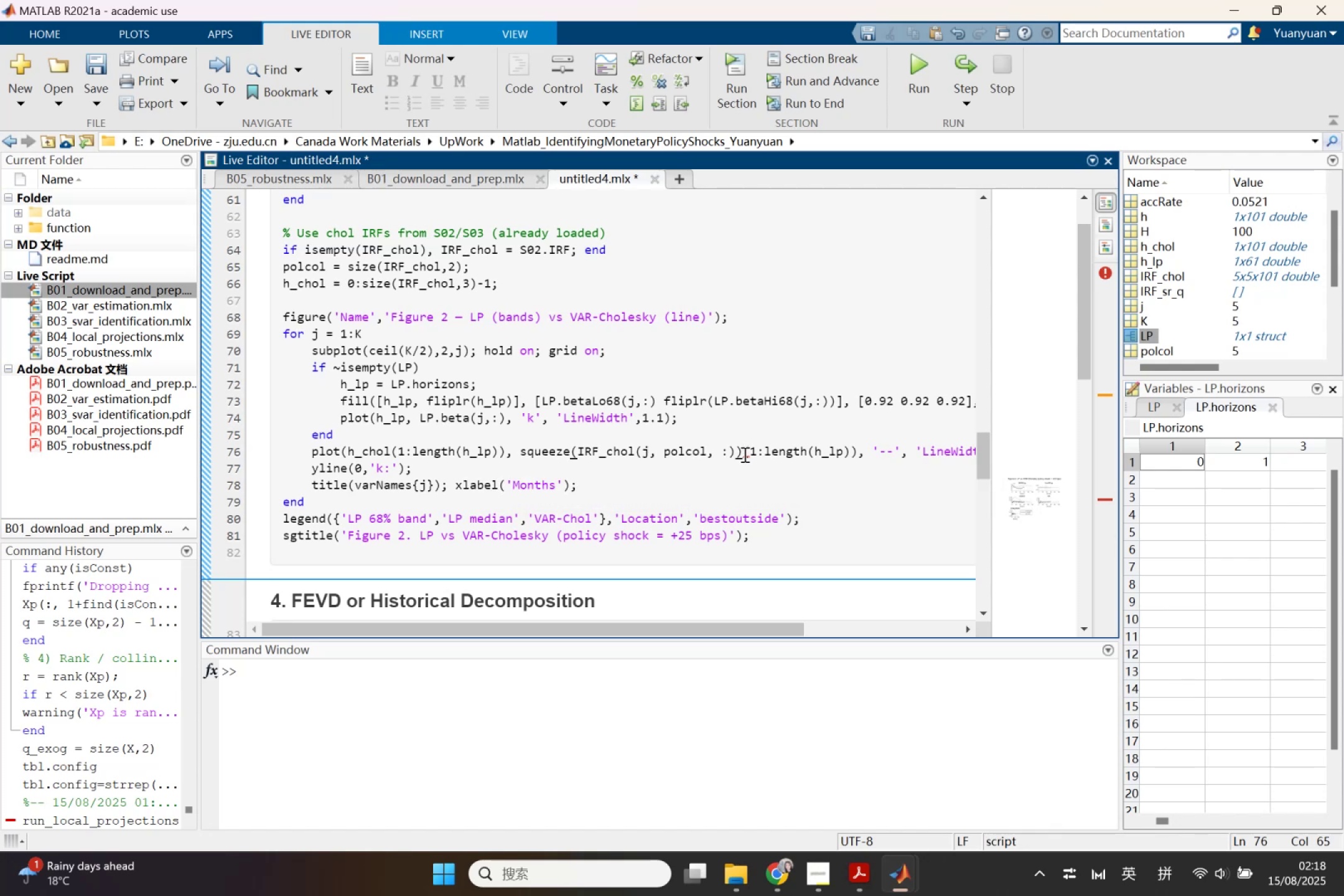 
left_click([744, 454])
 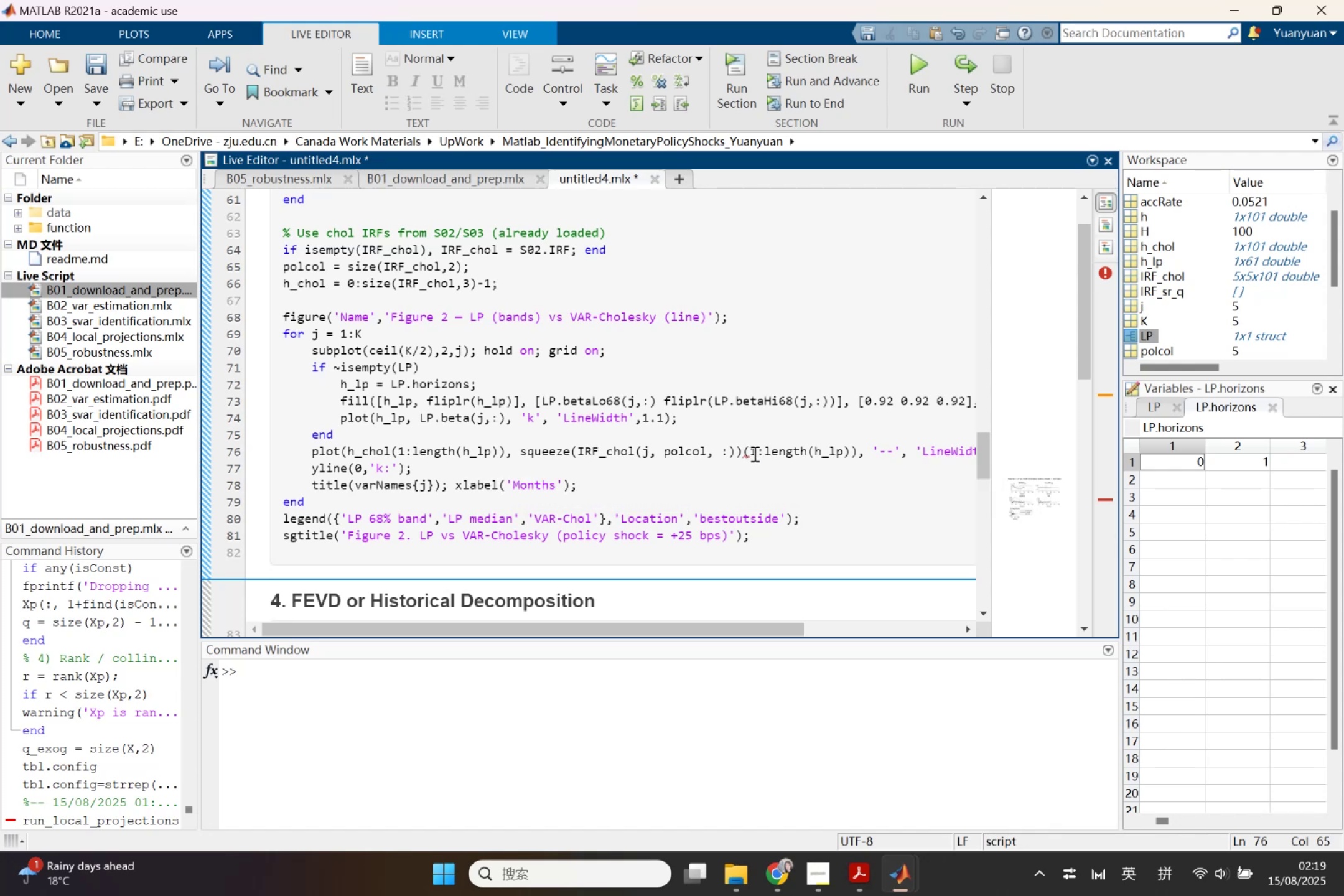 
left_click([754, 454])
 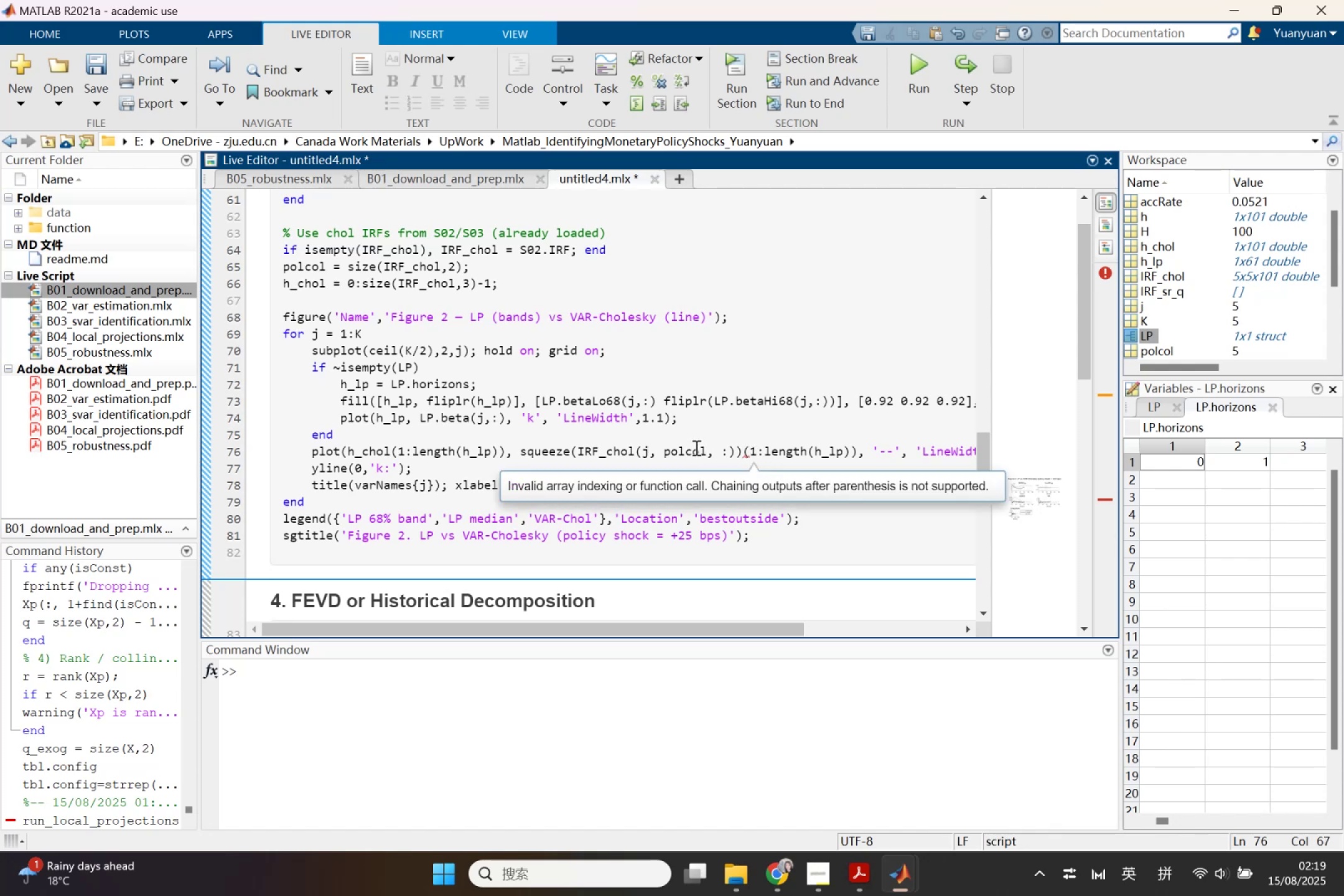 
left_click([694, 447])
 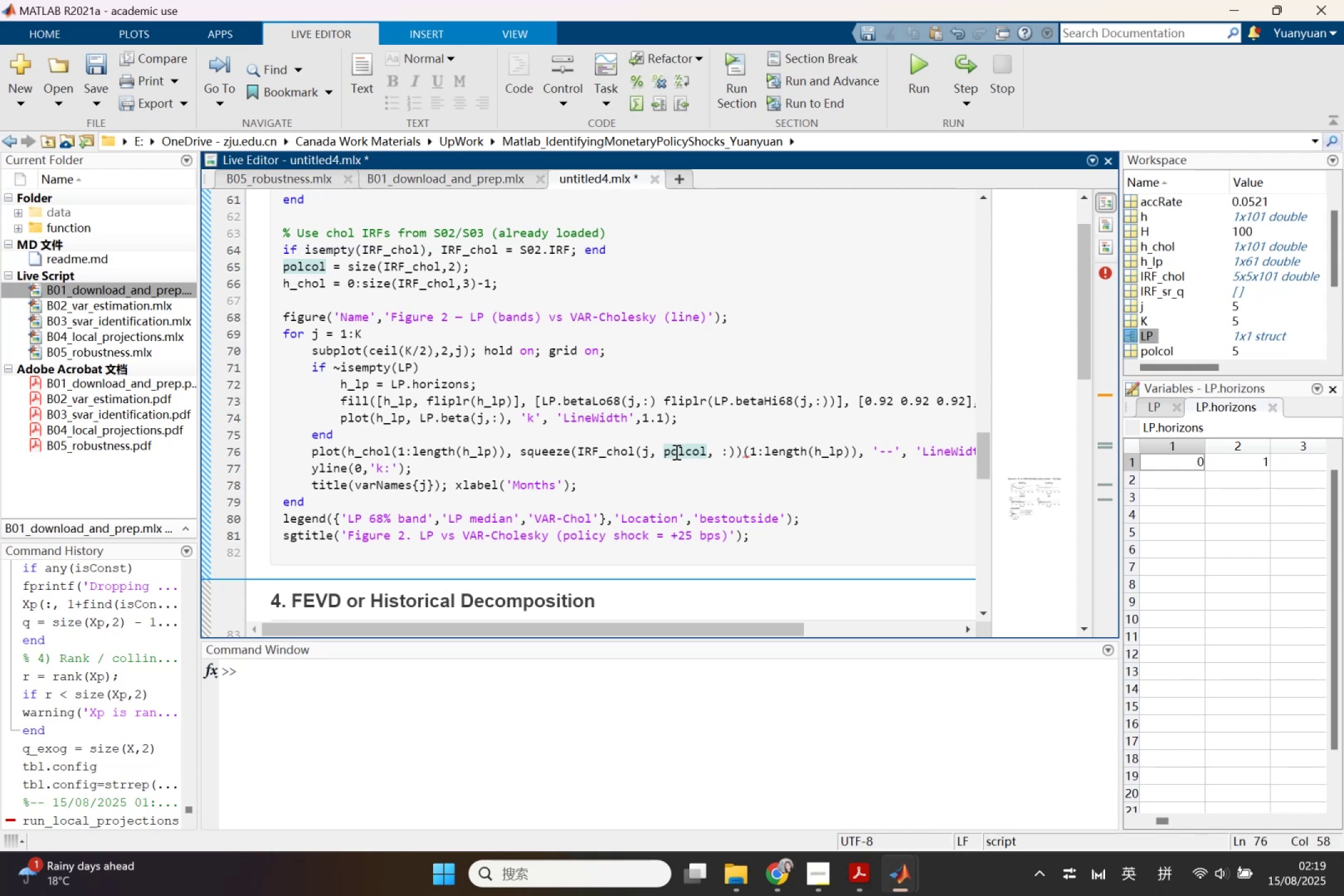 
wait(7.25)
 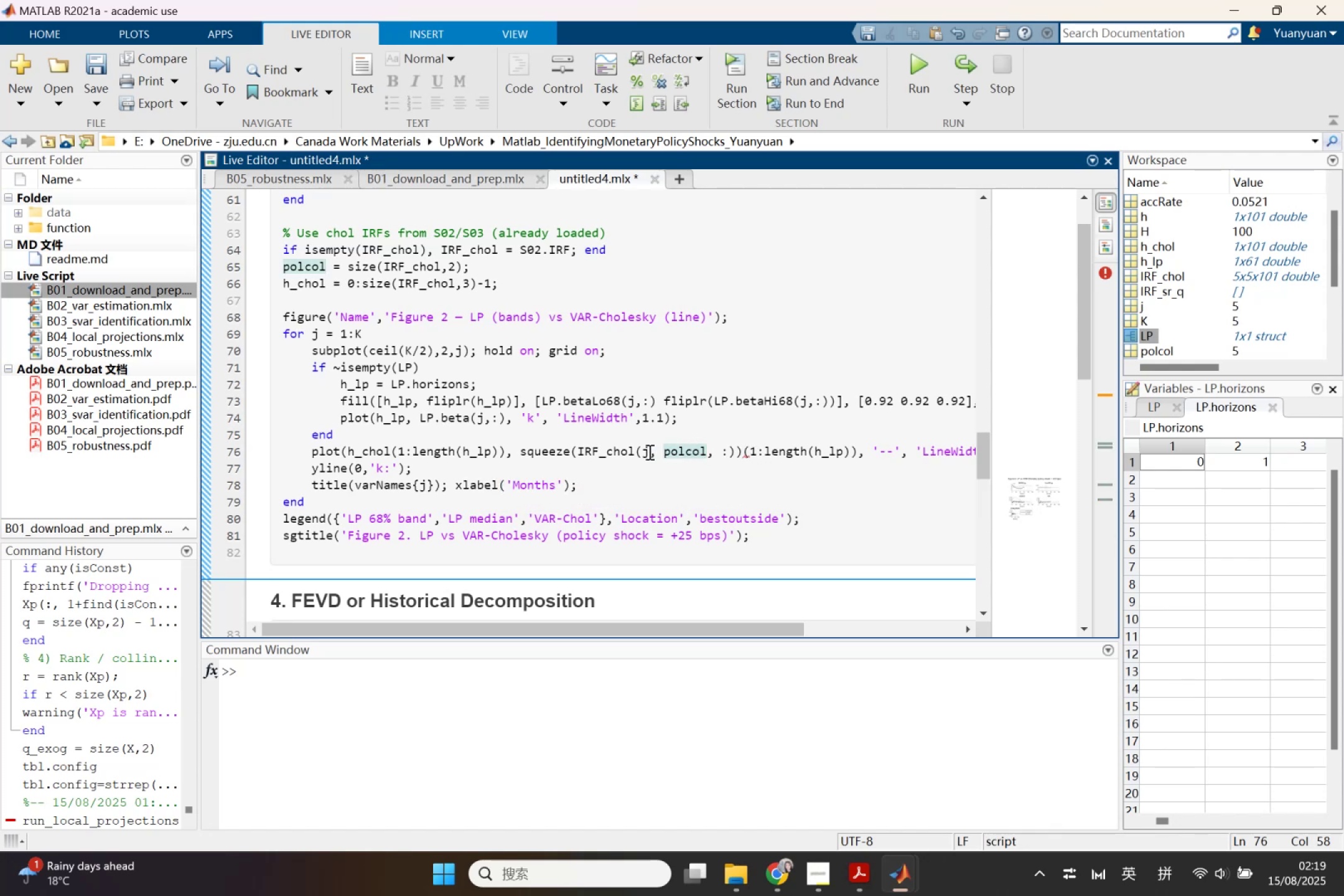 
left_click_drag(start_coordinate=[750, 449], to_coordinate=[848, 455])
 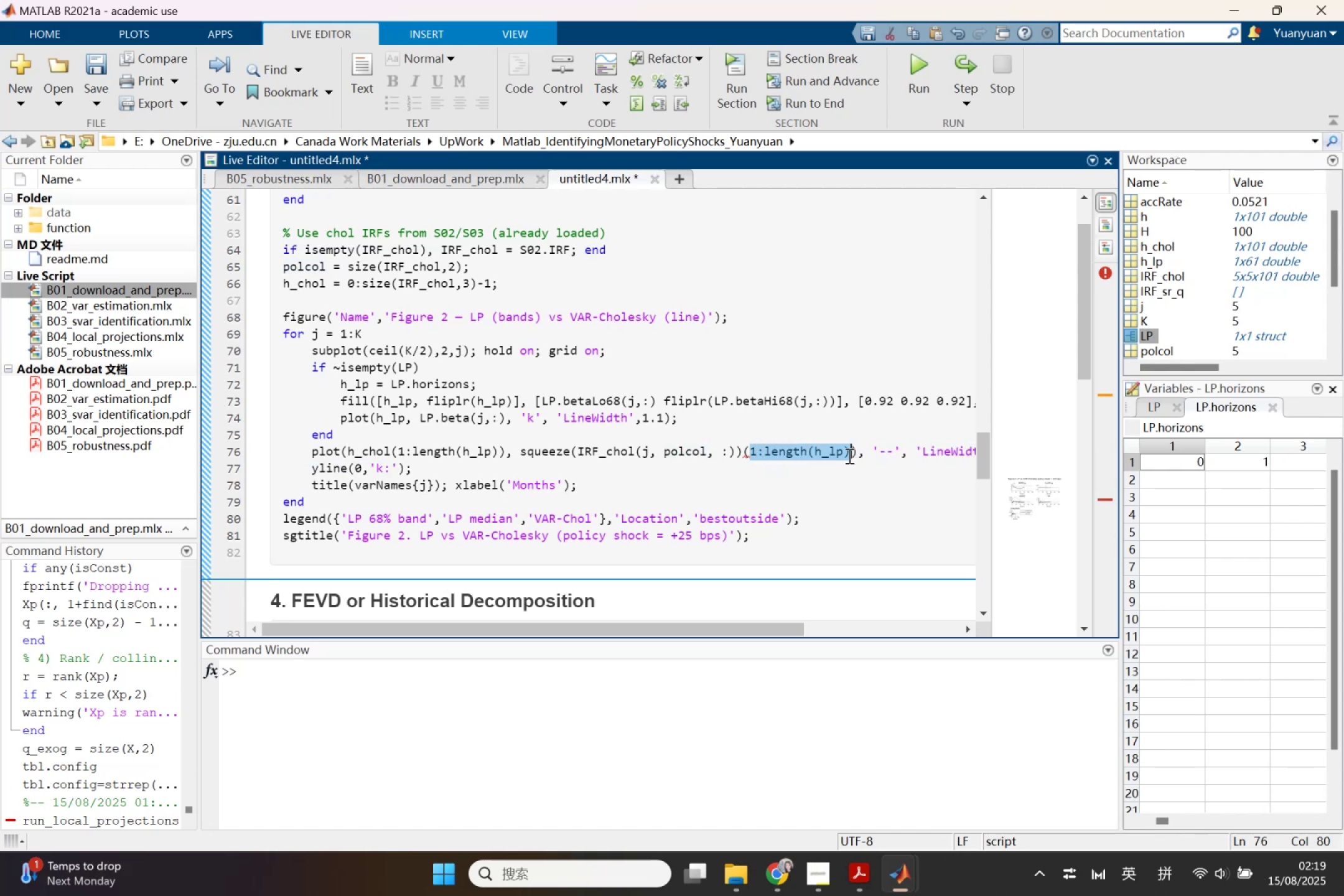 
key(Control+X)
 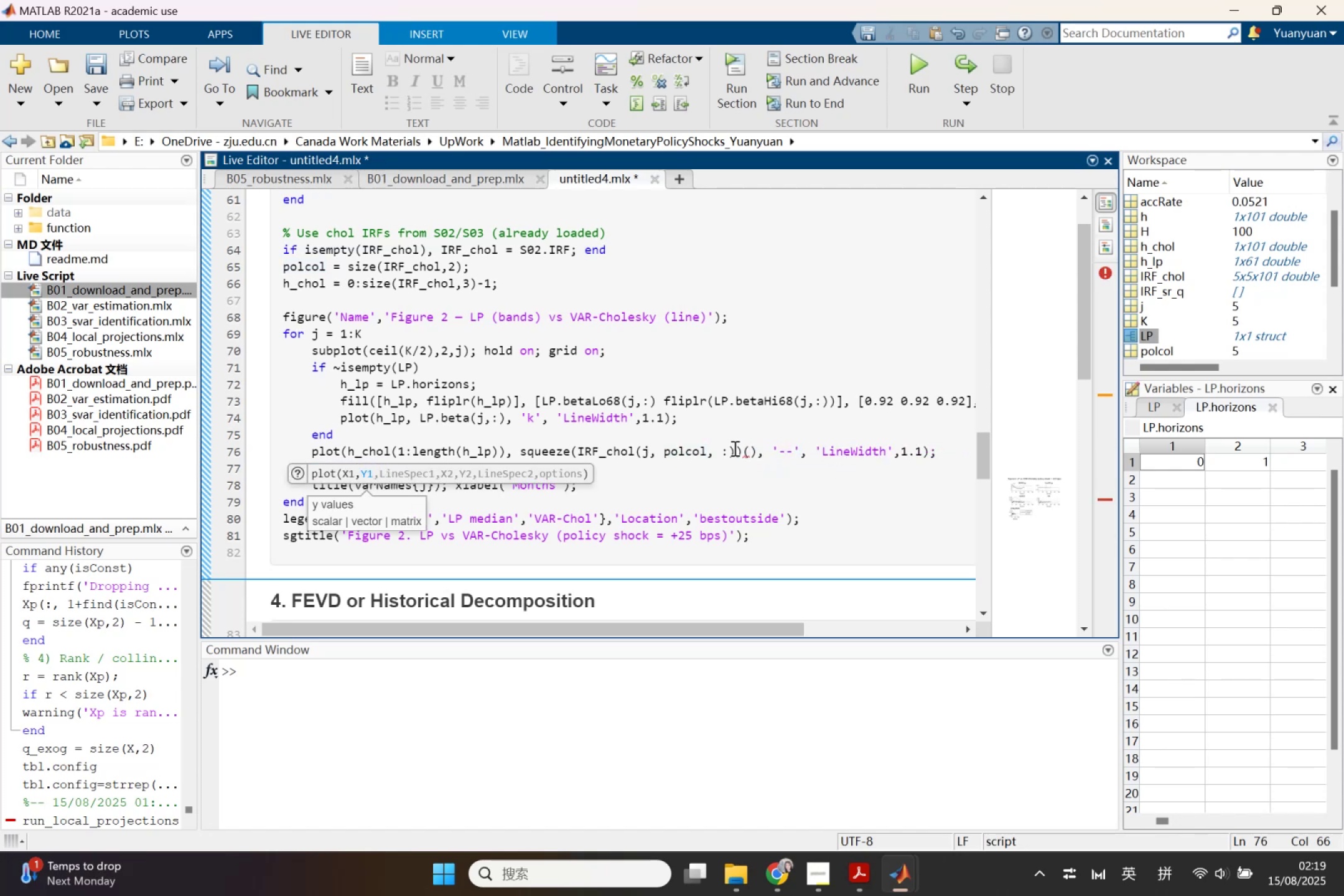 
left_click_drag(start_coordinate=[727, 450], to_coordinate=[721, 452])
 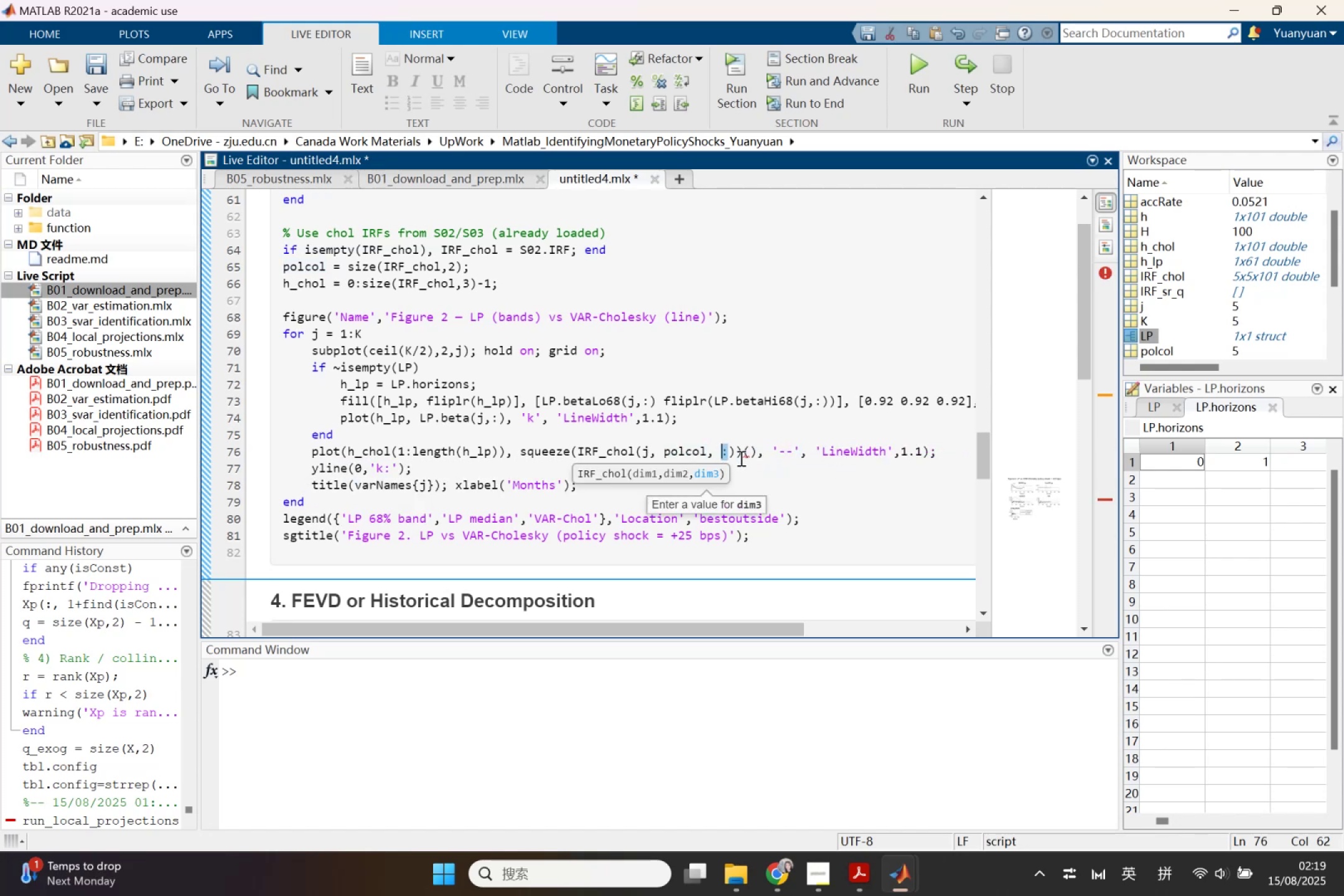 
hold_key(key=ControlLeft, duration=0.86)
 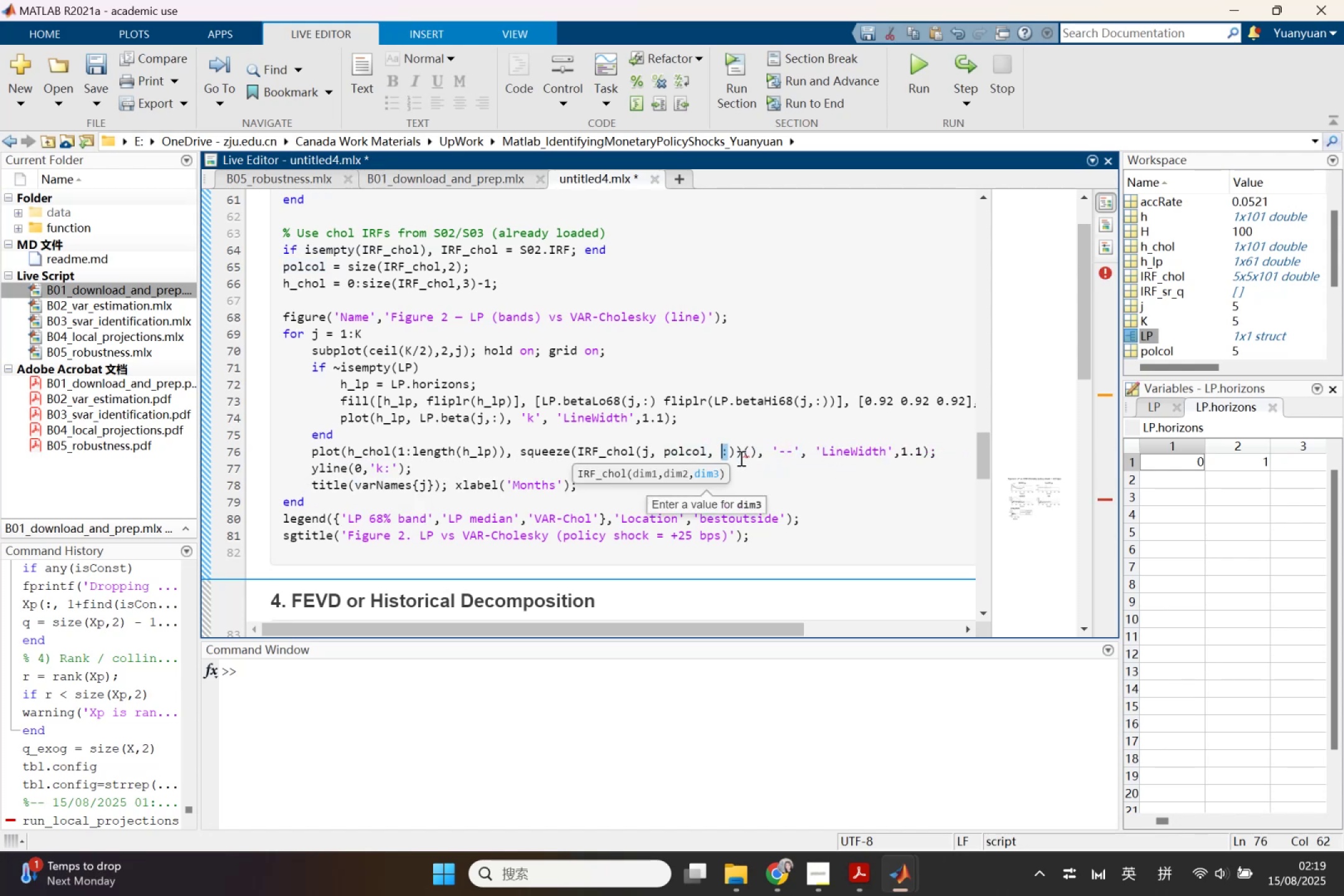 
wait(5.81)
 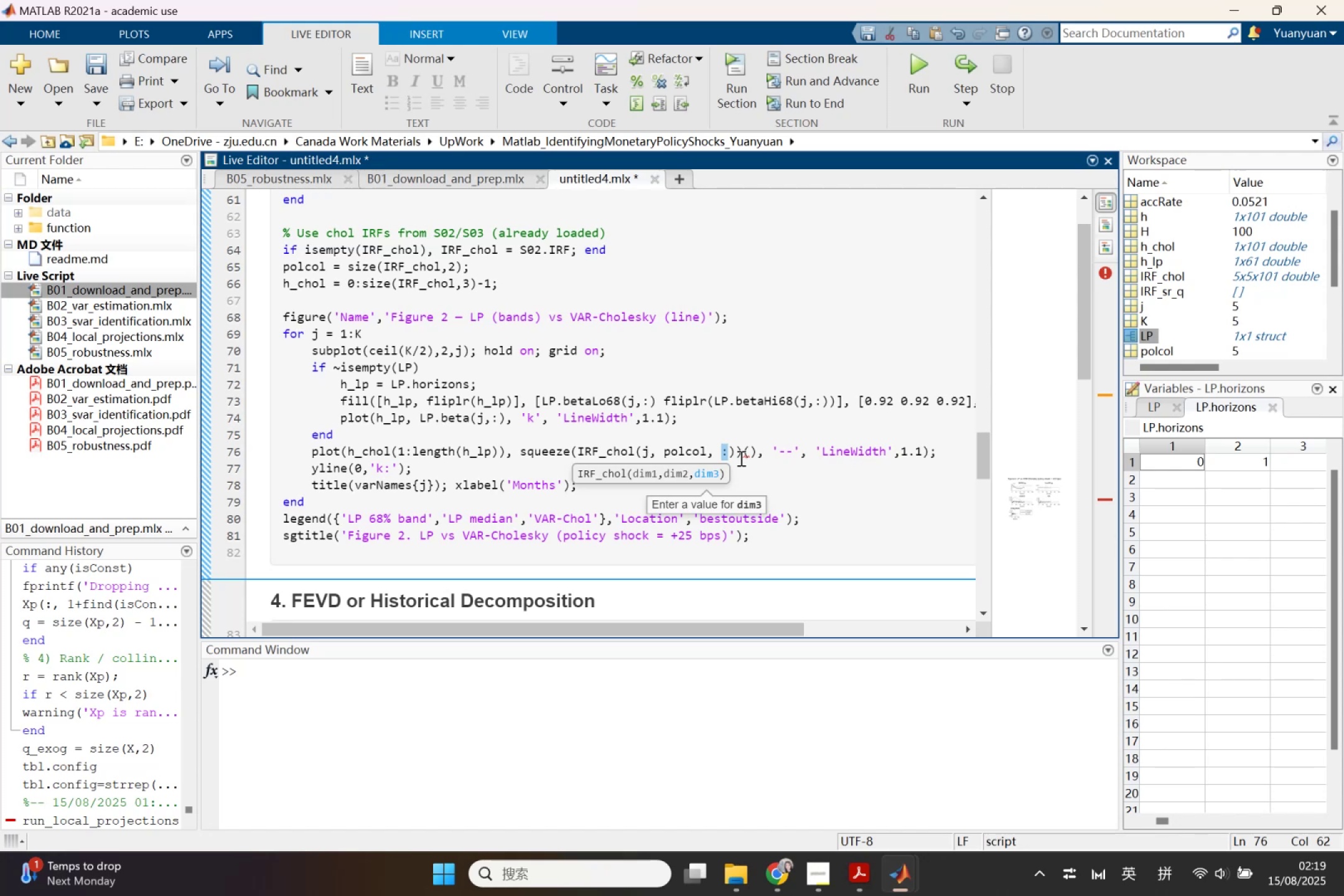 
key(Control+V)
 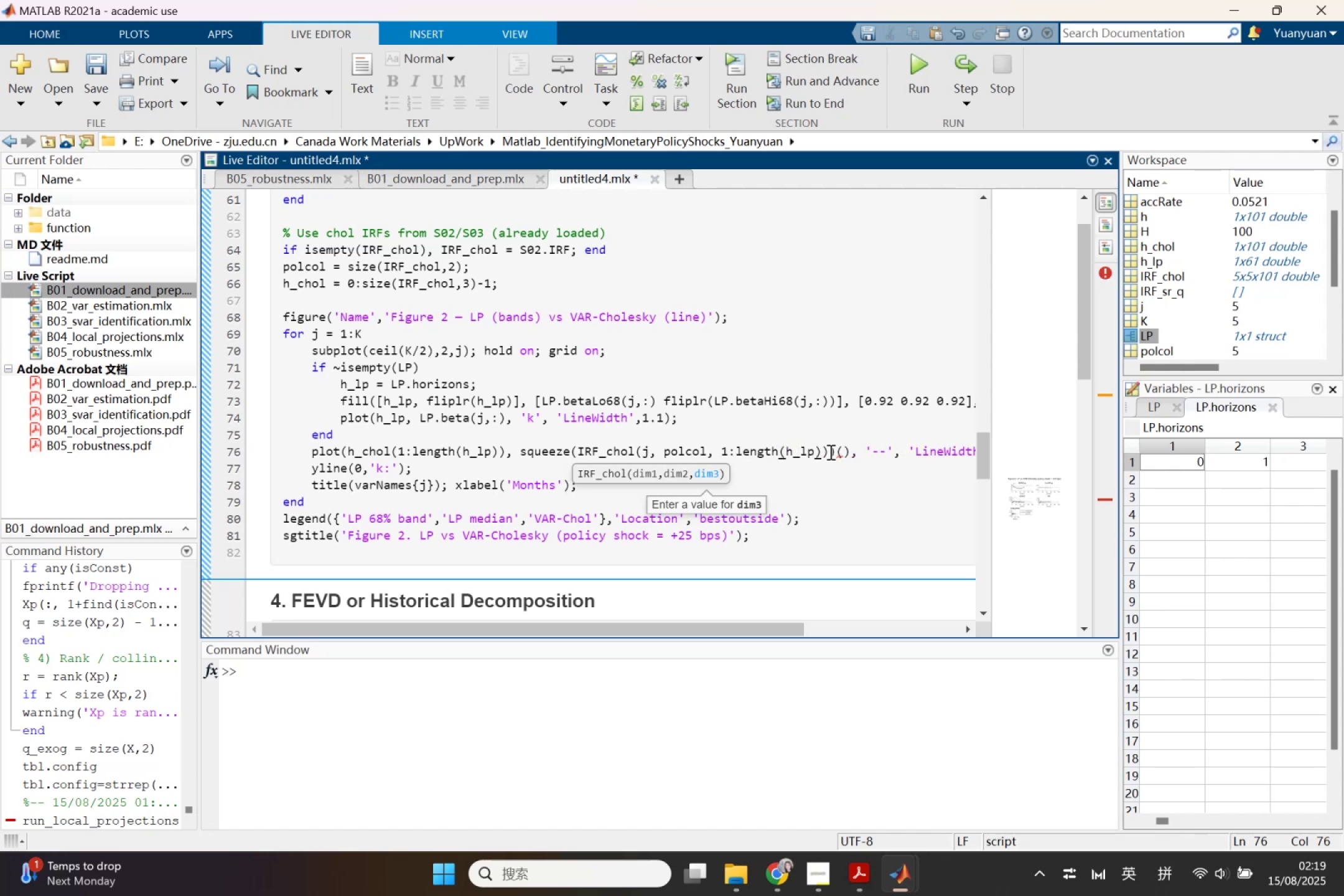 
left_click_drag(start_coordinate=[836, 451], to_coordinate=[849, 451])
 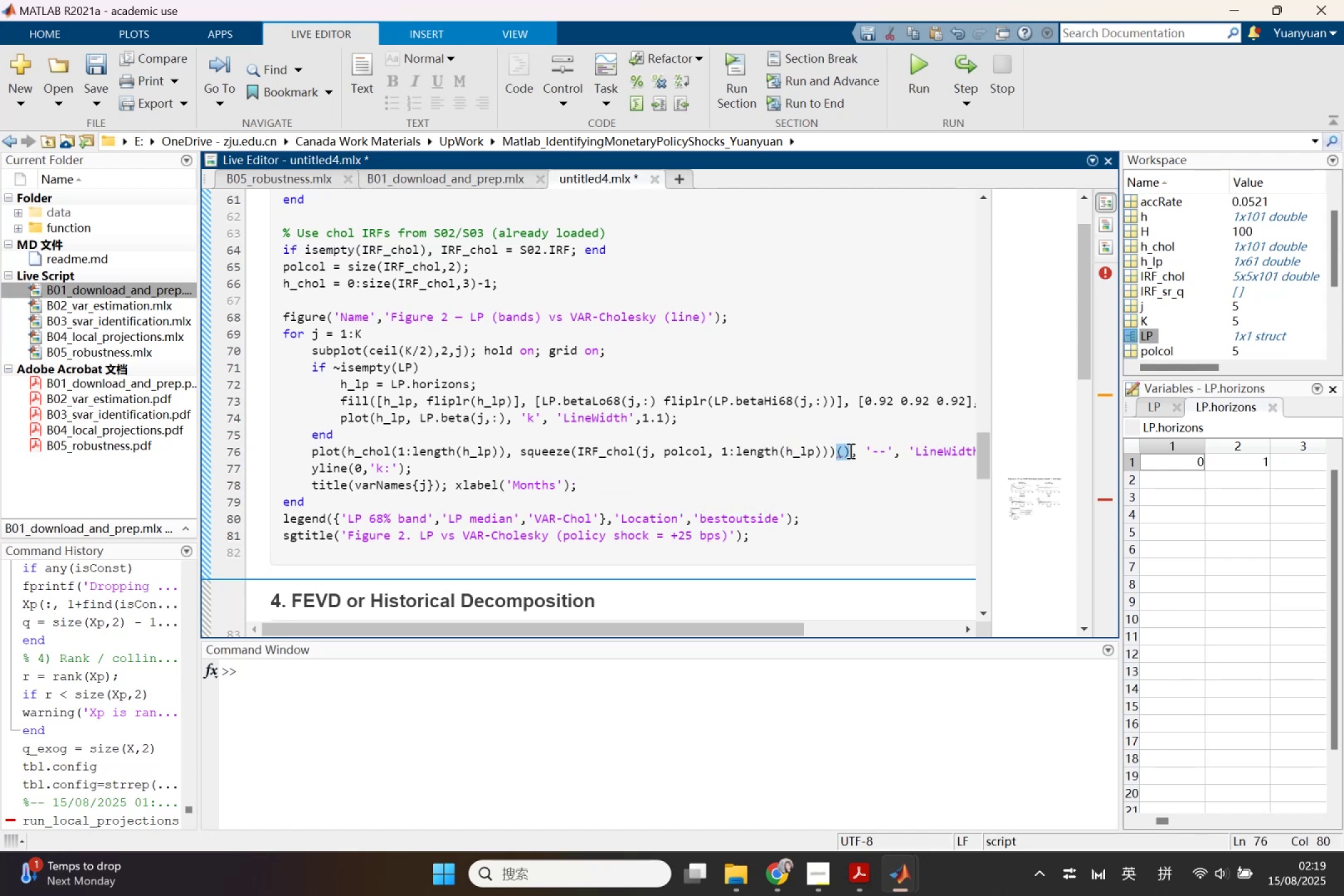 
key(Backspace)
 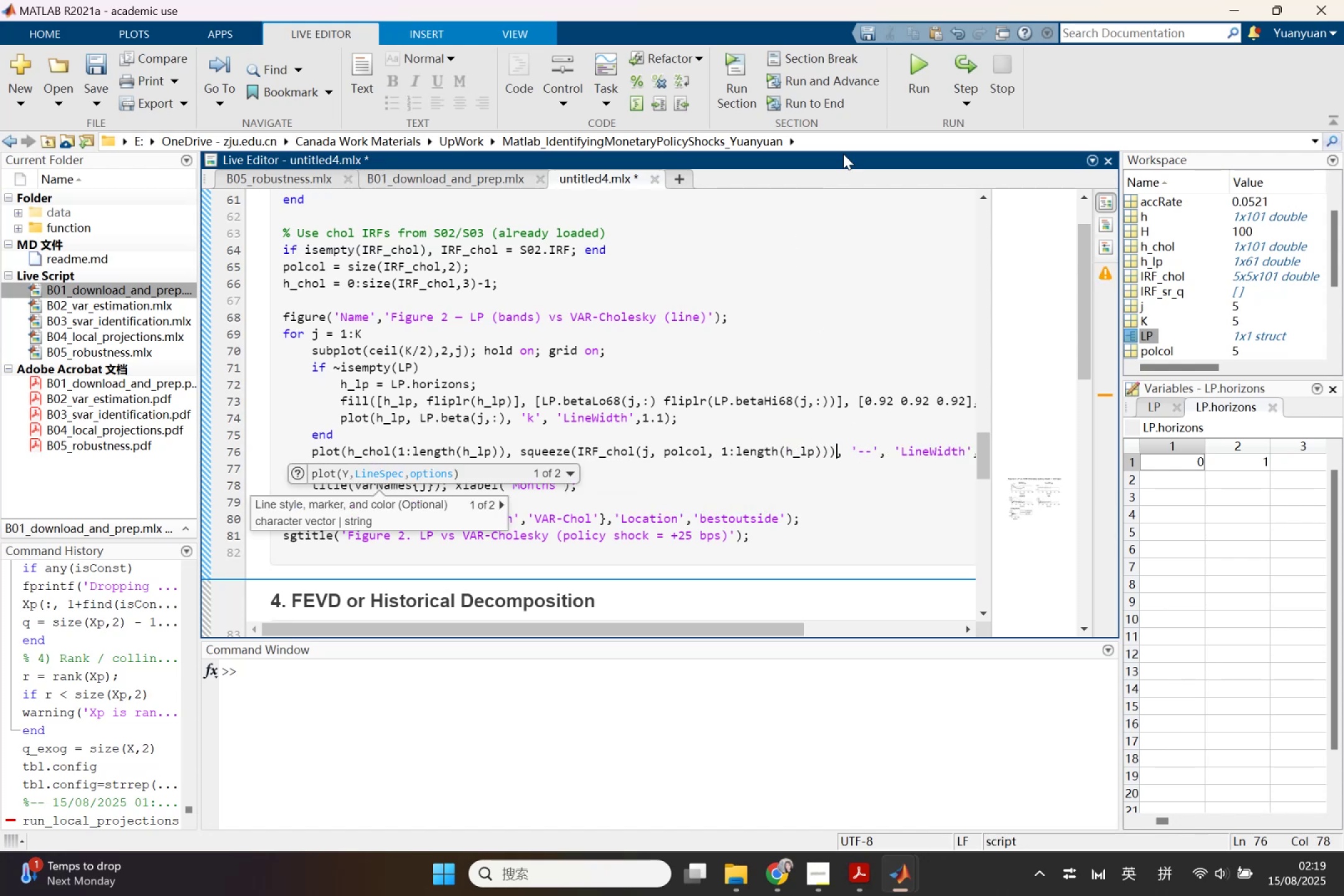 
left_click([915, 72])
 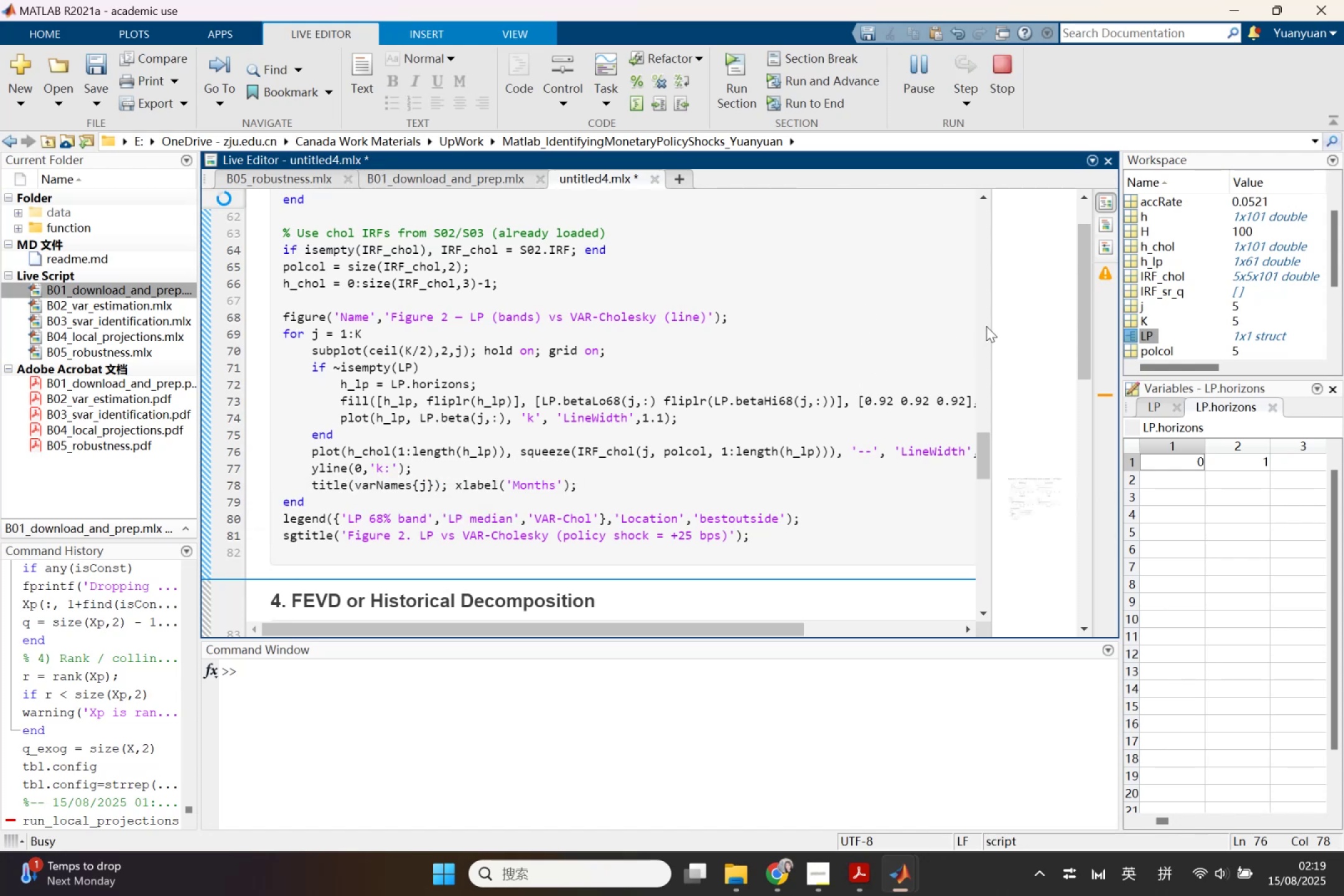 
left_click_drag(start_coordinate=[990, 327], to_coordinate=[696, 317])
 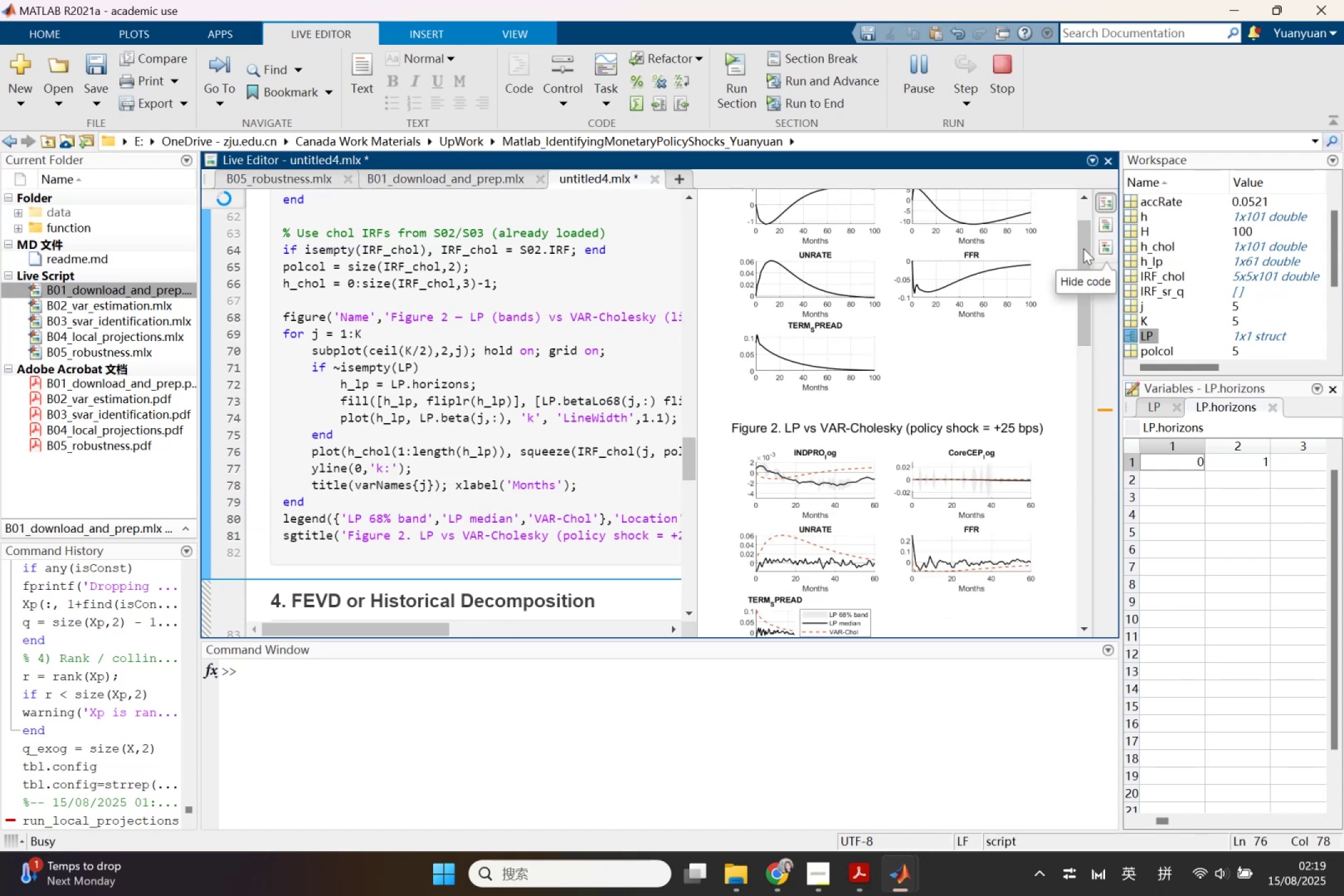 
scroll: coordinate [546, 513], scroll_direction: up, amount: 13.0
 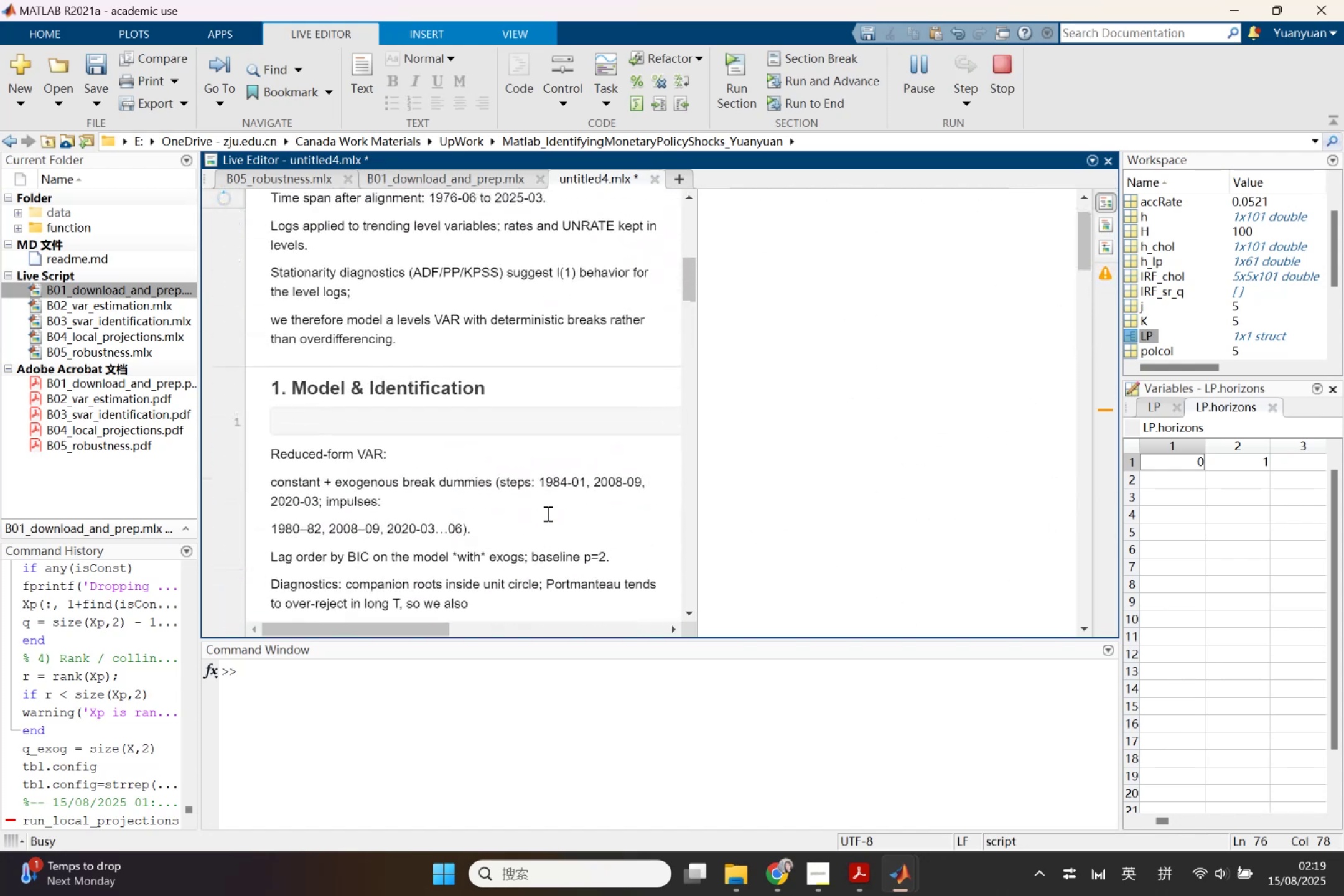 
scroll: coordinate [546, 513], scroll_direction: down, amount: 1.0
 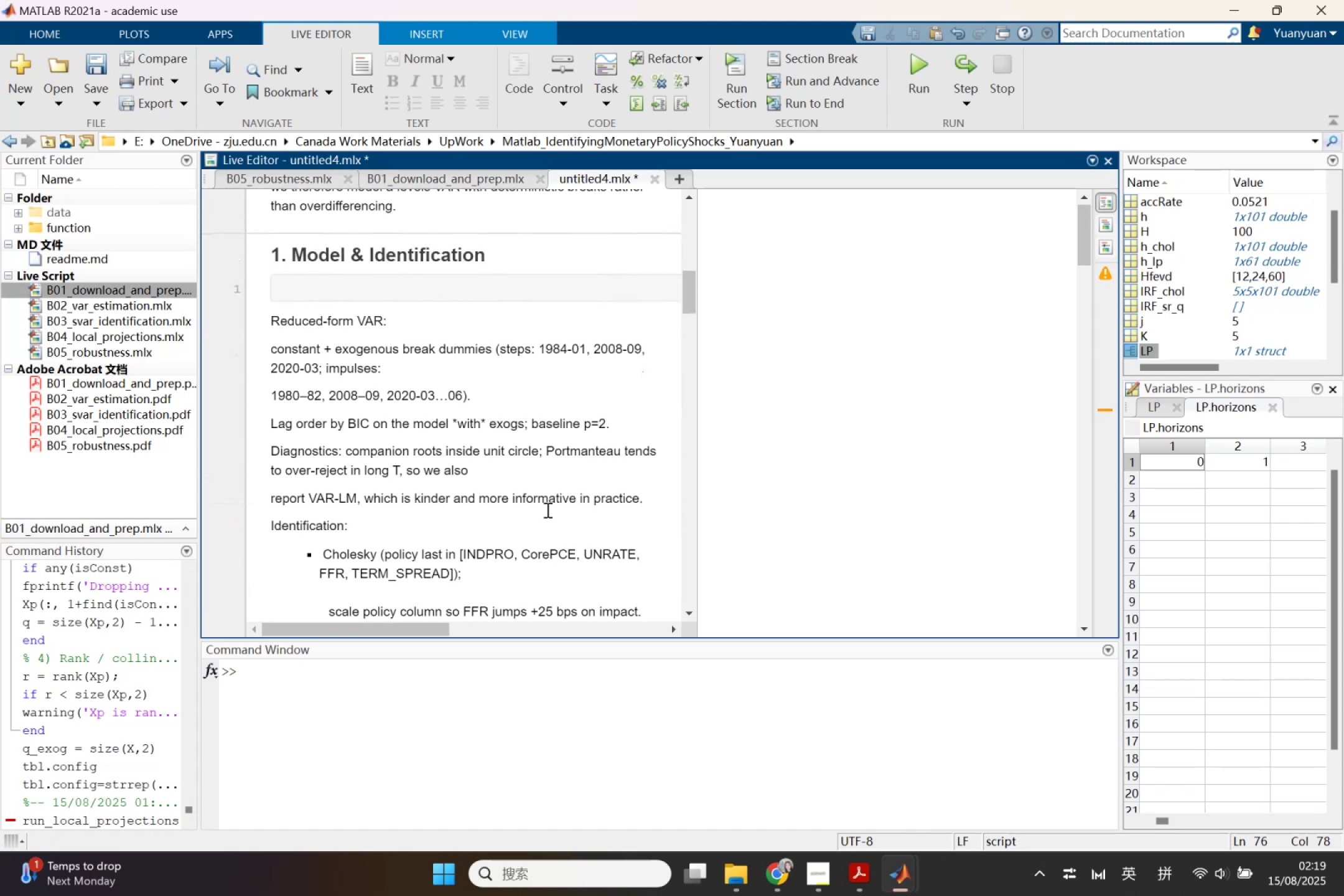 
left_click_drag(start_coordinate=[408, 322], to_coordinate=[267, 309])
 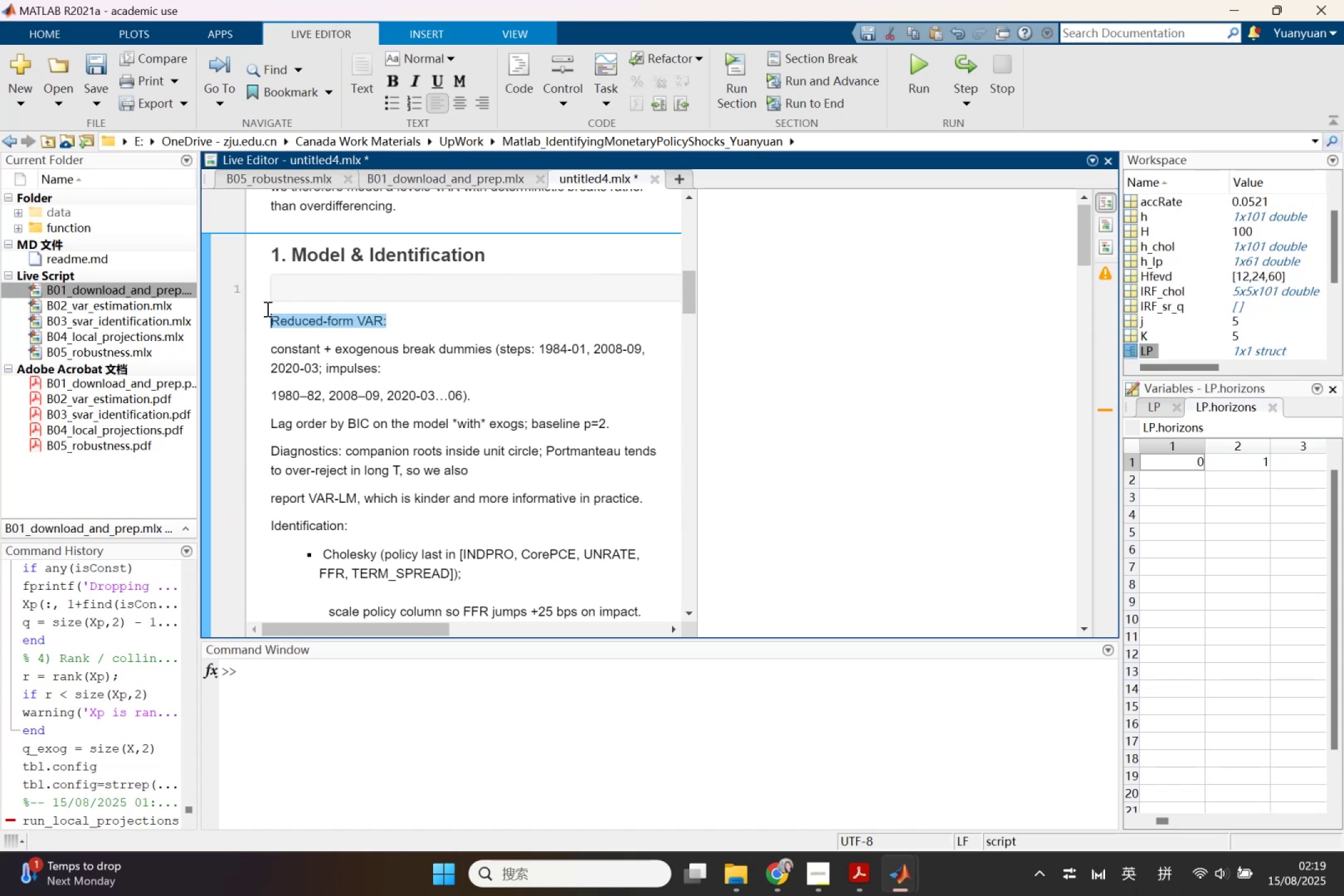 
key(Control+B)
 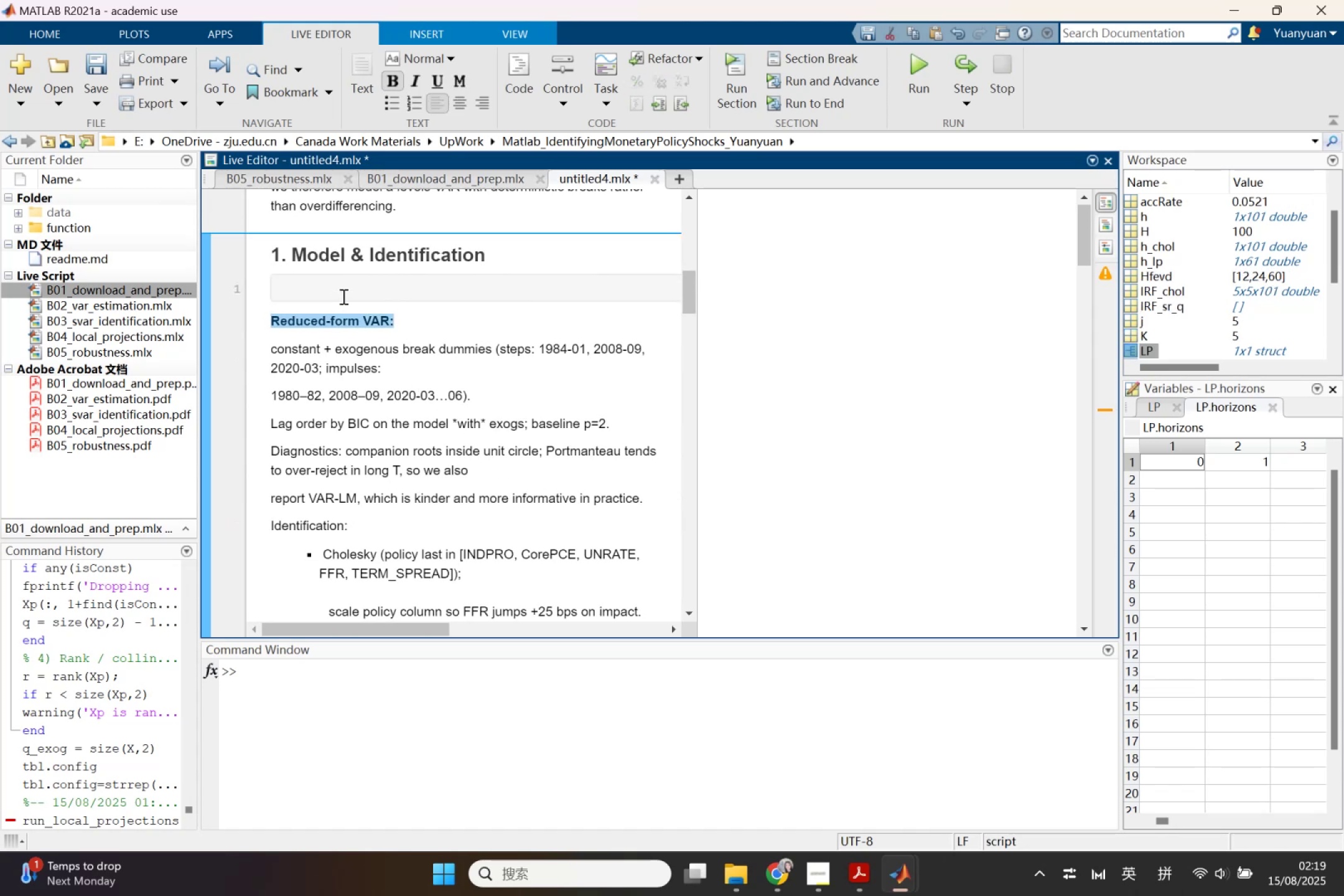 
left_click([342, 296])
 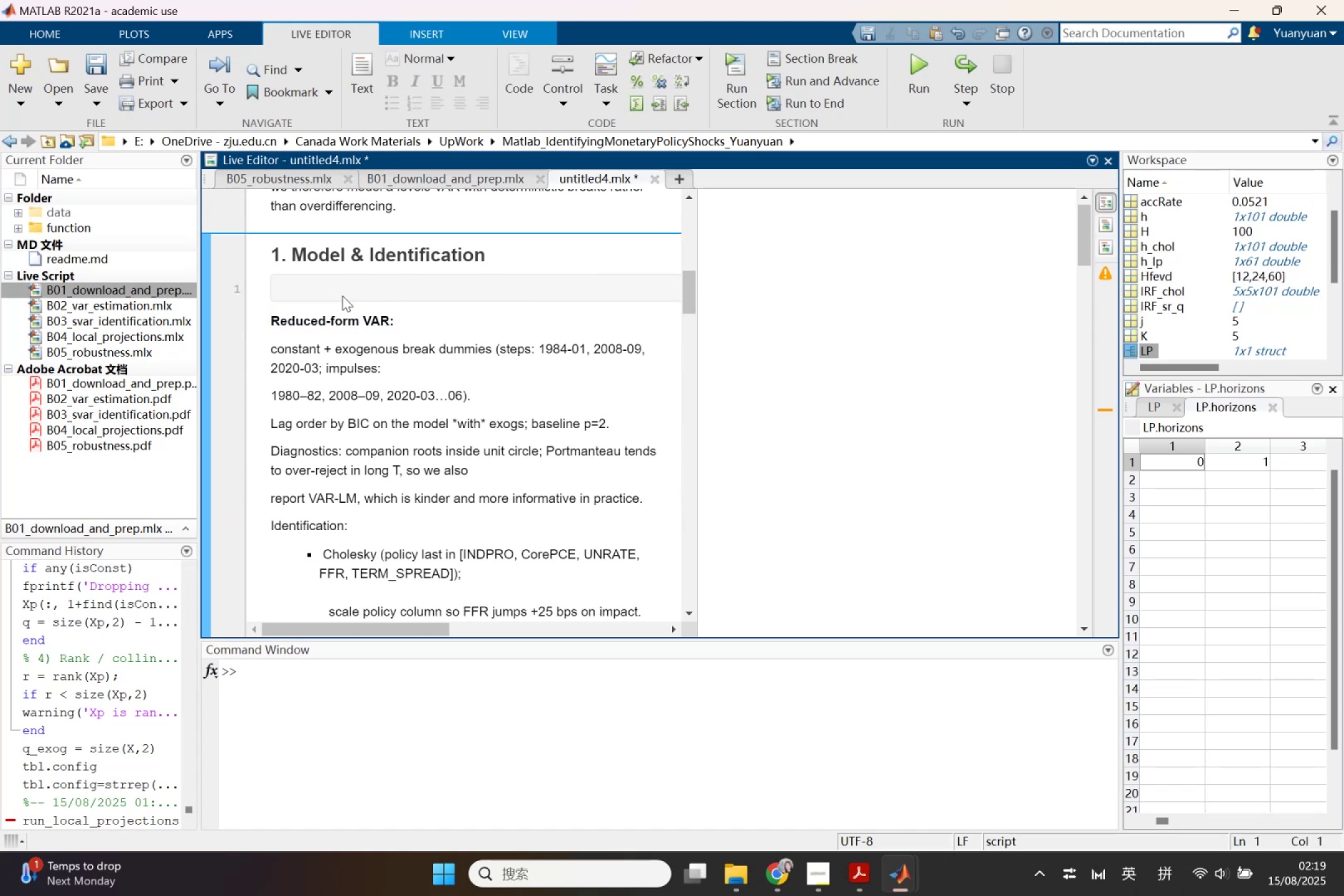 
key(Backspace)
 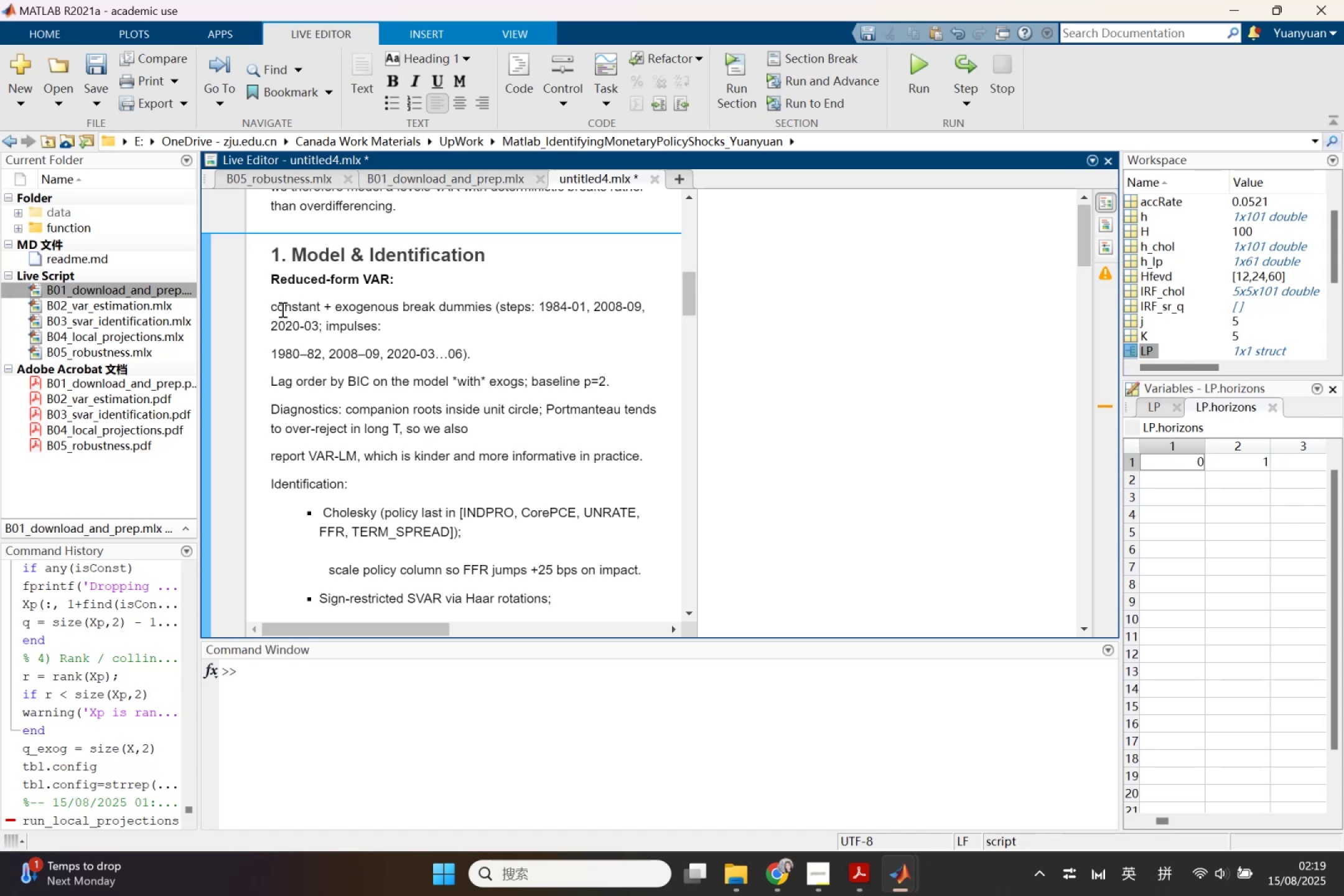 
left_click([403, 322])
 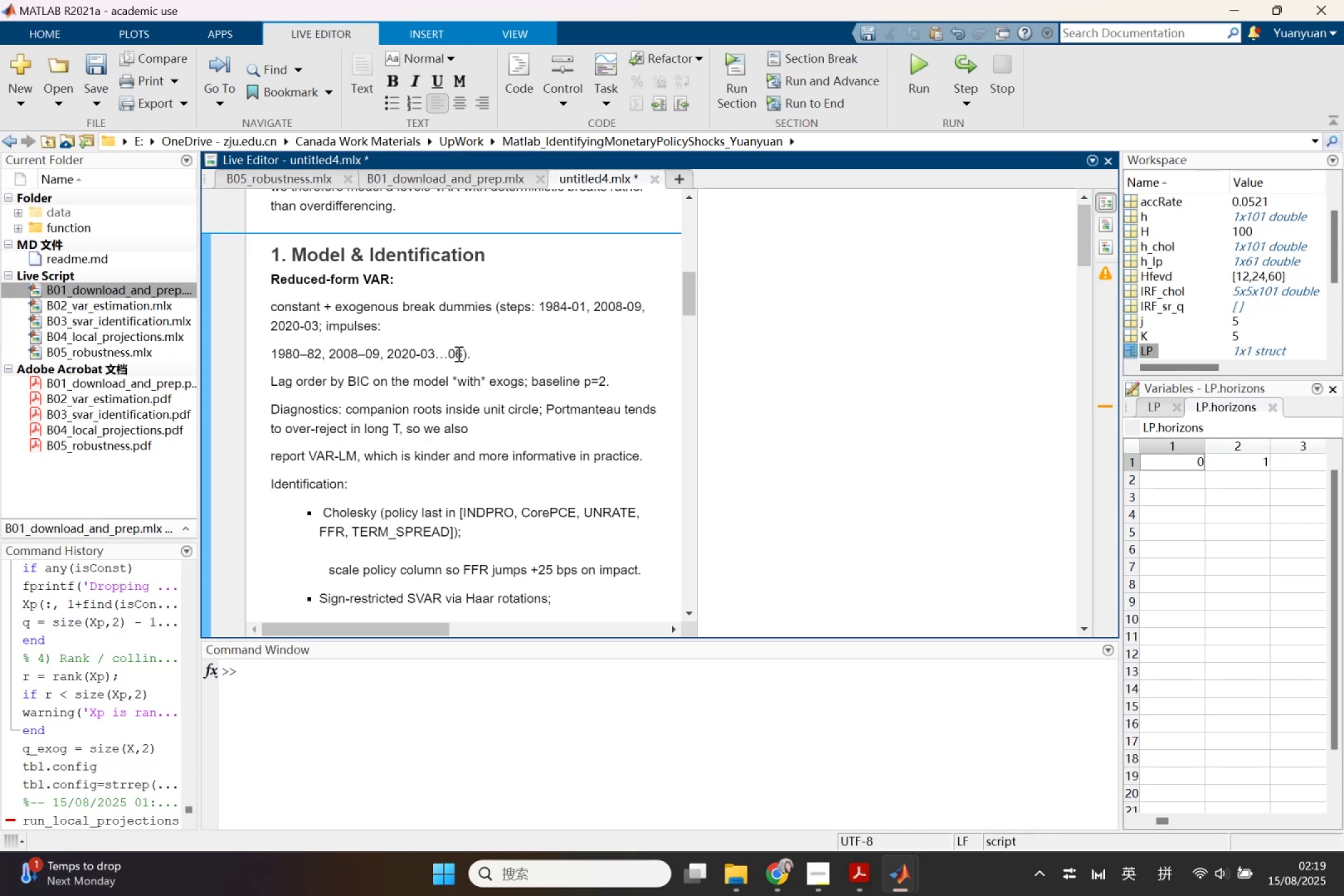 
key(Delete)
 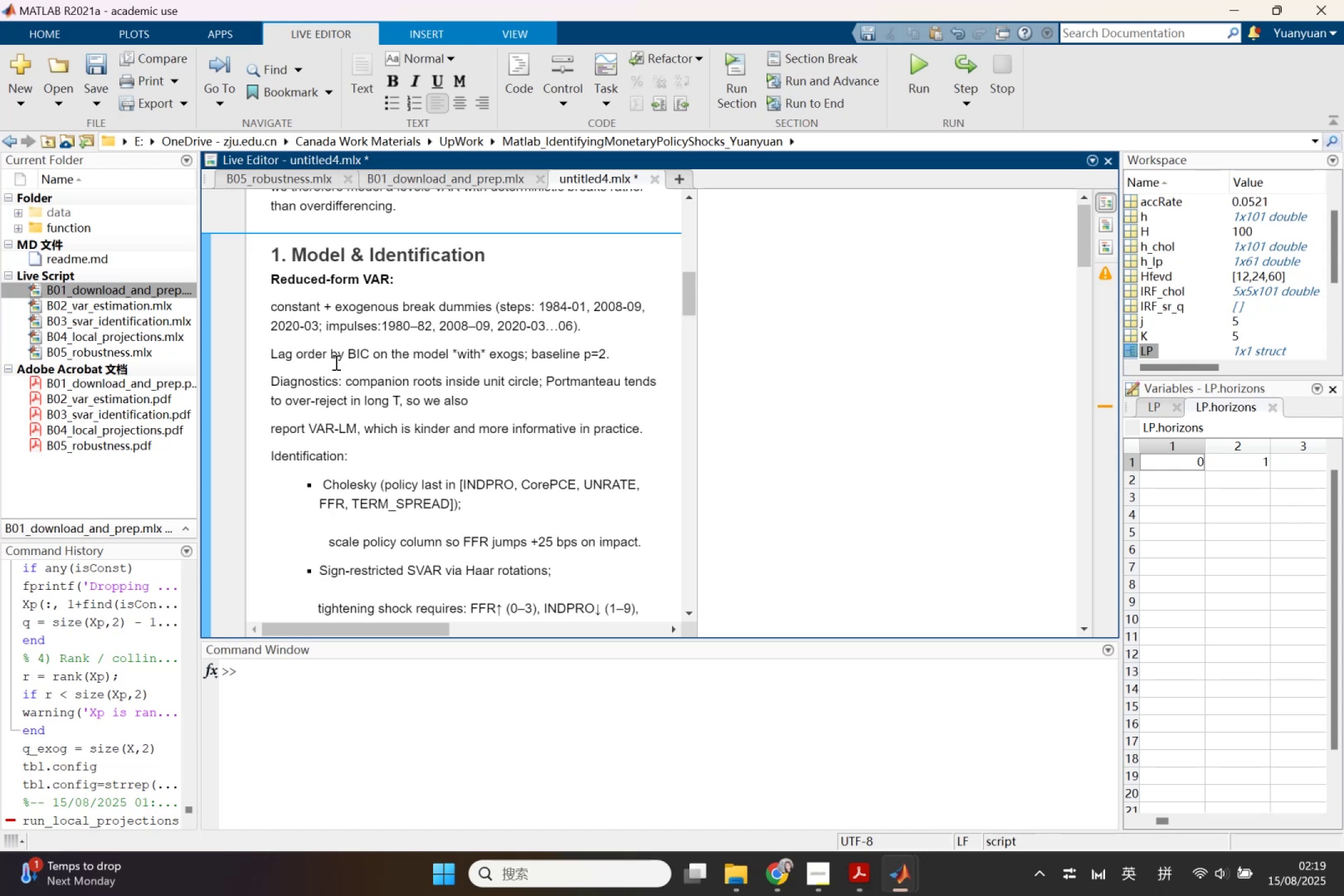 
scroll: coordinate [933, 456], scroll_direction: down, amount: 11.0
 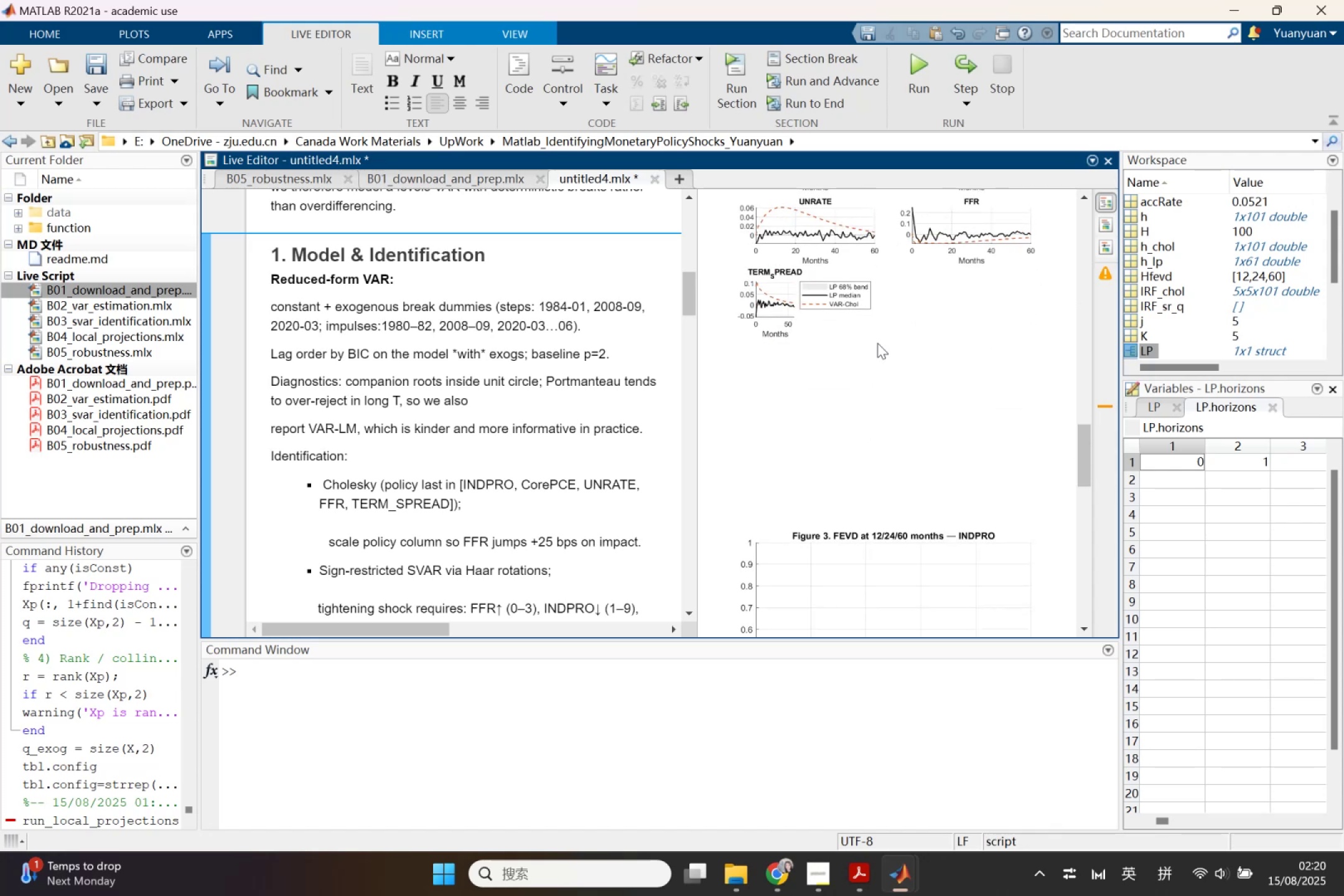 
left_click([829, 302])
 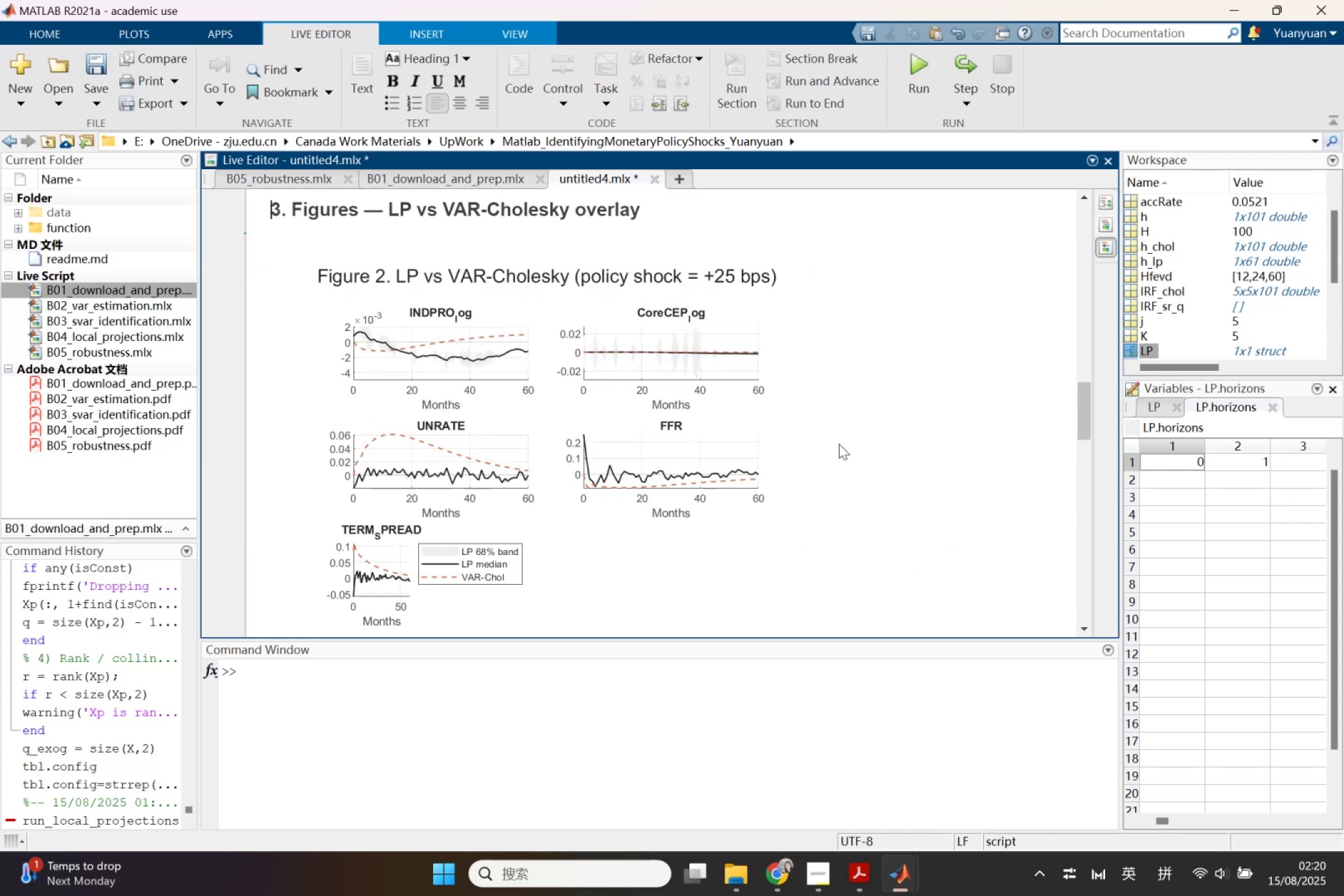 
scroll: coordinate [839, 444], scroll_direction: down, amount: 5.0
 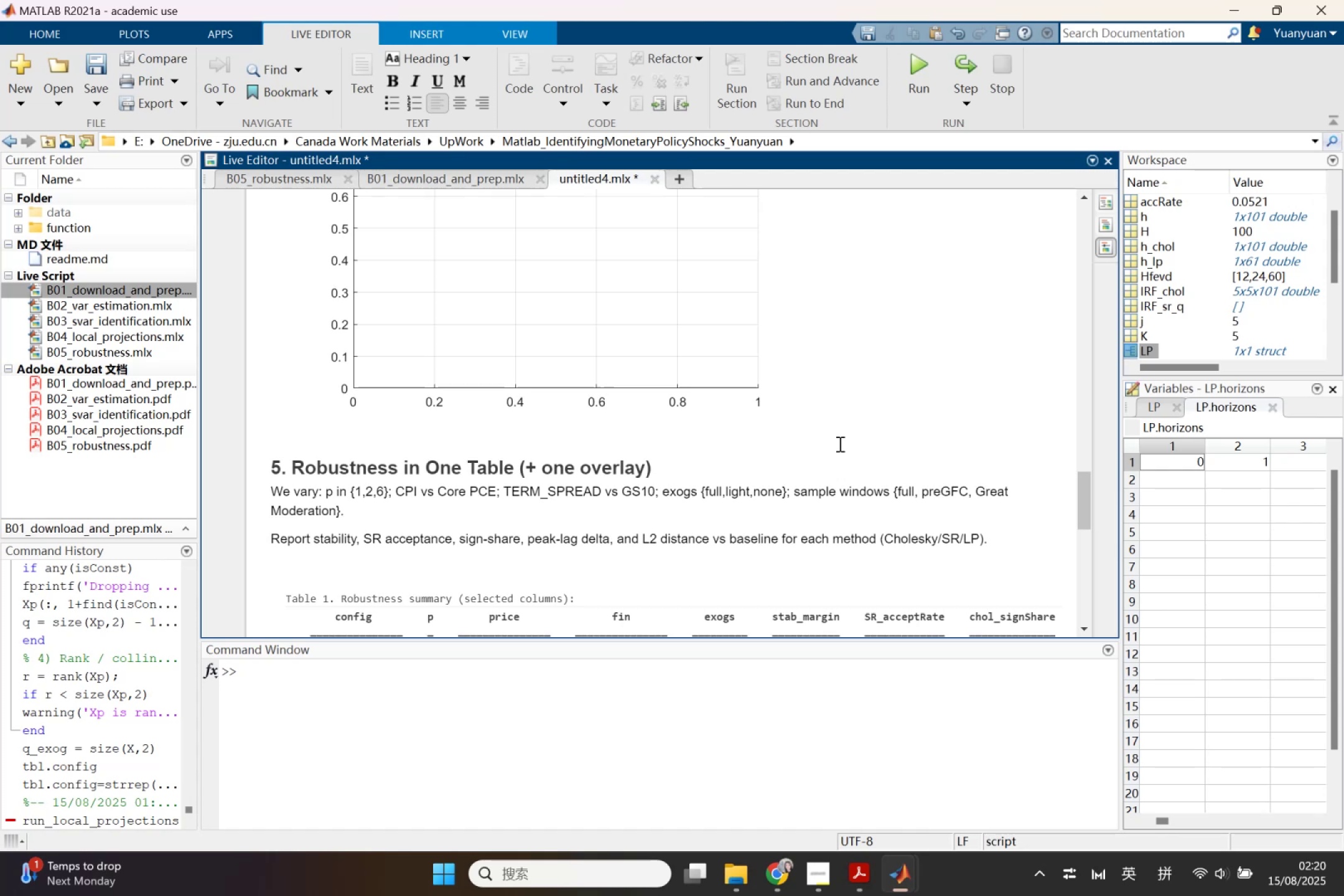 
scroll: coordinate [839, 444], scroll_direction: up, amount: 2.0
 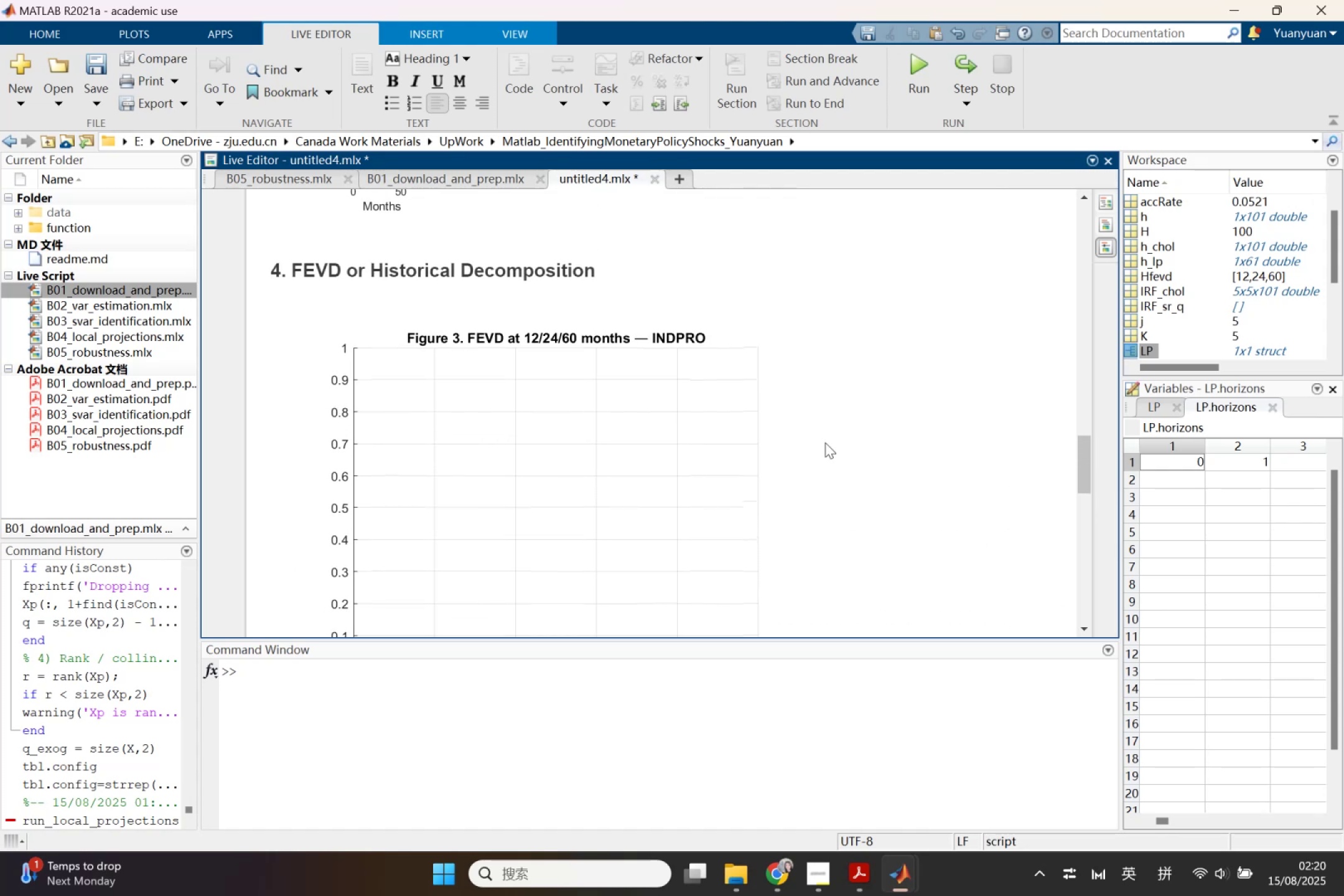 
left_click([712, 442])
 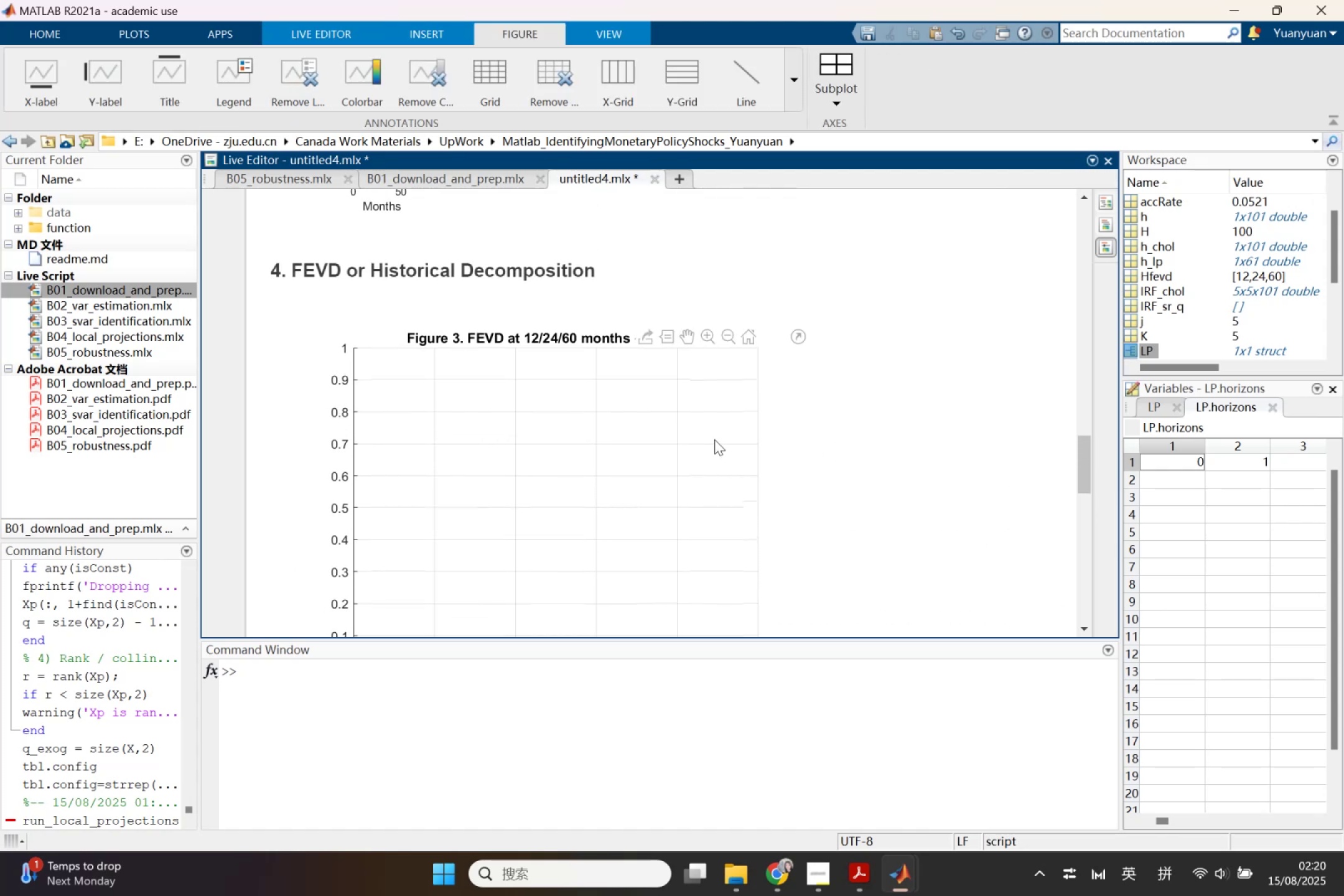 
scroll: coordinate [935, 432], scroll_direction: down, amount: 6.0
 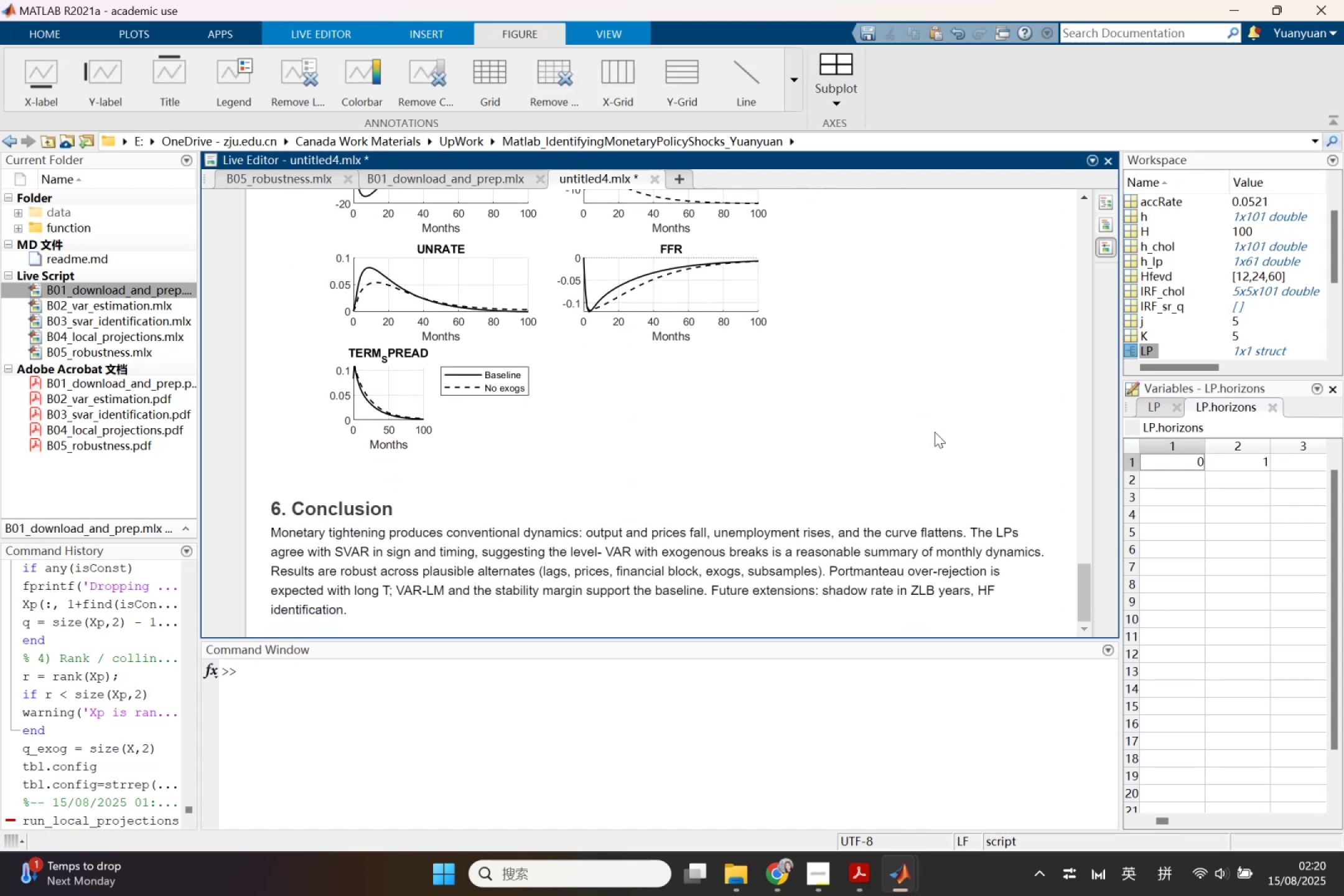 
scroll: coordinate [935, 432], scroll_direction: up, amount: 5.0
 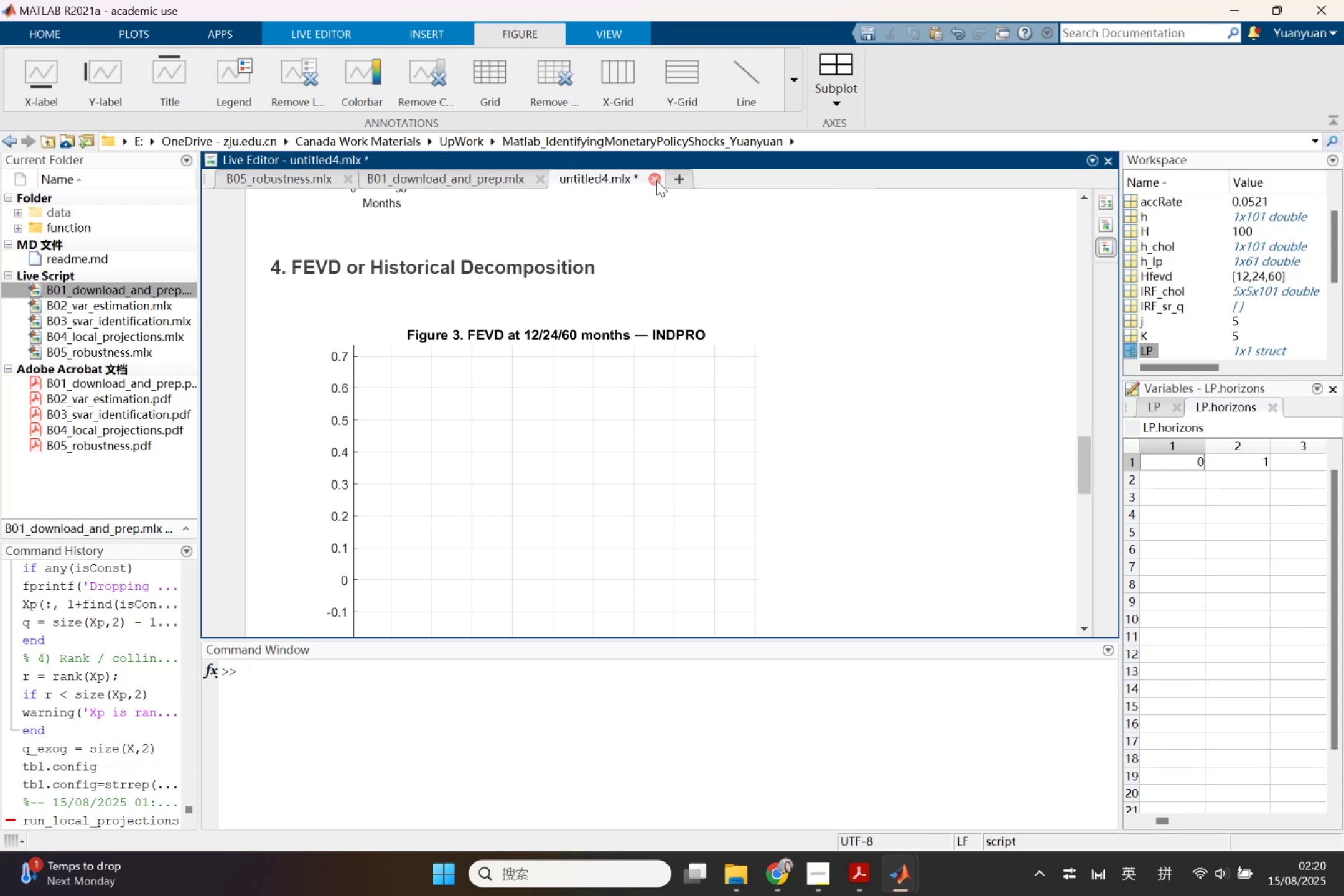 
scroll: coordinate [650, 421], scroll_direction: down, amount: 3.0
 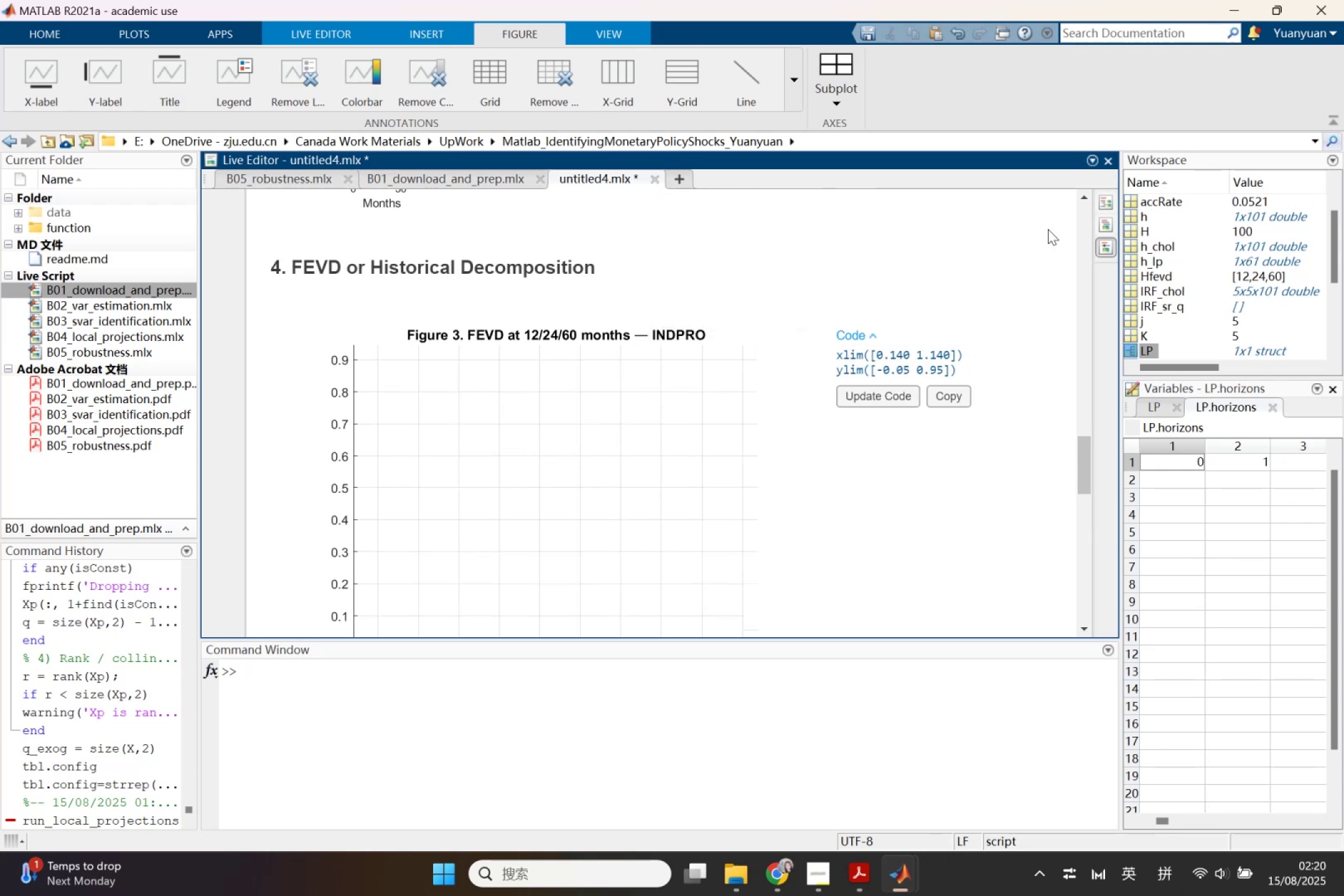 
left_click([1098, 207])
 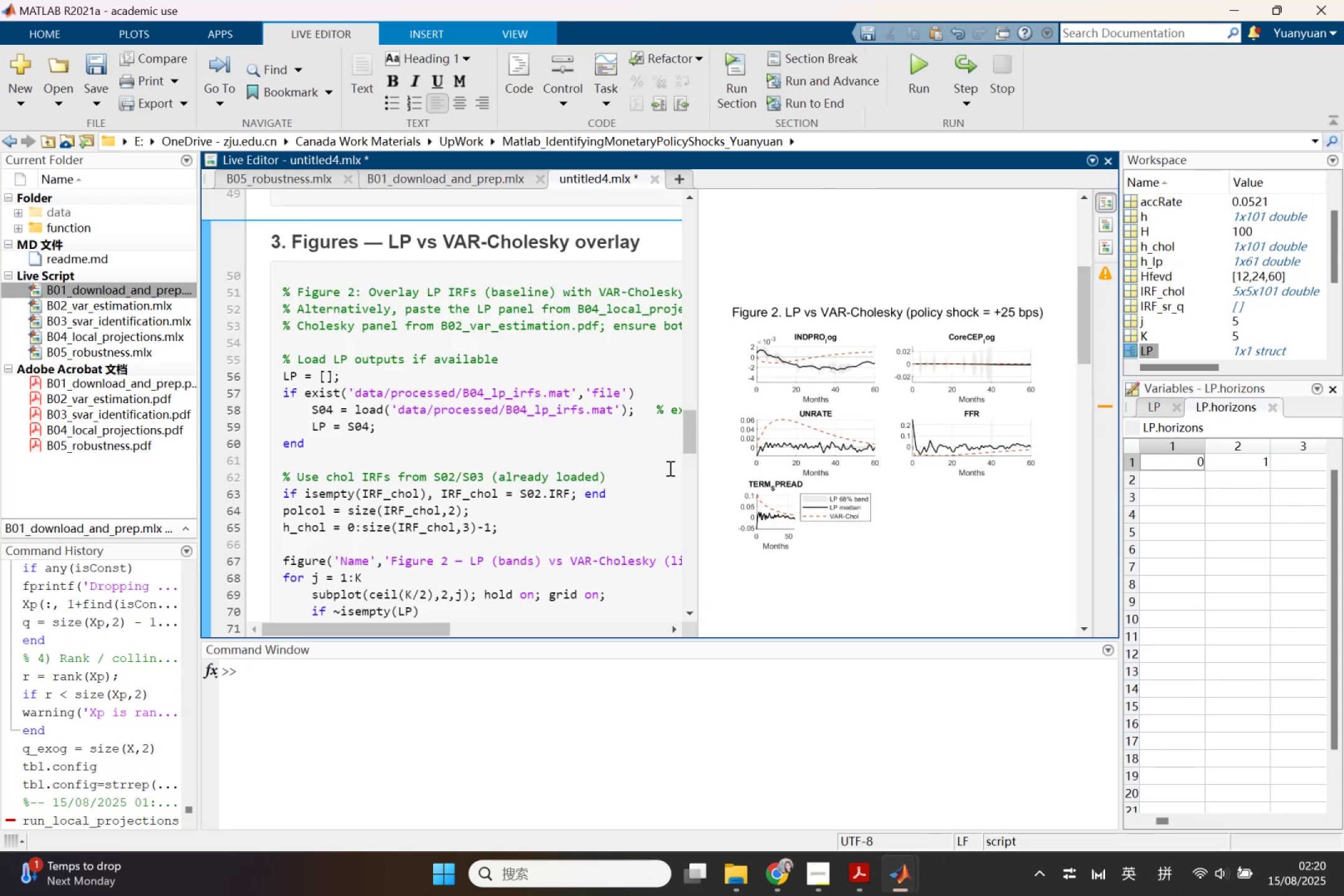 
scroll: coordinate [638, 506], scroll_direction: down, amount: 9.0
 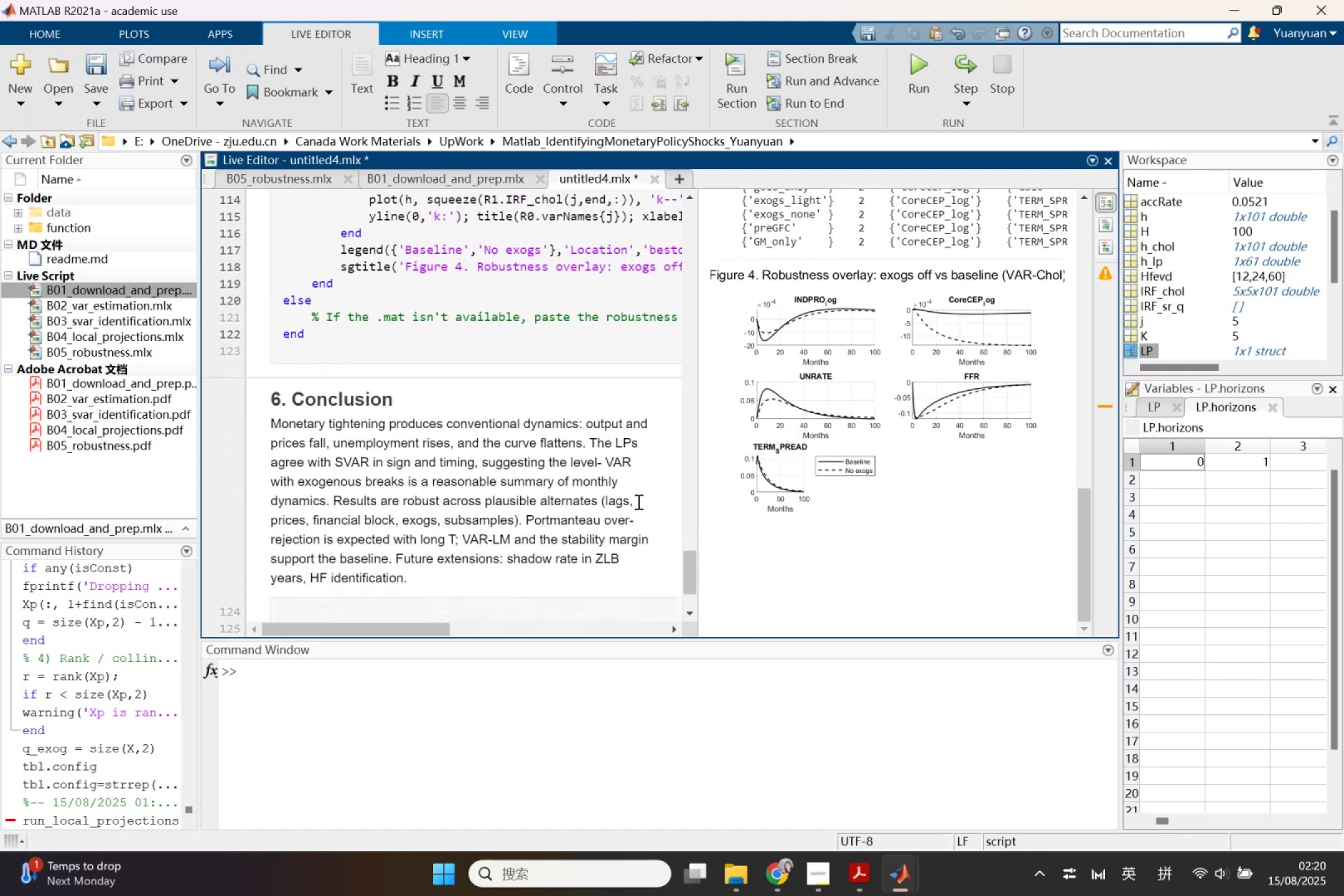 
scroll: coordinate [637, 498], scroll_direction: up, amount: 5.0
 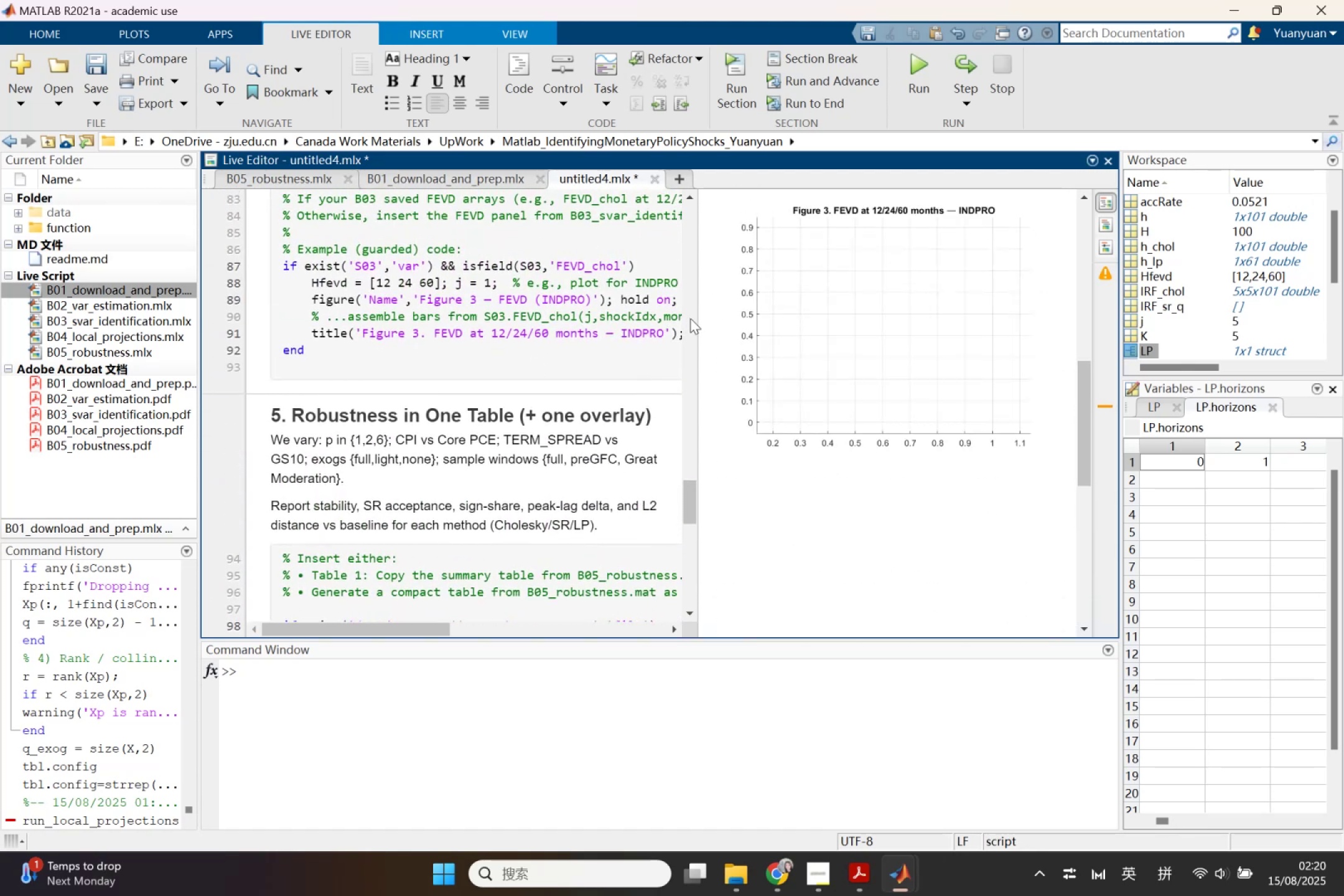 
left_click_drag(start_coordinate=[699, 319], to_coordinate=[832, 356])
 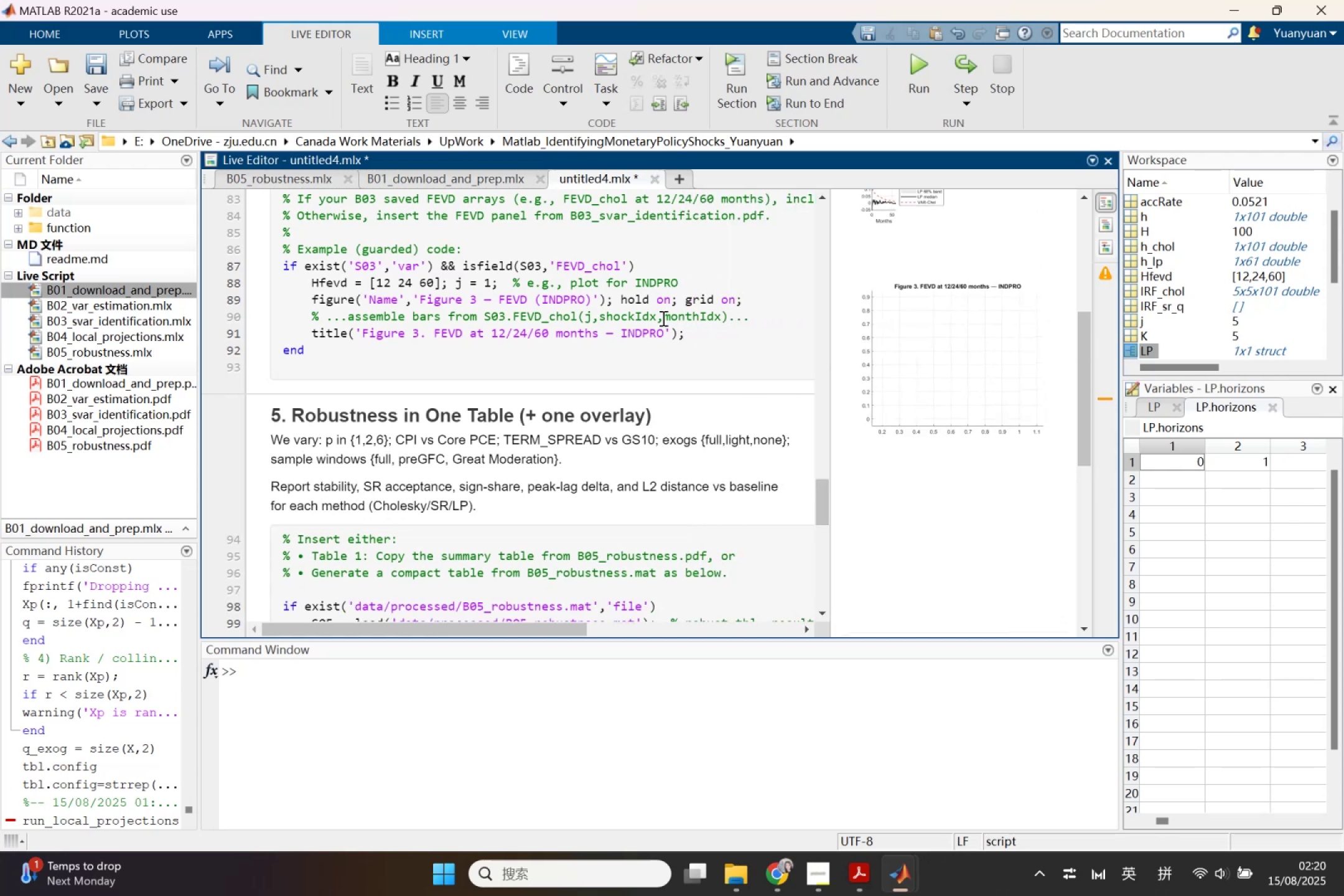 
left_click([664, 318])
 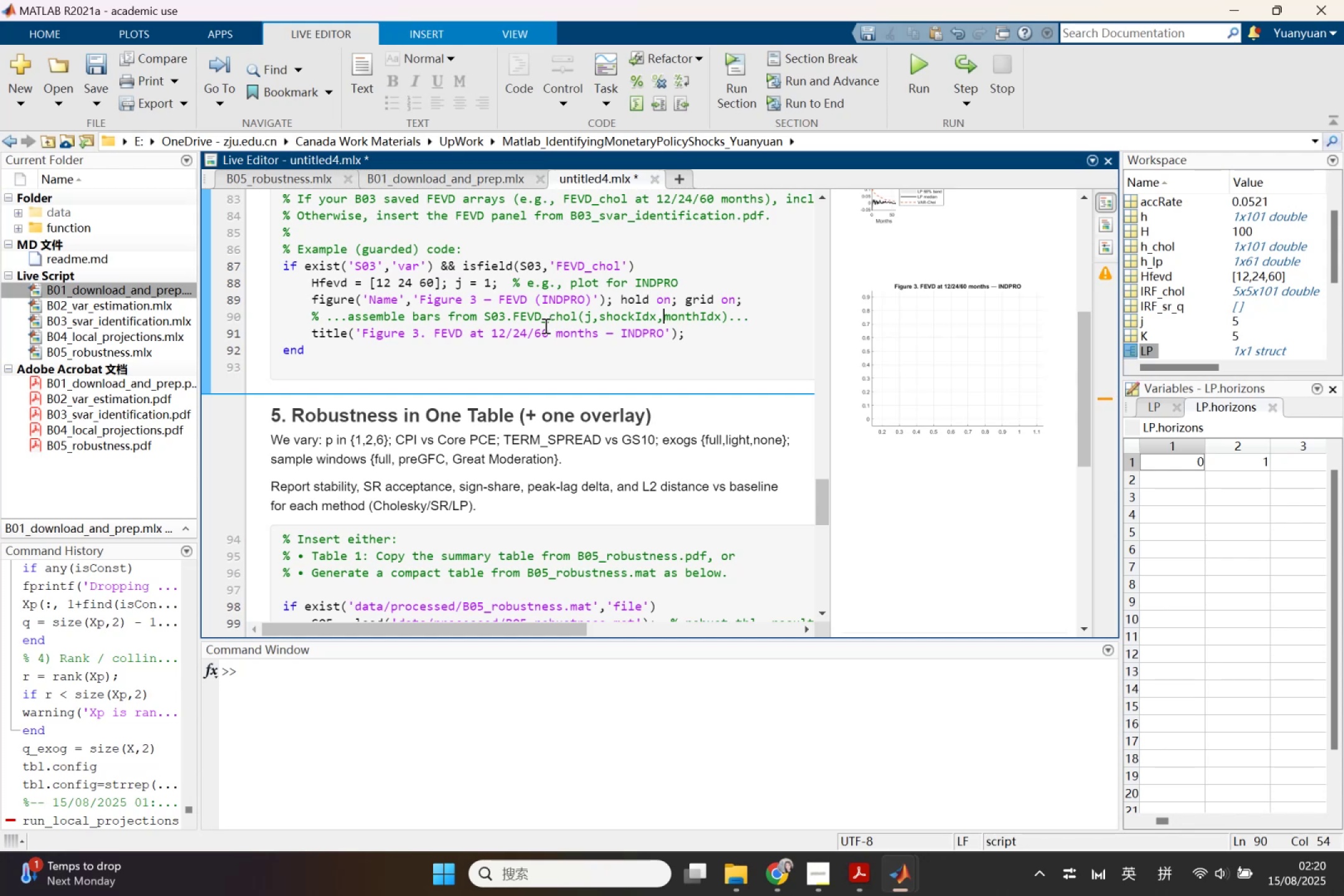 
wait(12.31)
 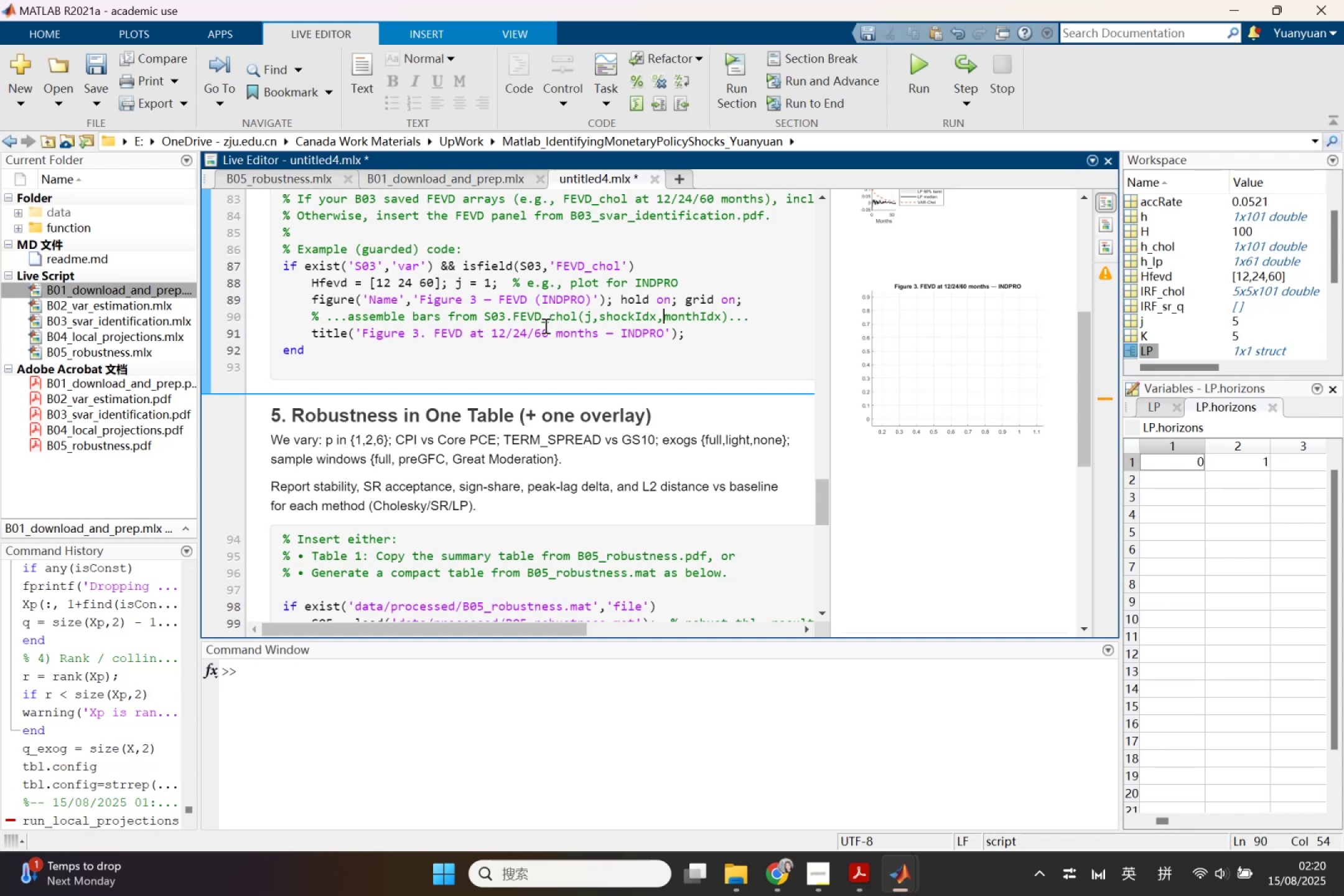 
scroll: coordinate [1127, 225], scroll_direction: up, amount: 2.0
 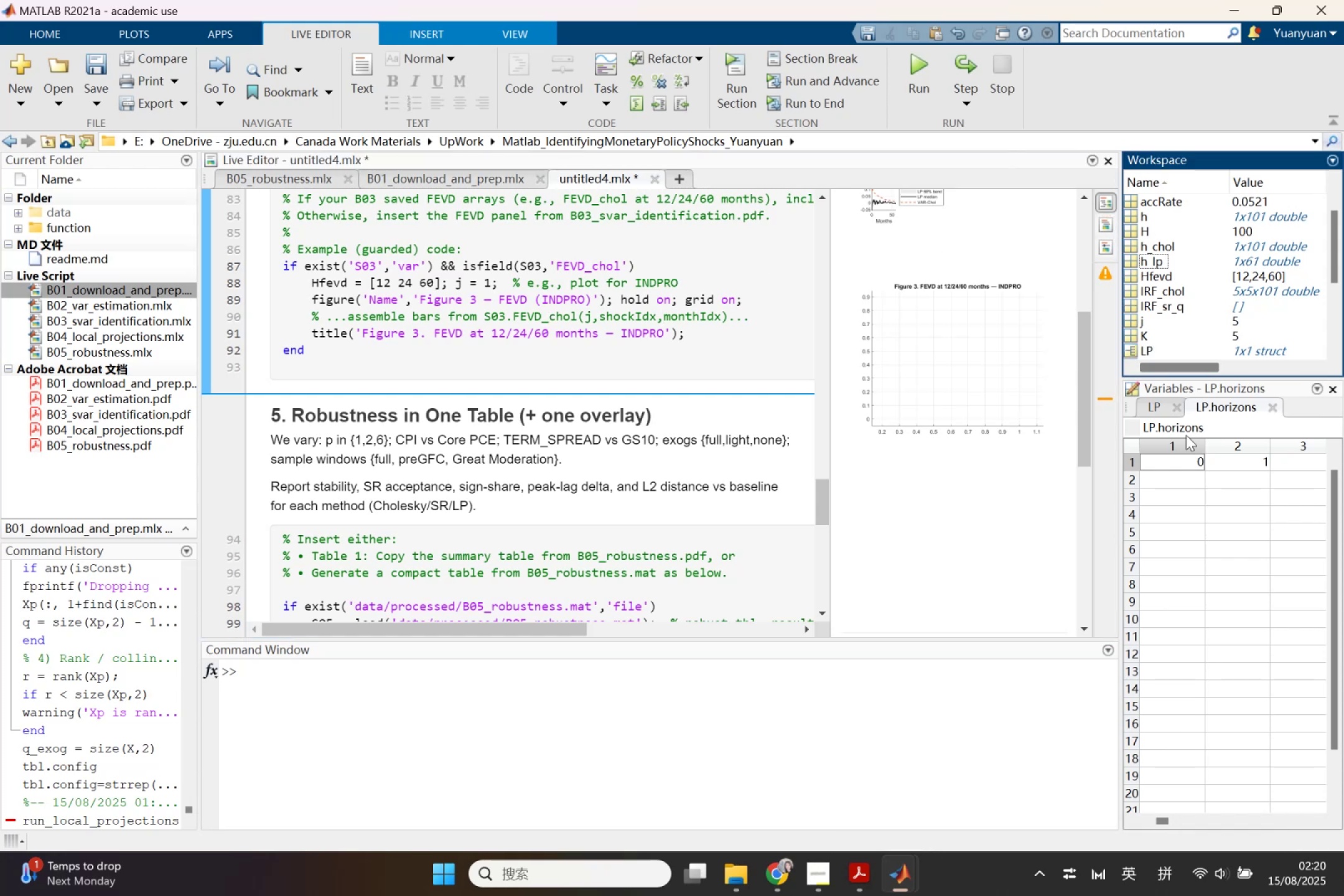 
scroll: coordinate [1189, 319], scroll_direction: down, amount: 3.0
 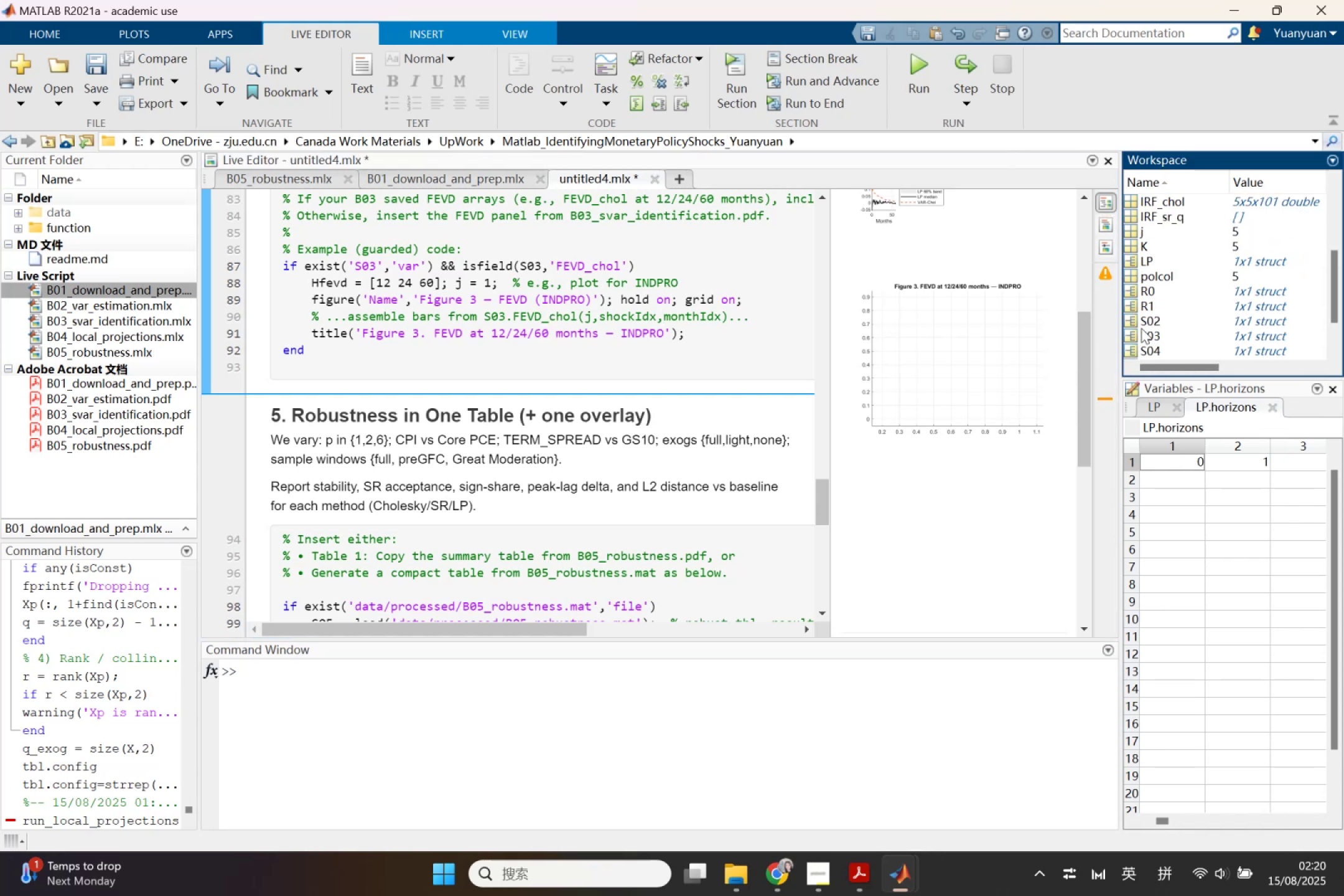 
double_click([1142, 337])
 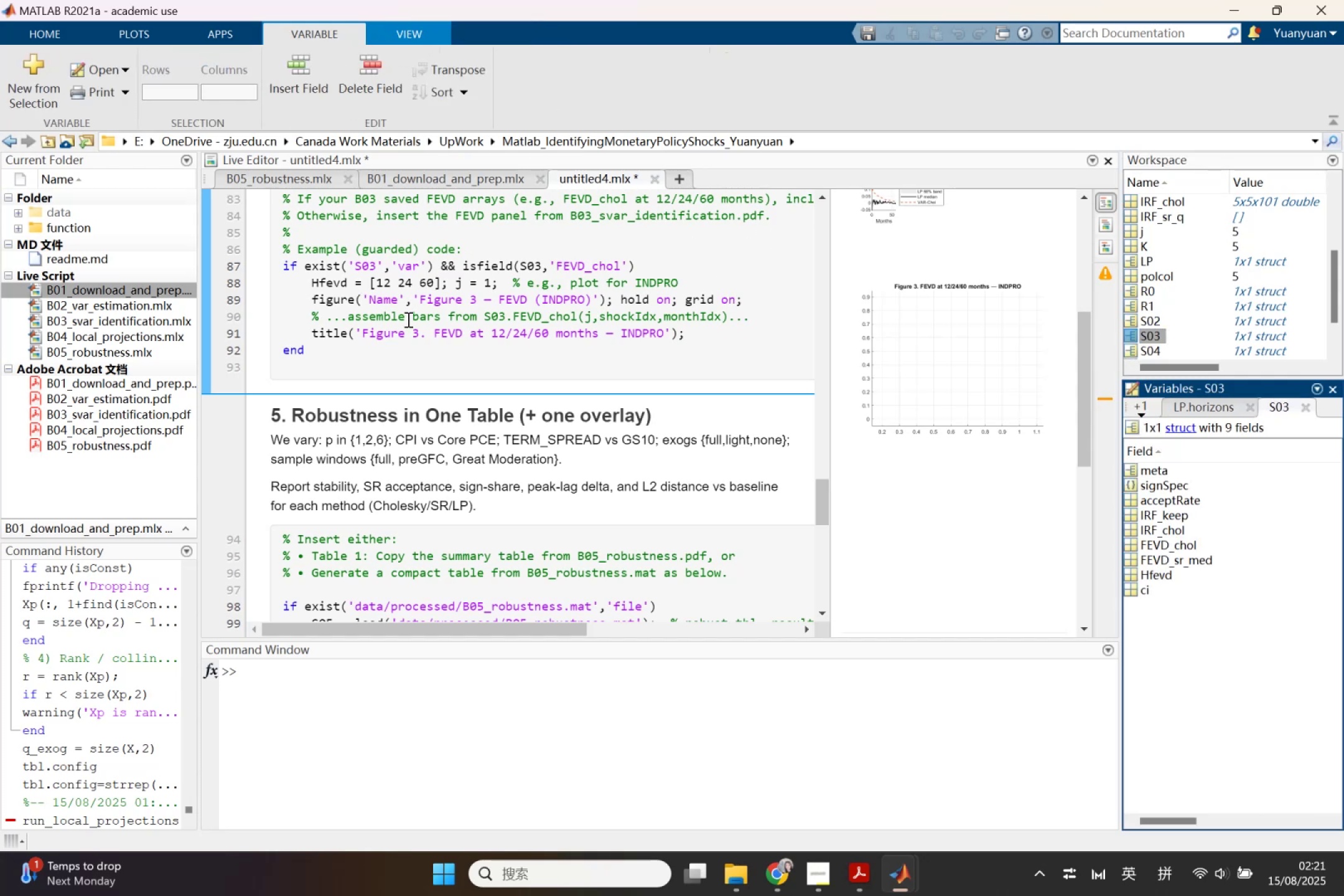 
wait(5.81)
 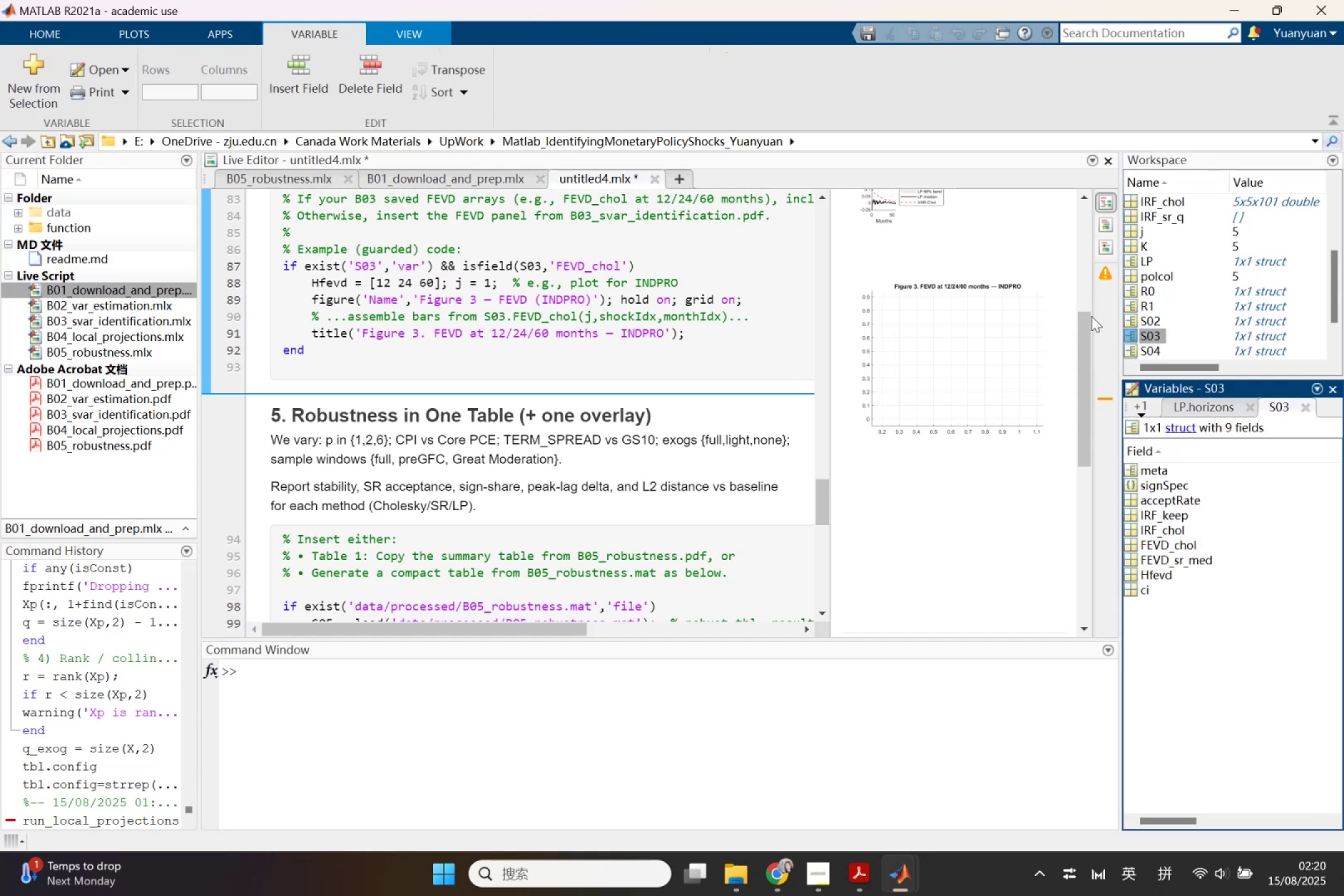 
double_click([171, 325])
 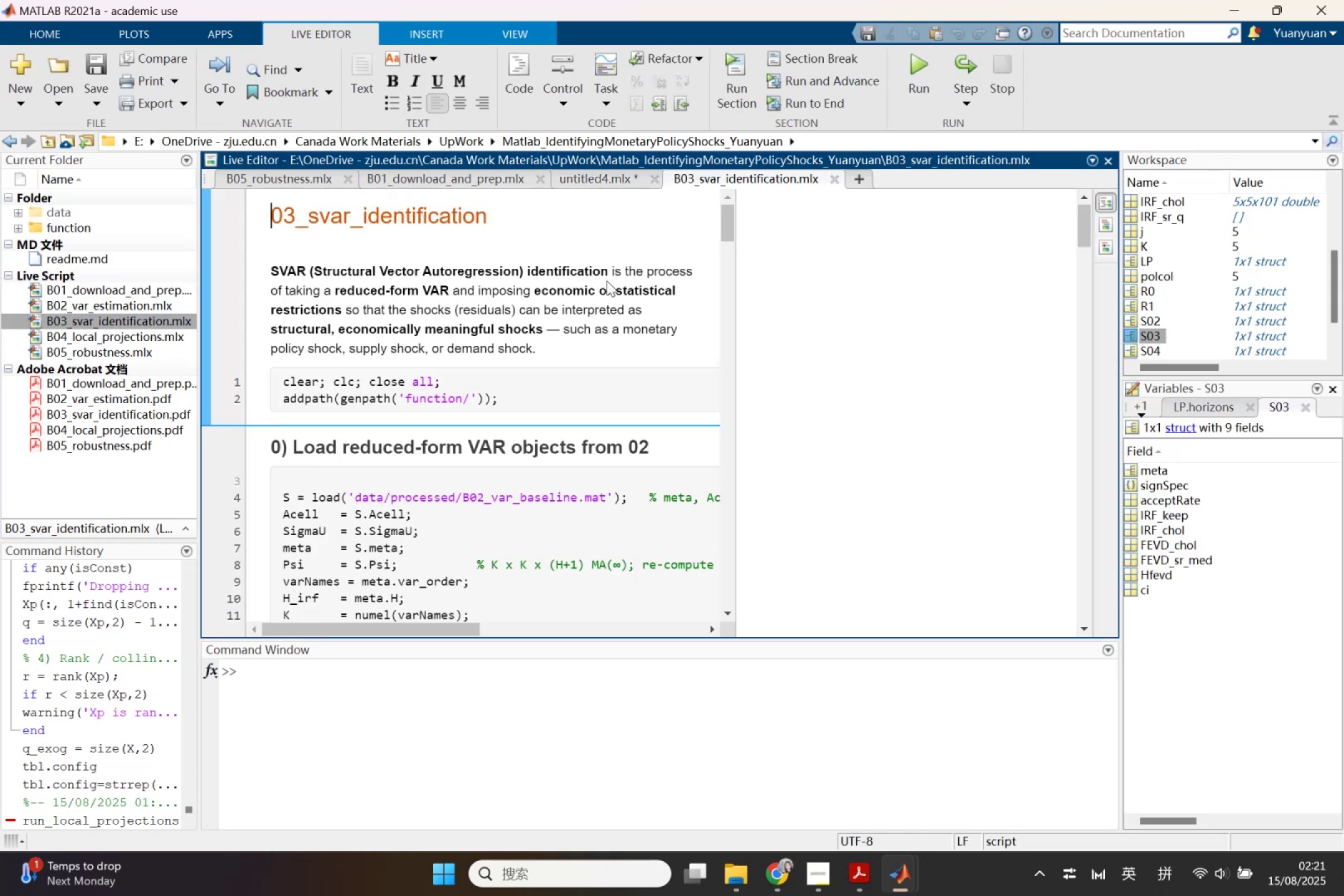 
scroll: coordinate [613, 422], scroll_direction: down, amount: 9.0
 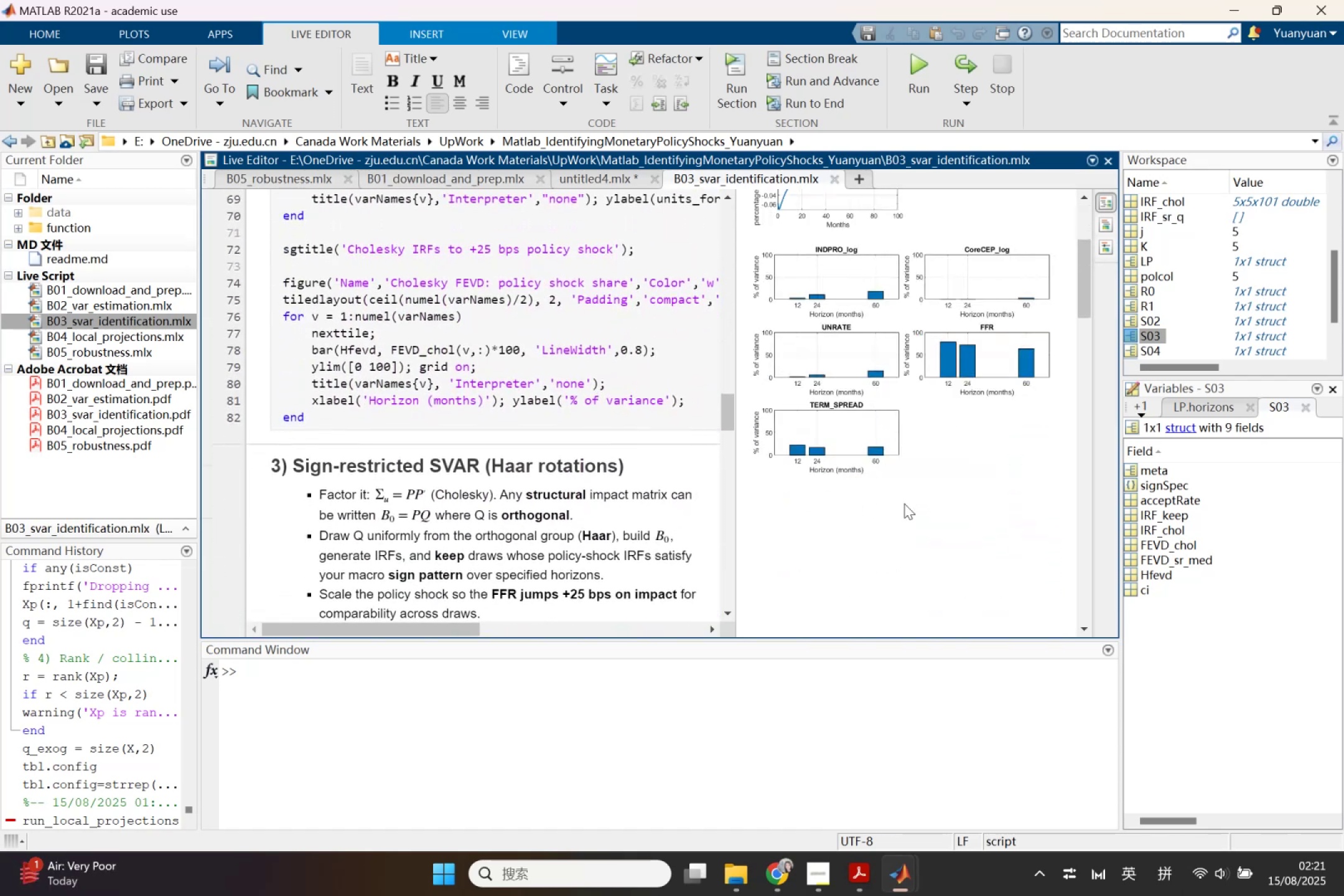 
left_click([882, 487])
 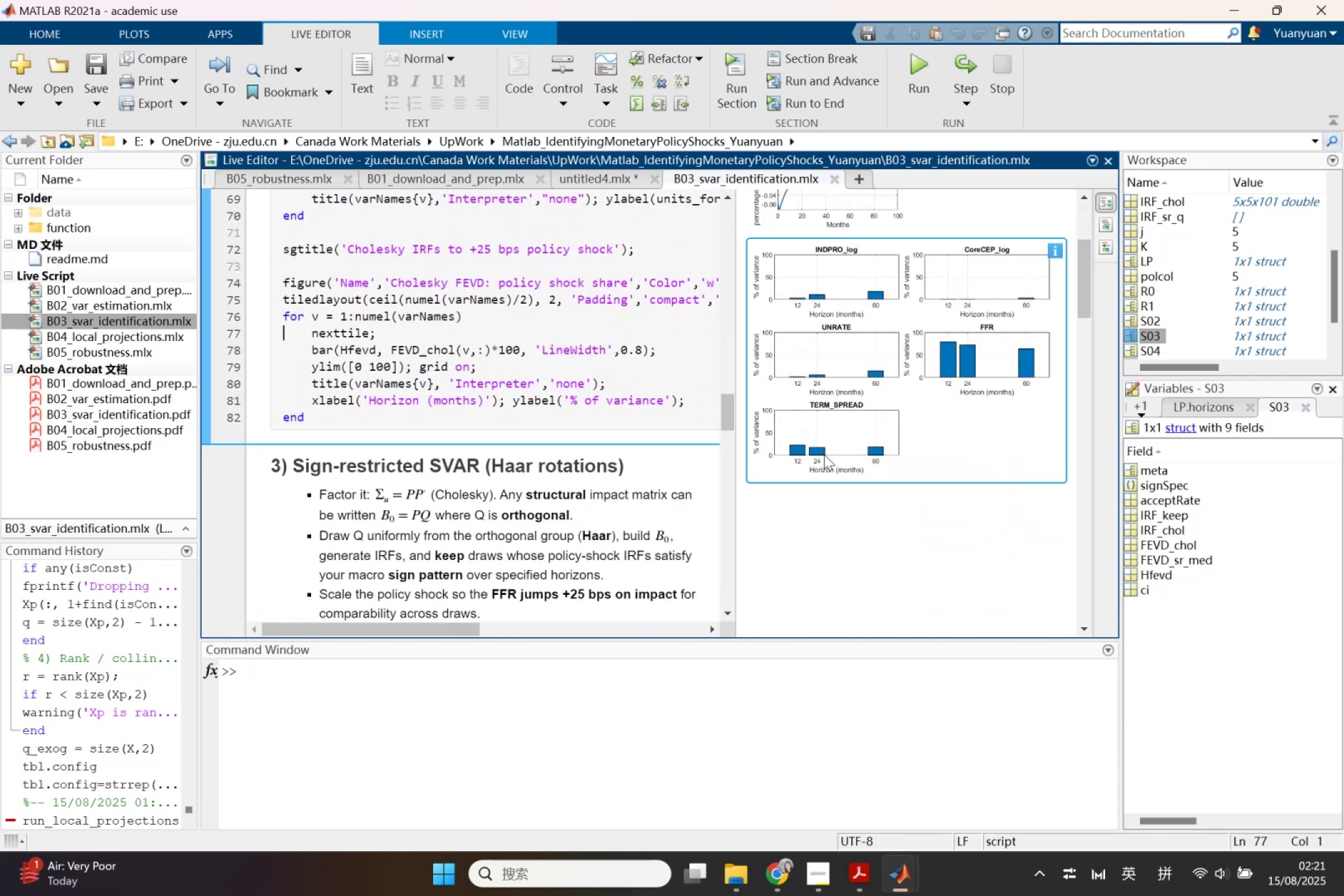 
scroll: coordinate [597, 453], scroll_direction: up, amount: 2.0
 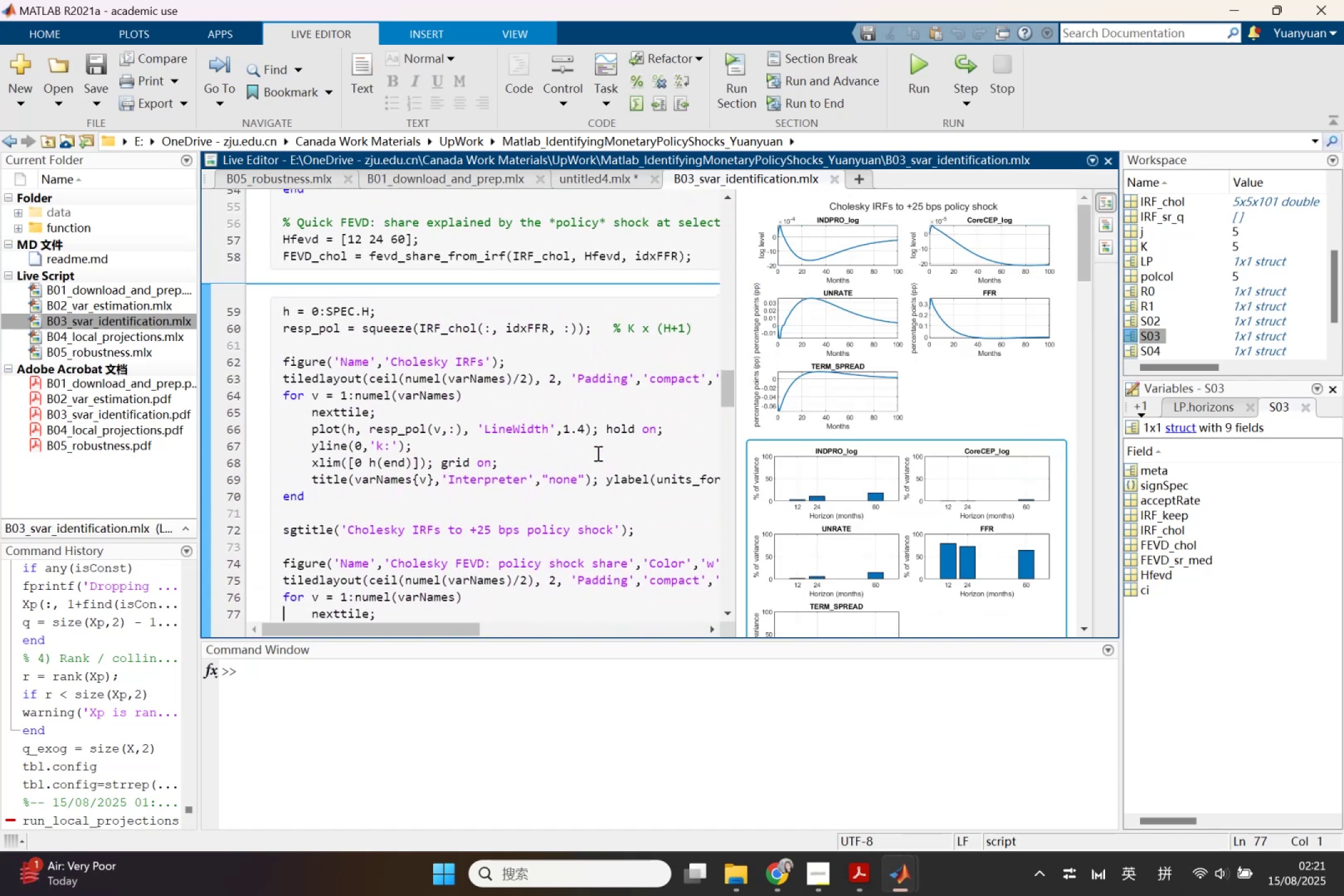 
scroll: coordinate [595, 453], scroll_direction: down, amount: 4.0
 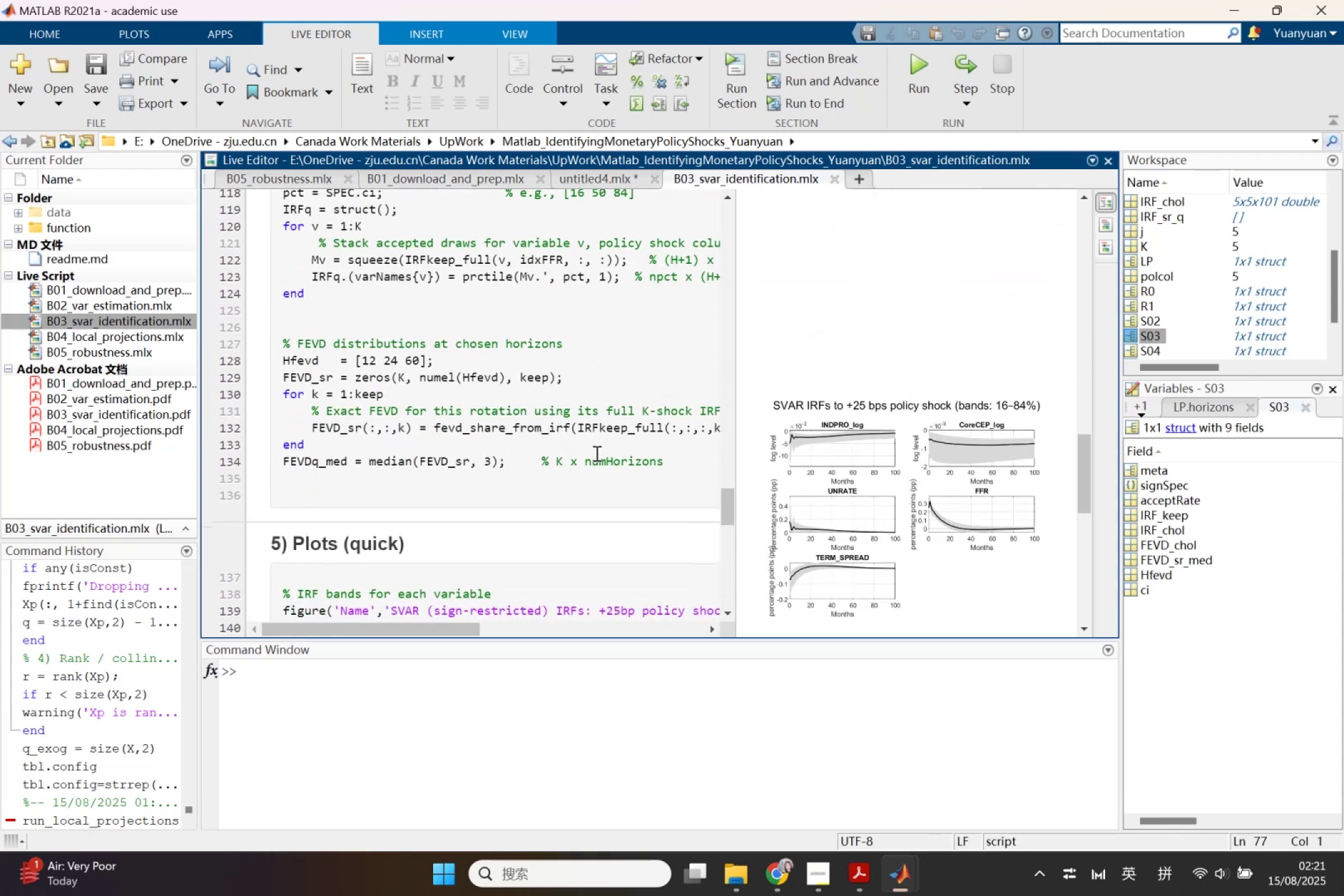 
scroll: coordinate [595, 453], scroll_direction: up, amount: 2.0
 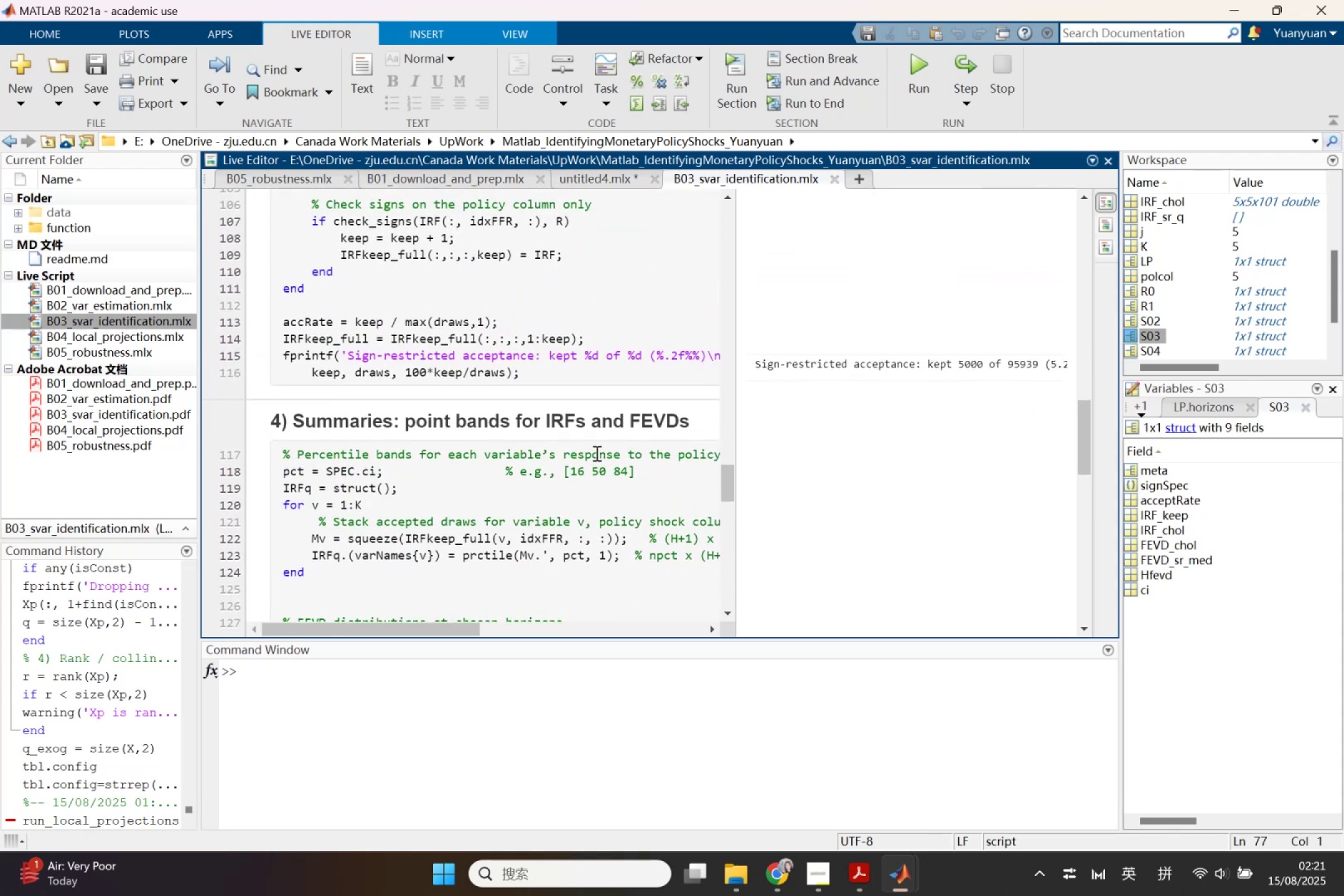 
scroll: coordinate [595, 453], scroll_direction: down, amount: 2.0
 